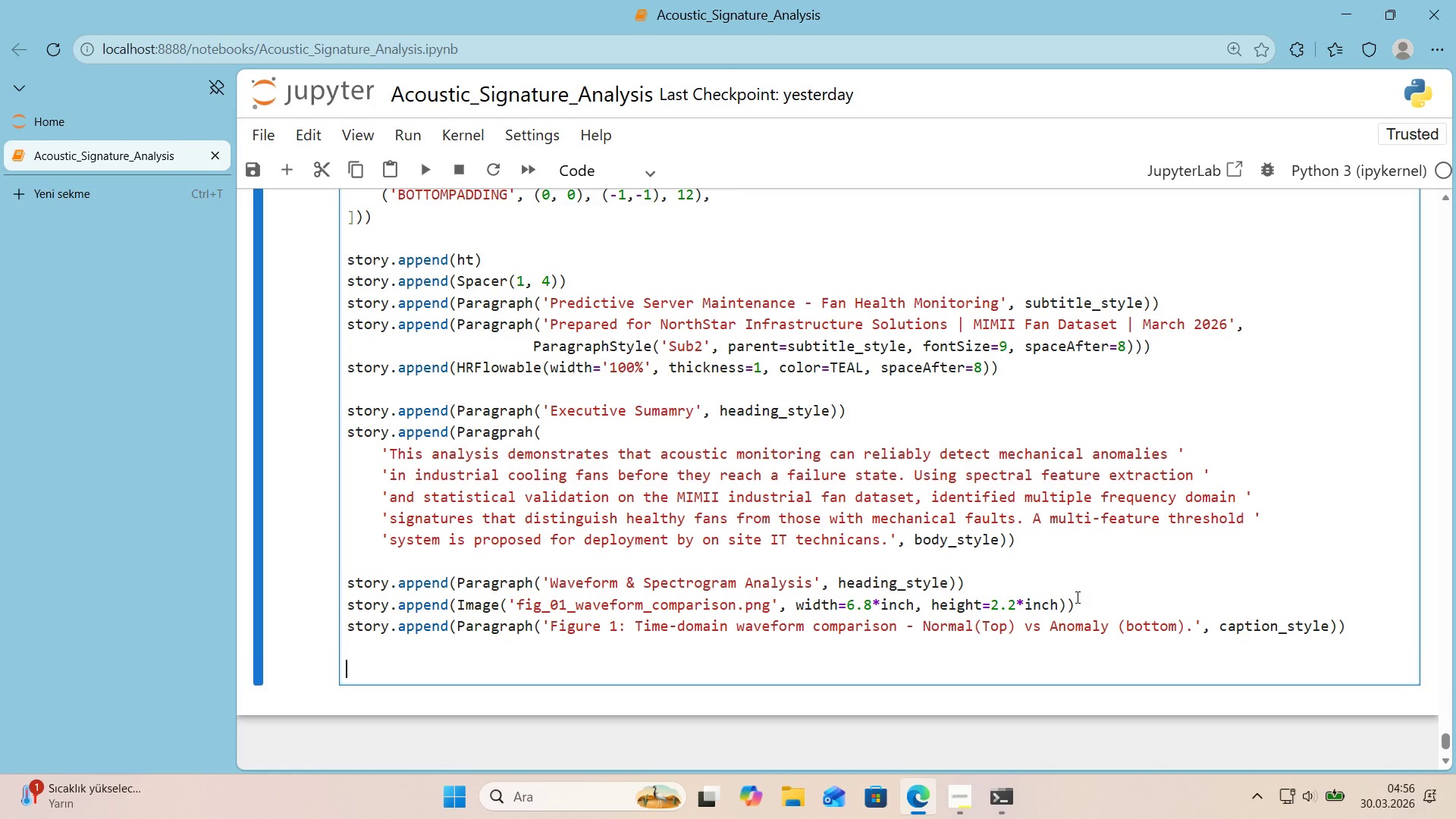 
key(Enter)
 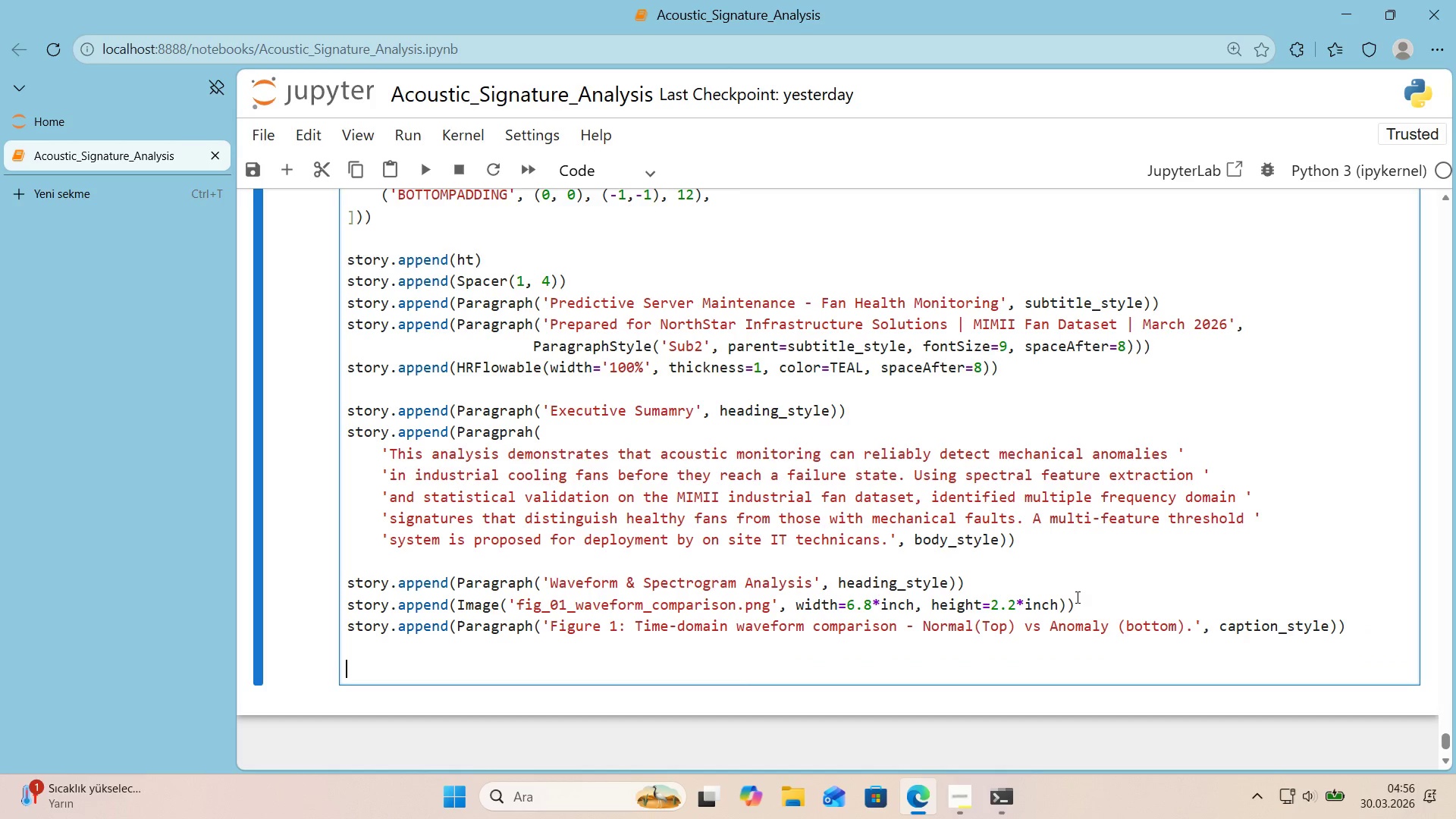 
type(storyy.)
key(Backspace)
key(Backspace)
type(.append*()
 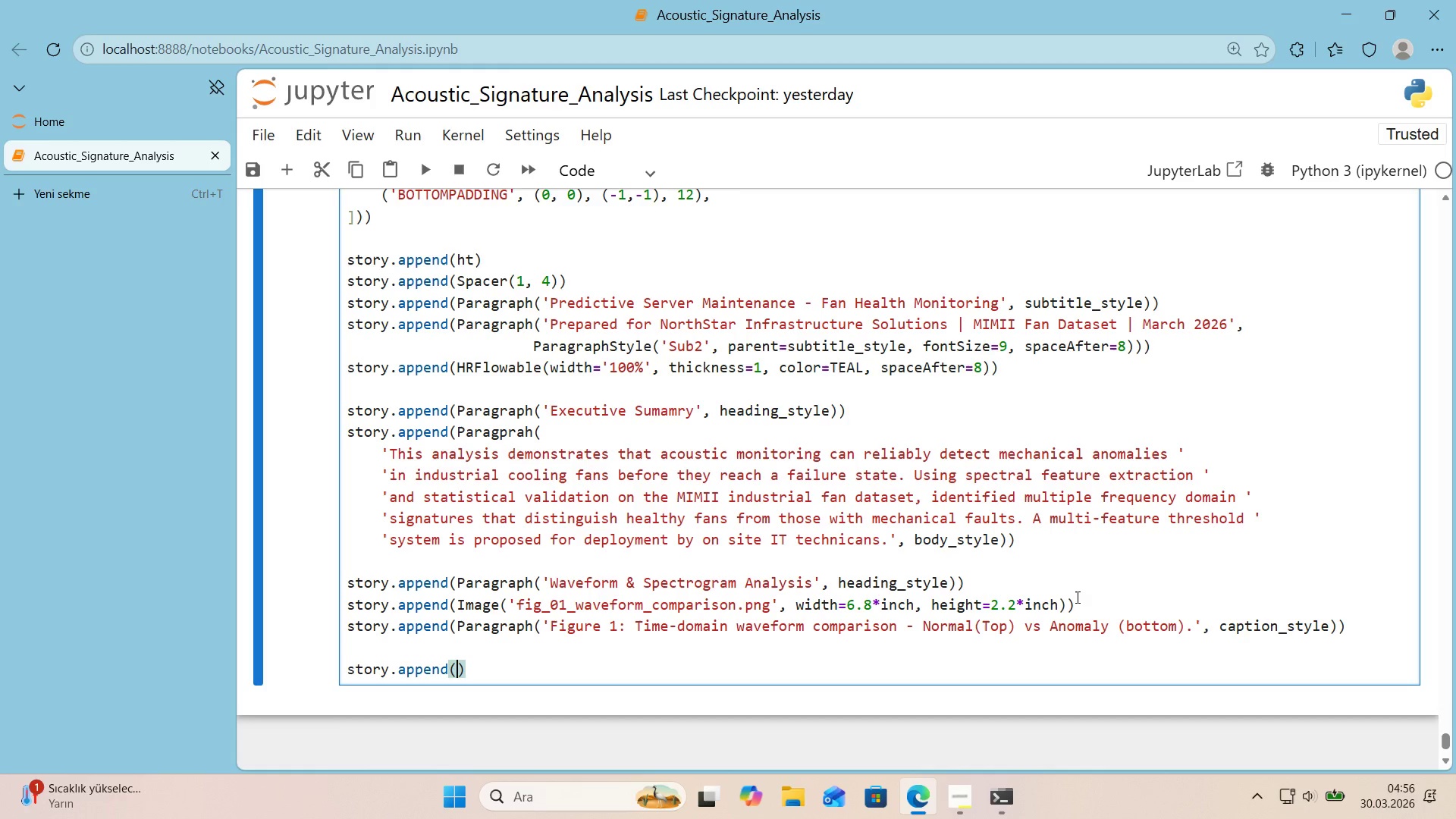 
 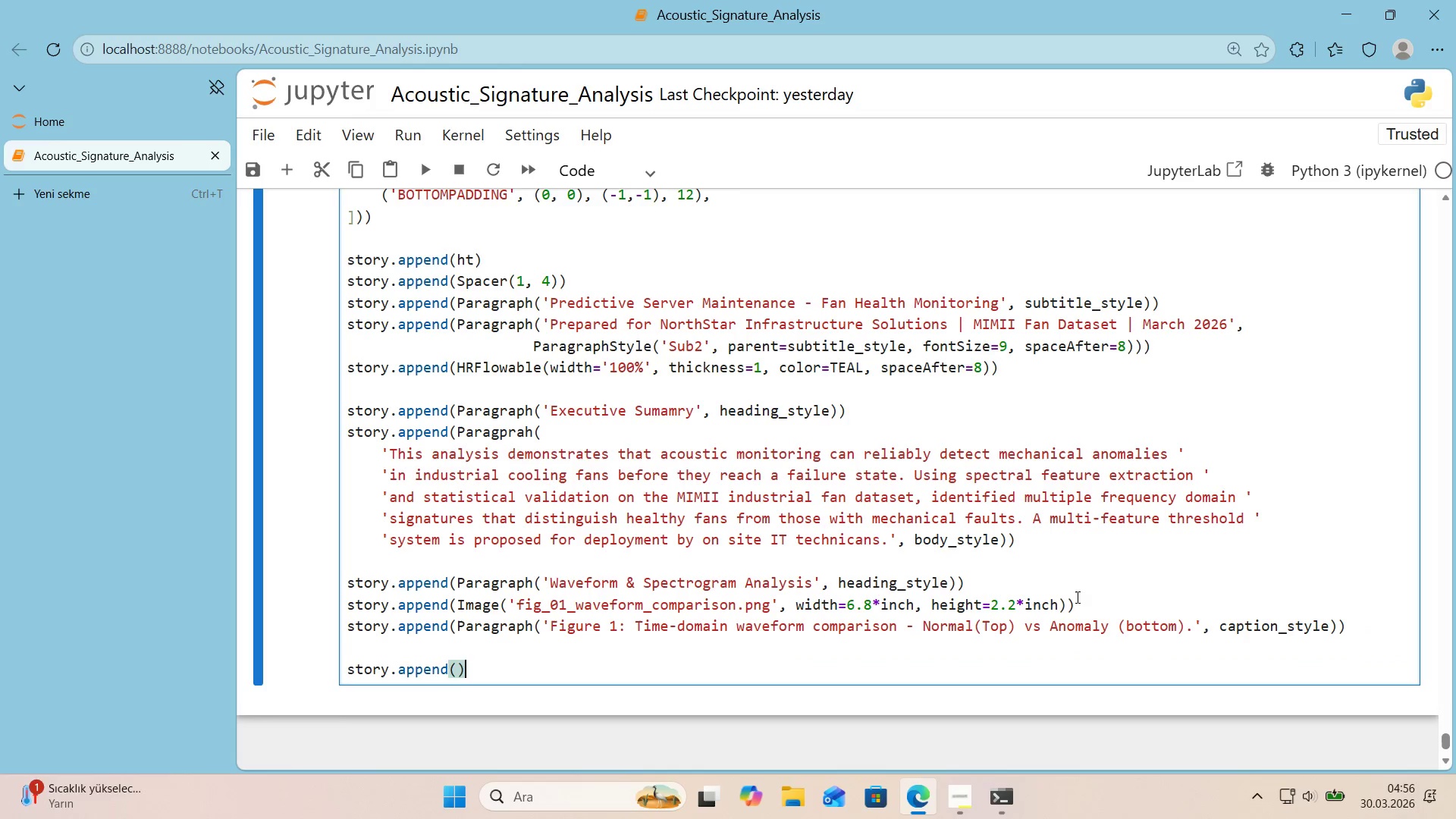 
key(ArrowLeft)
 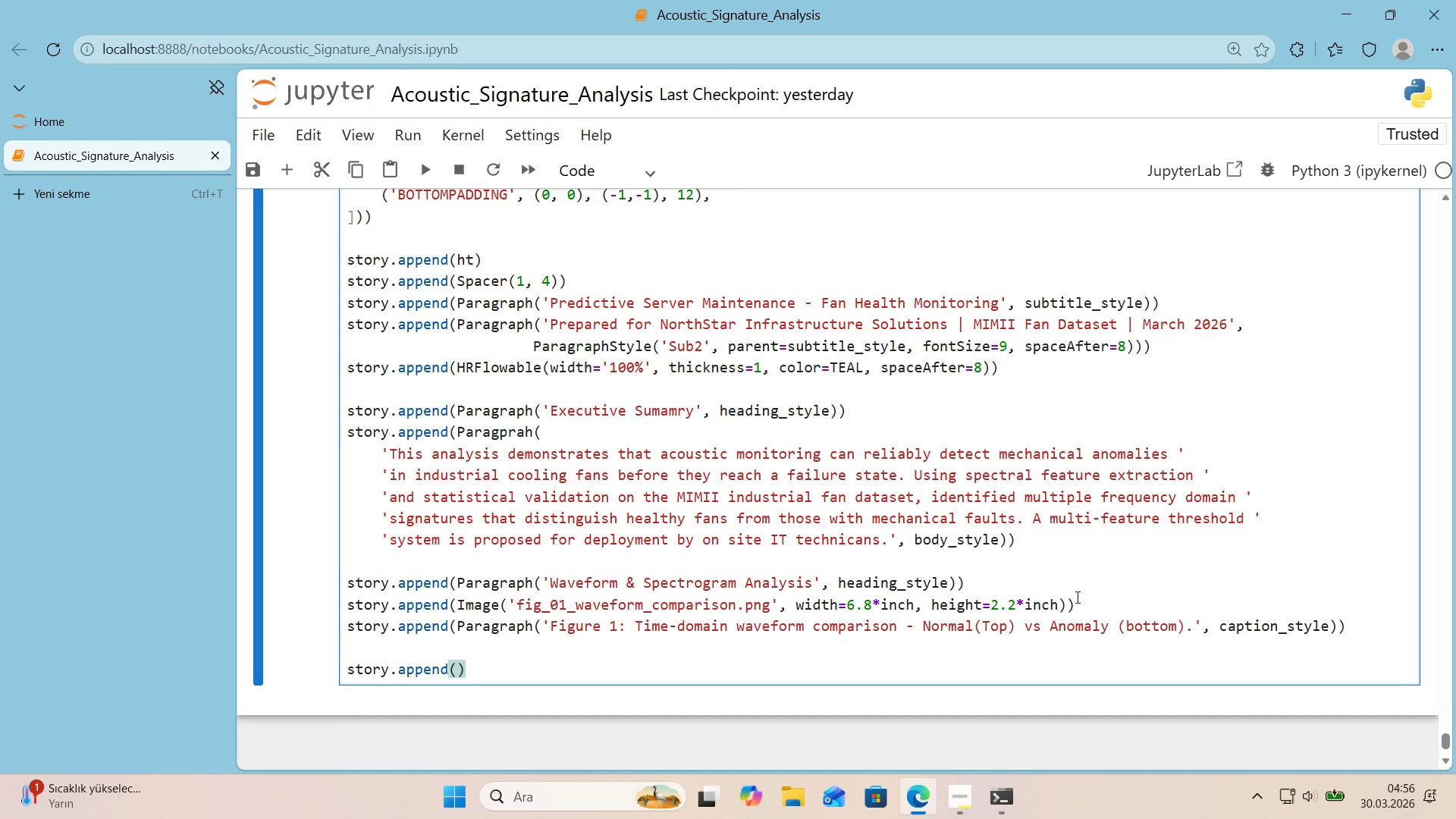 
type(Image*()
 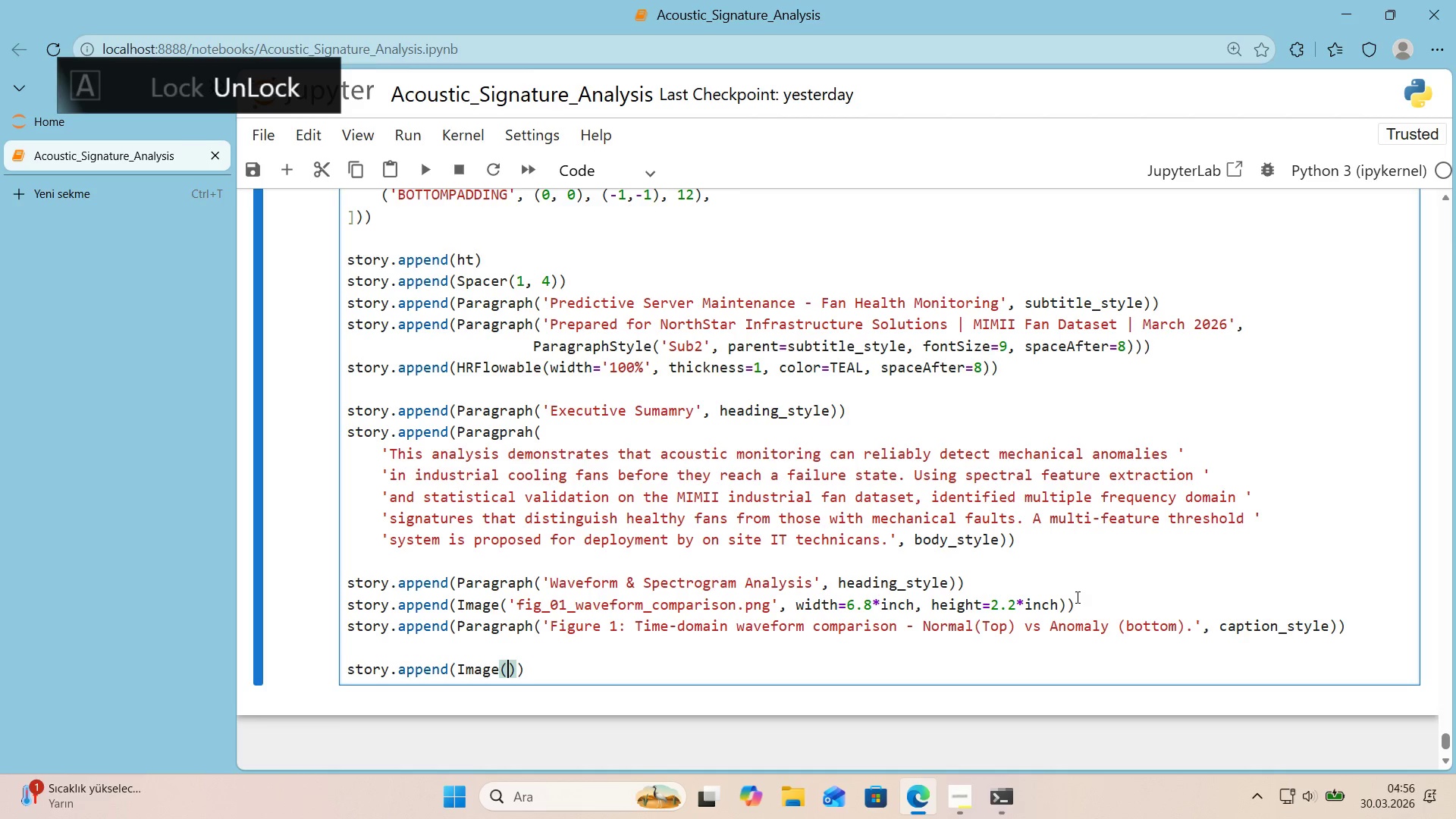 
 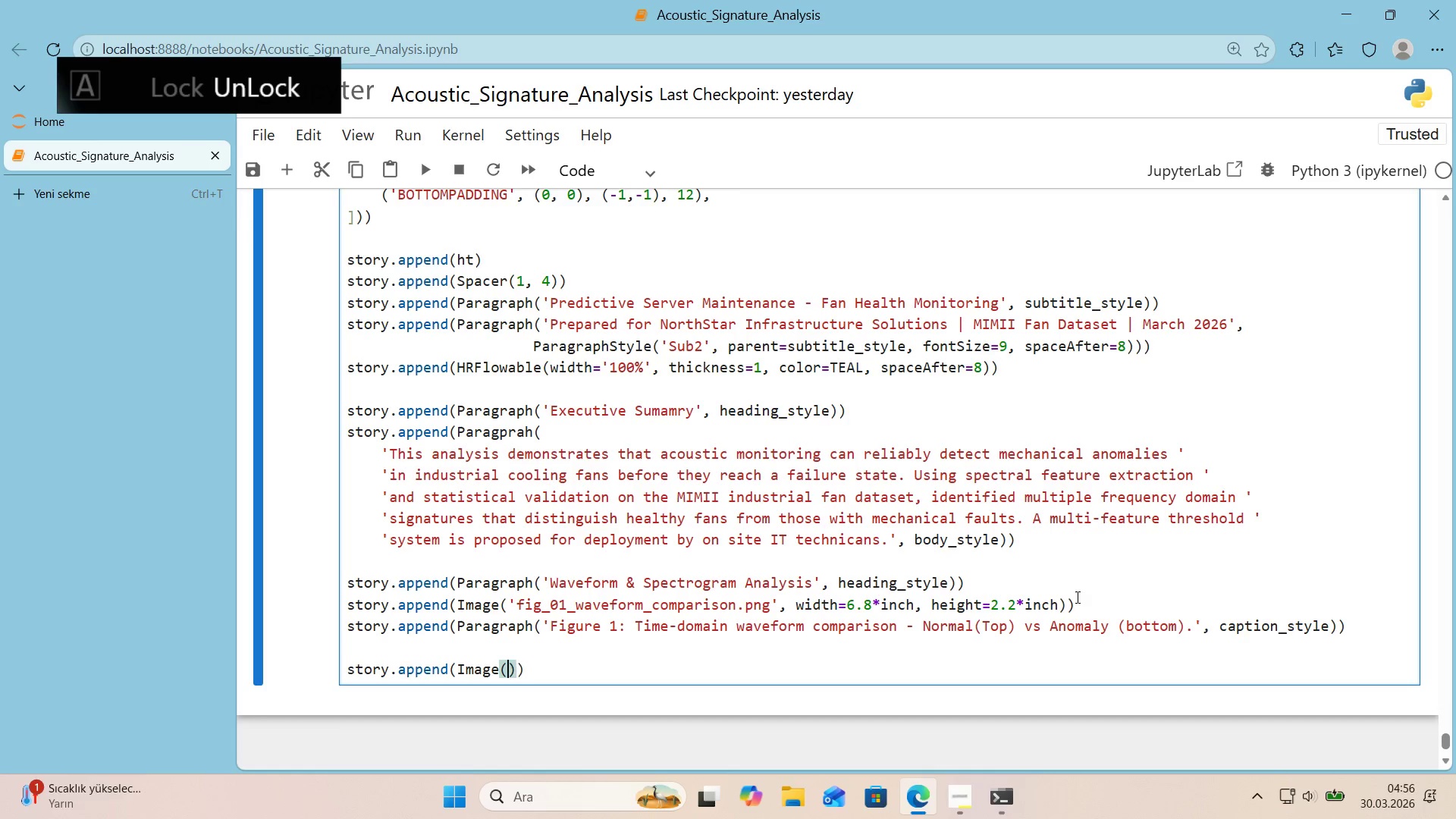 
key(ArrowLeft)
 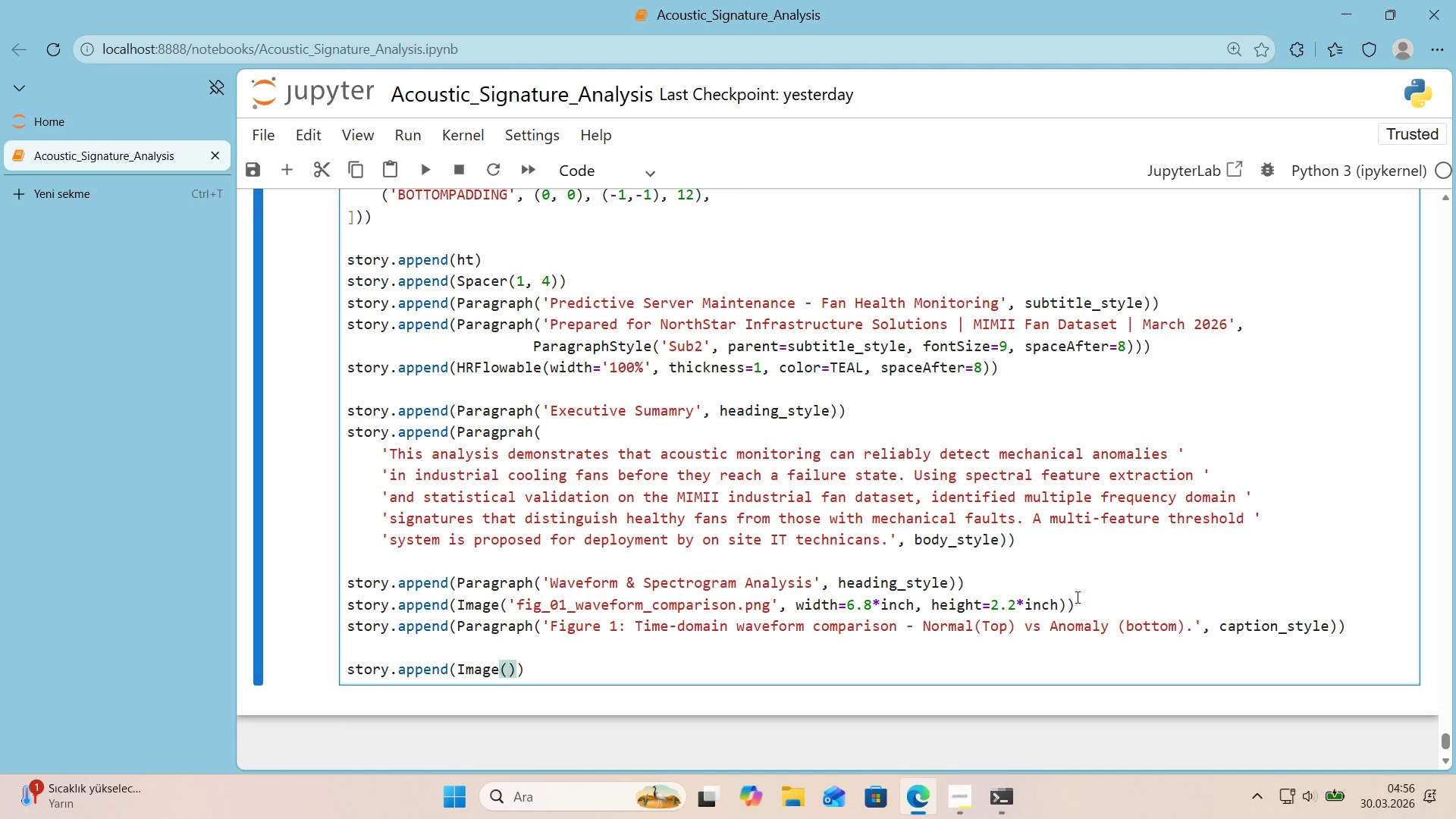 
type(@@)
 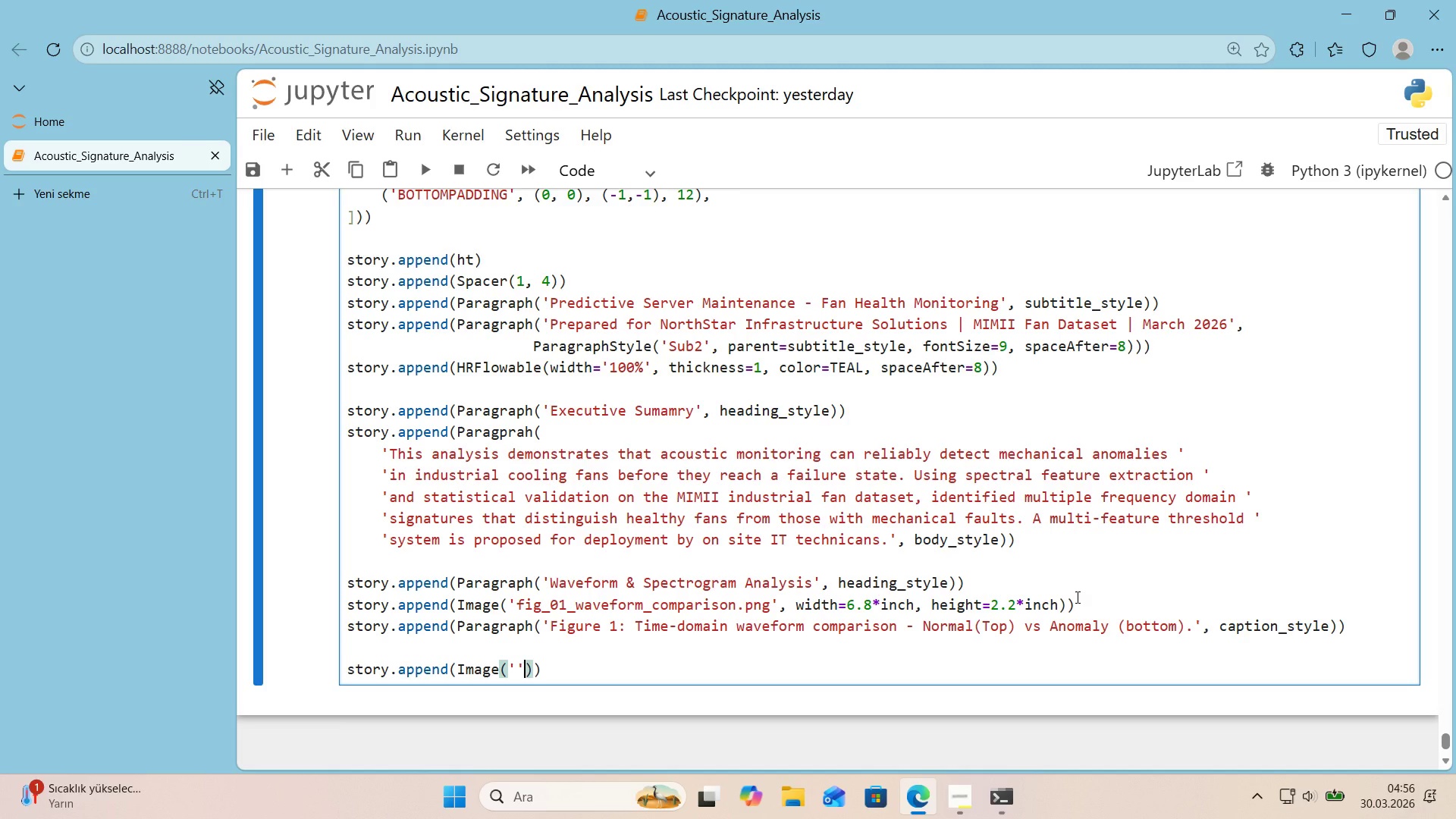 
key(Control+ControlRight)
 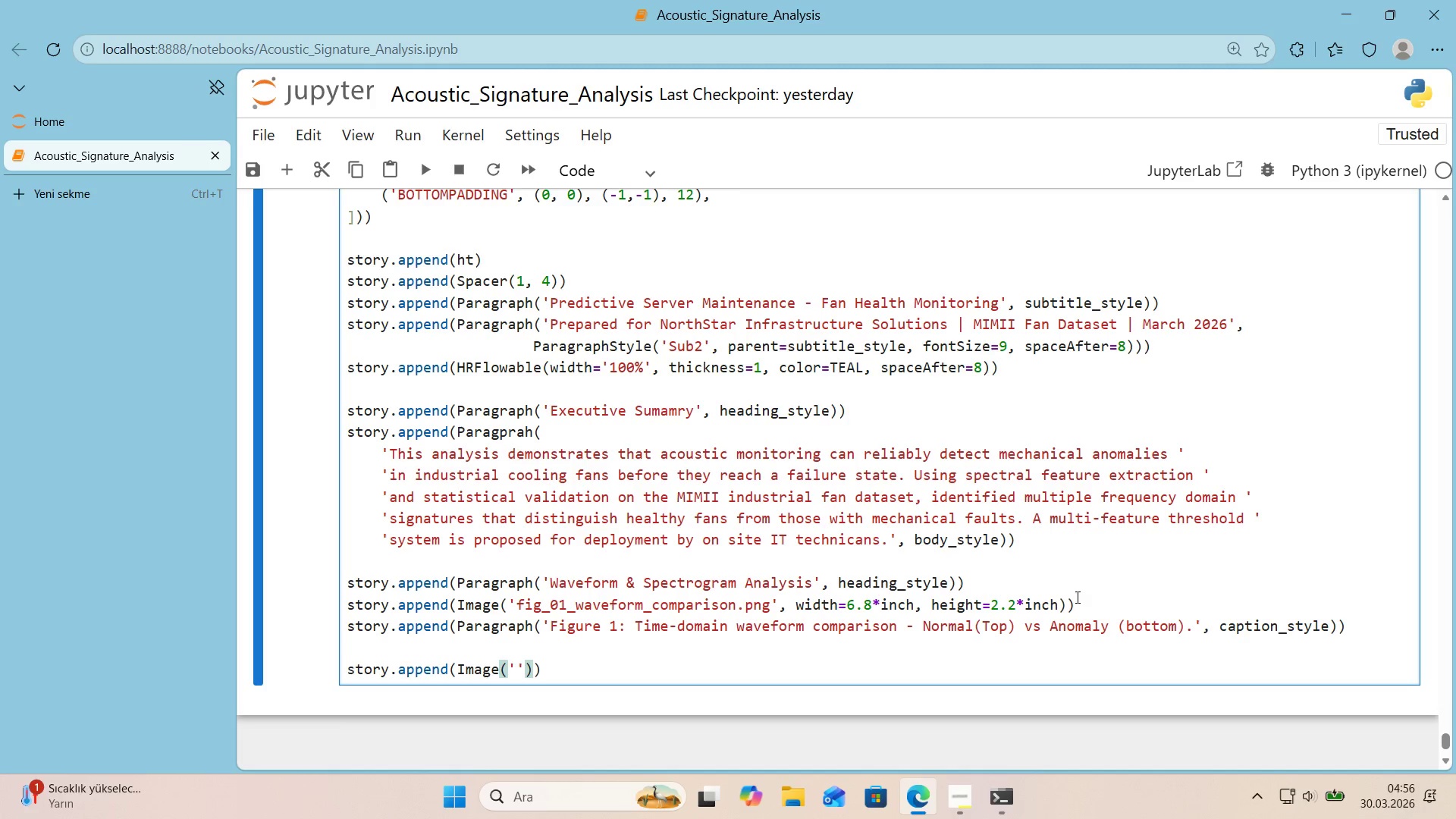 
key(ArrowLeft)
 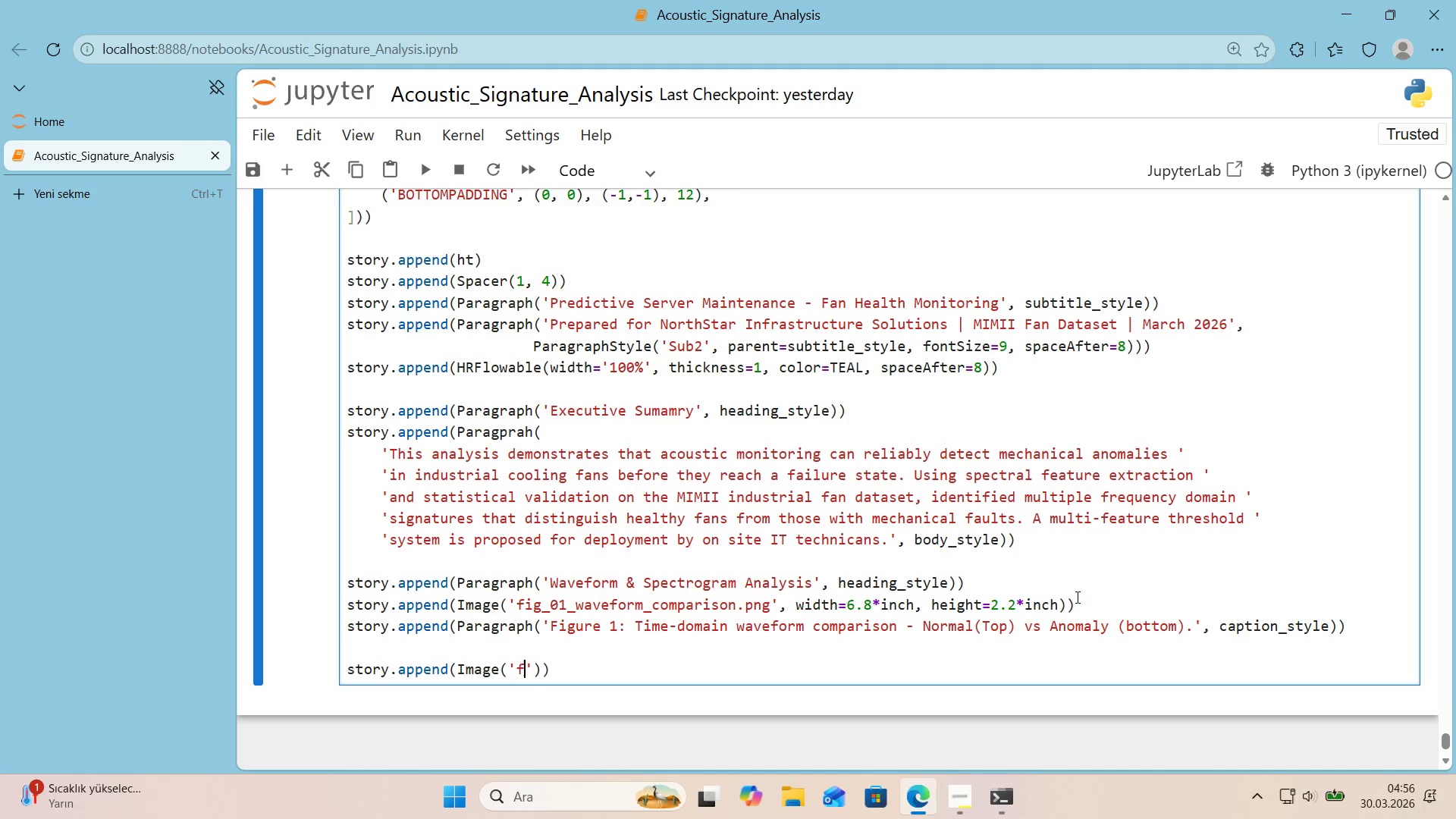 
type(f'g_05_mel_spectrograms.png)
 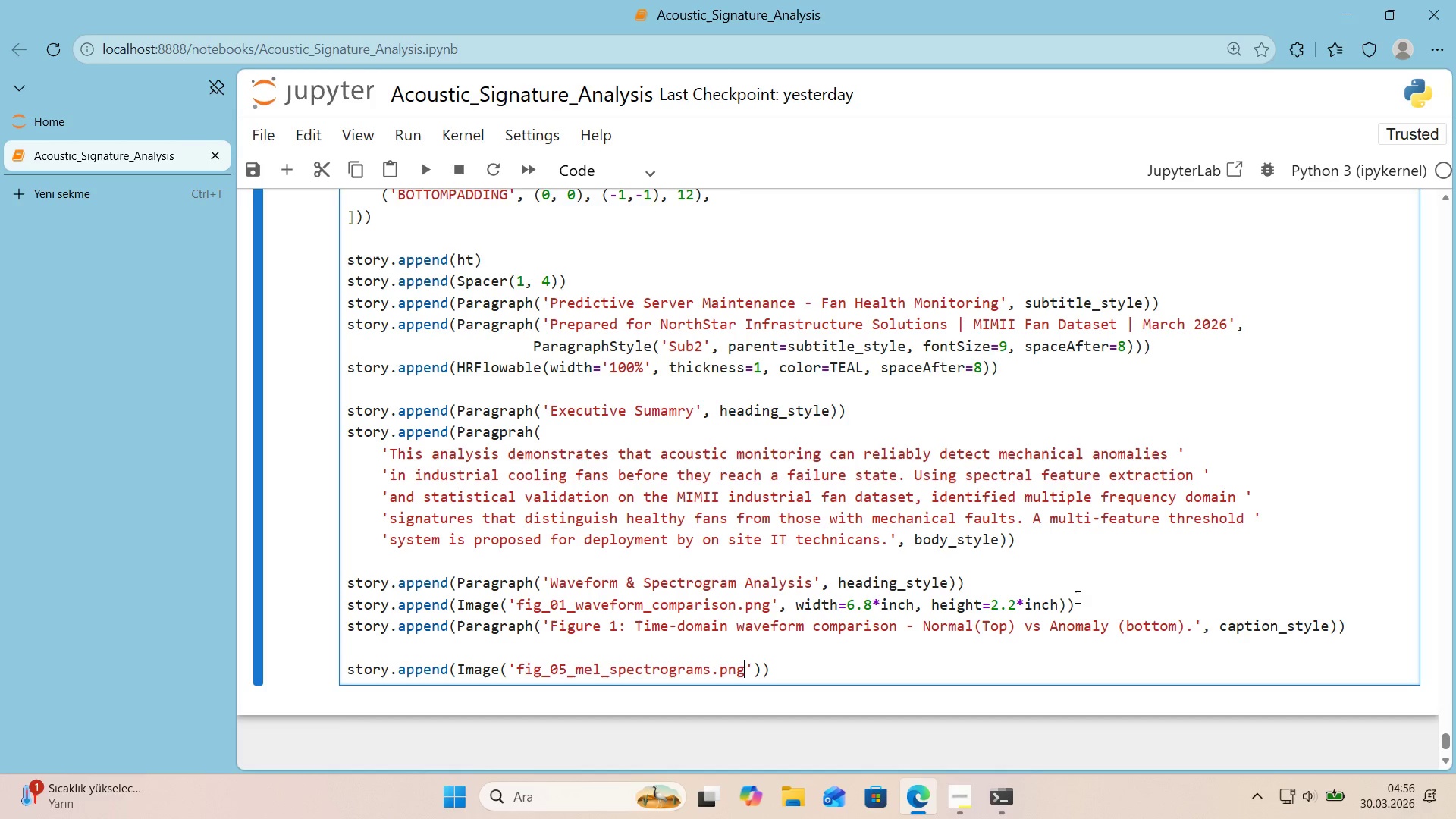 
key(ArrowRight)
 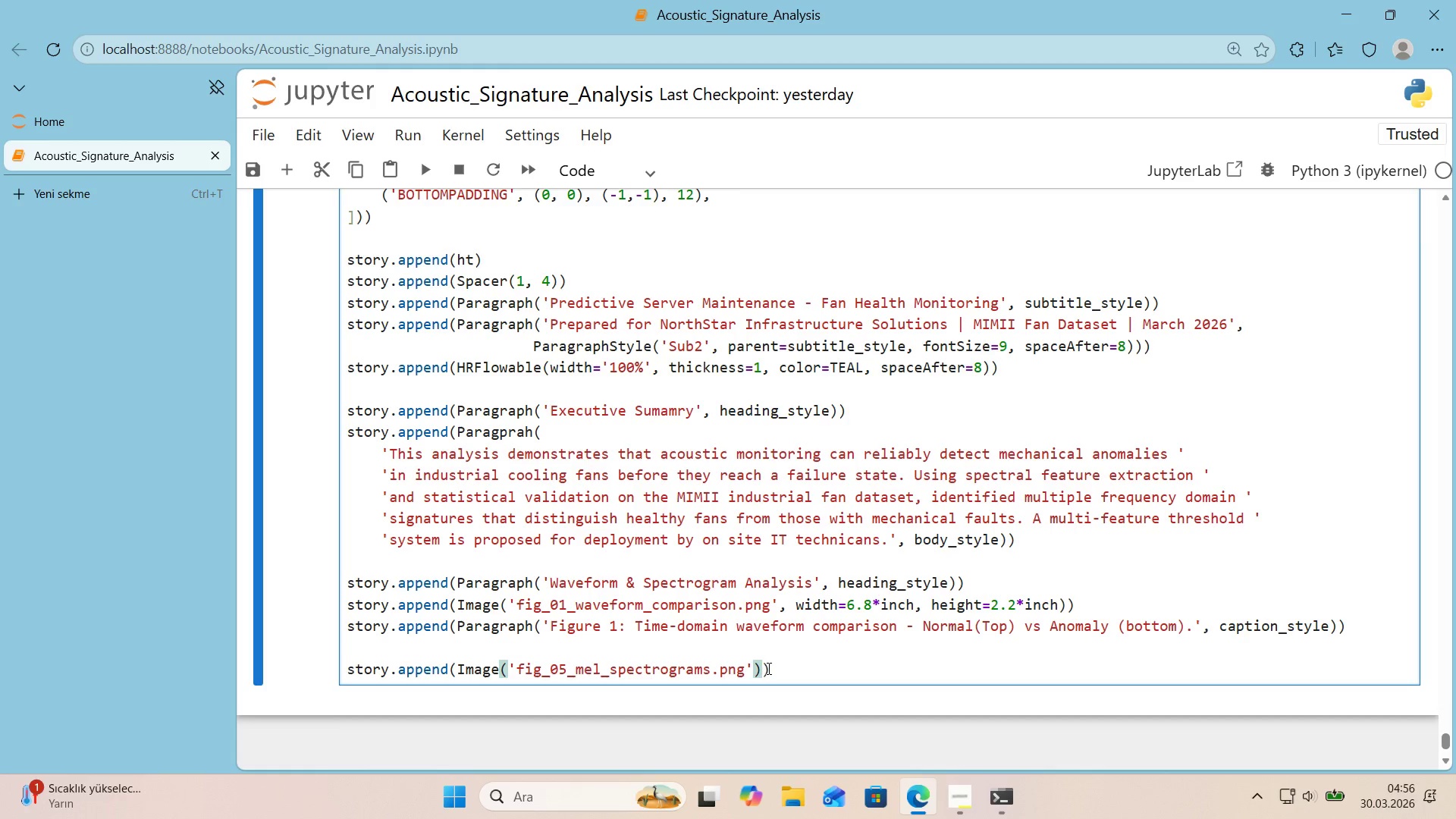 
wait(5.98)
 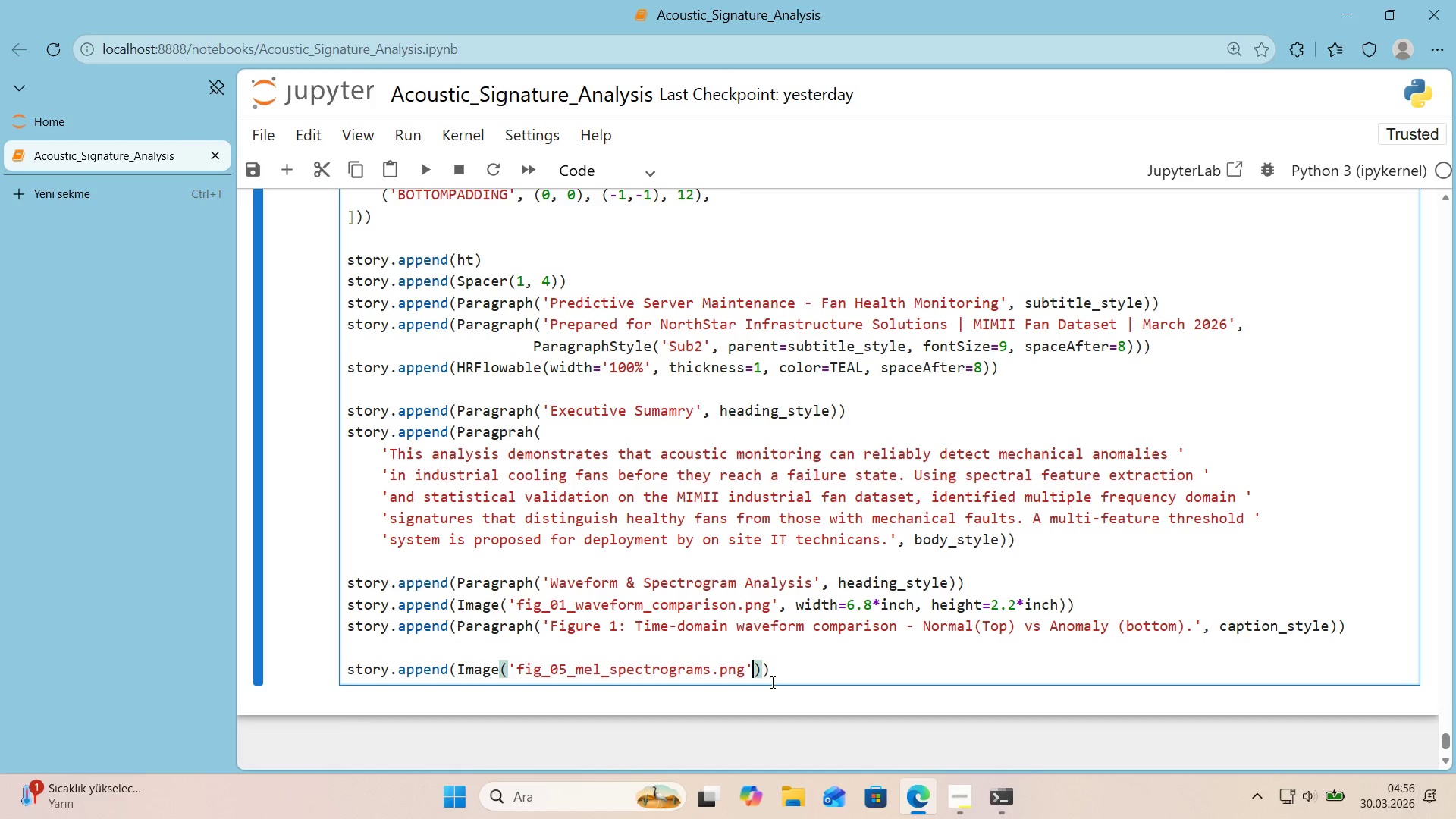 
type(, w'dth)6.8*'nc, he'ghr)
key(Backspace)
type(t)2.2*'nch)
 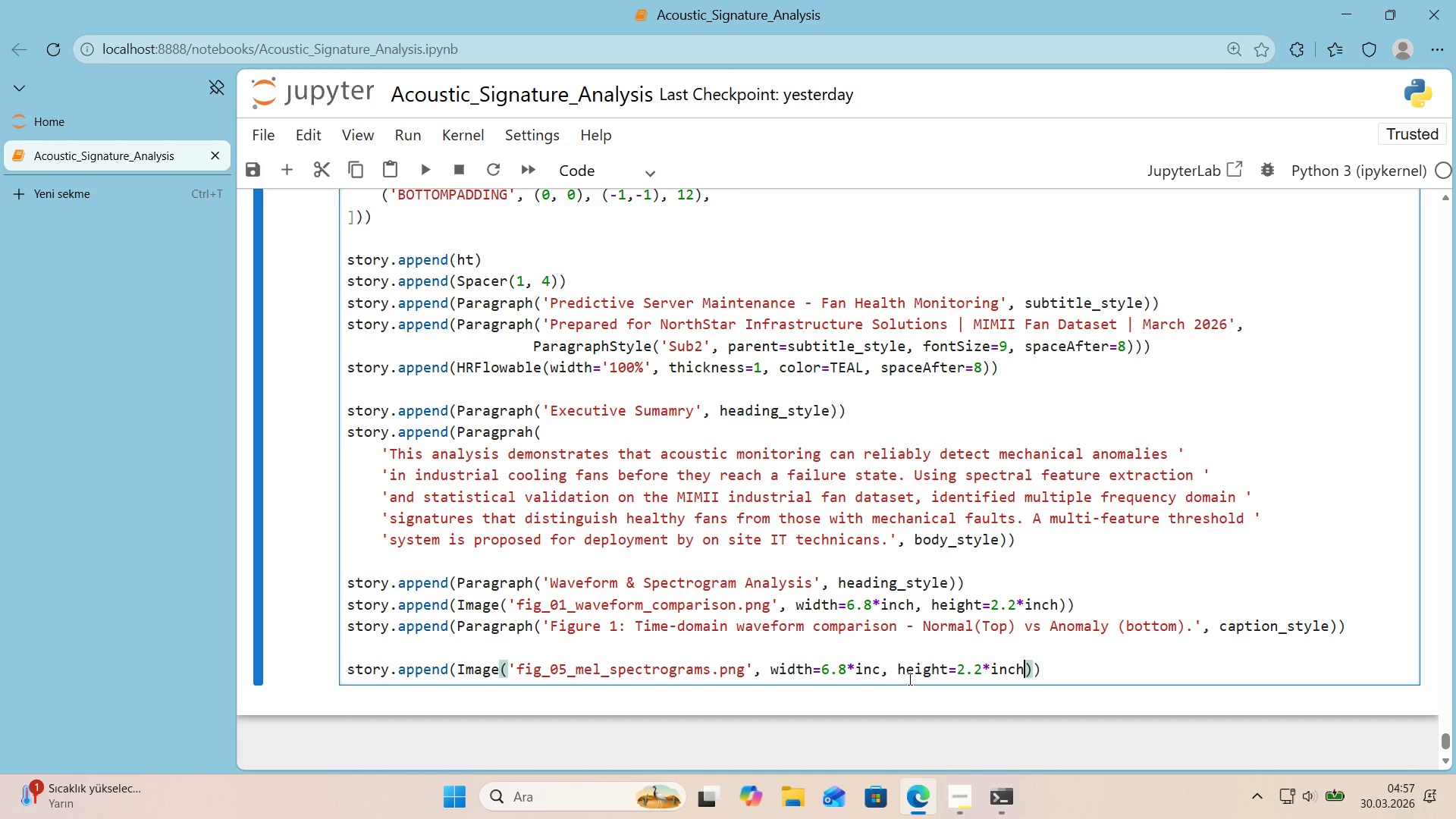 
key(ArrowRight)
 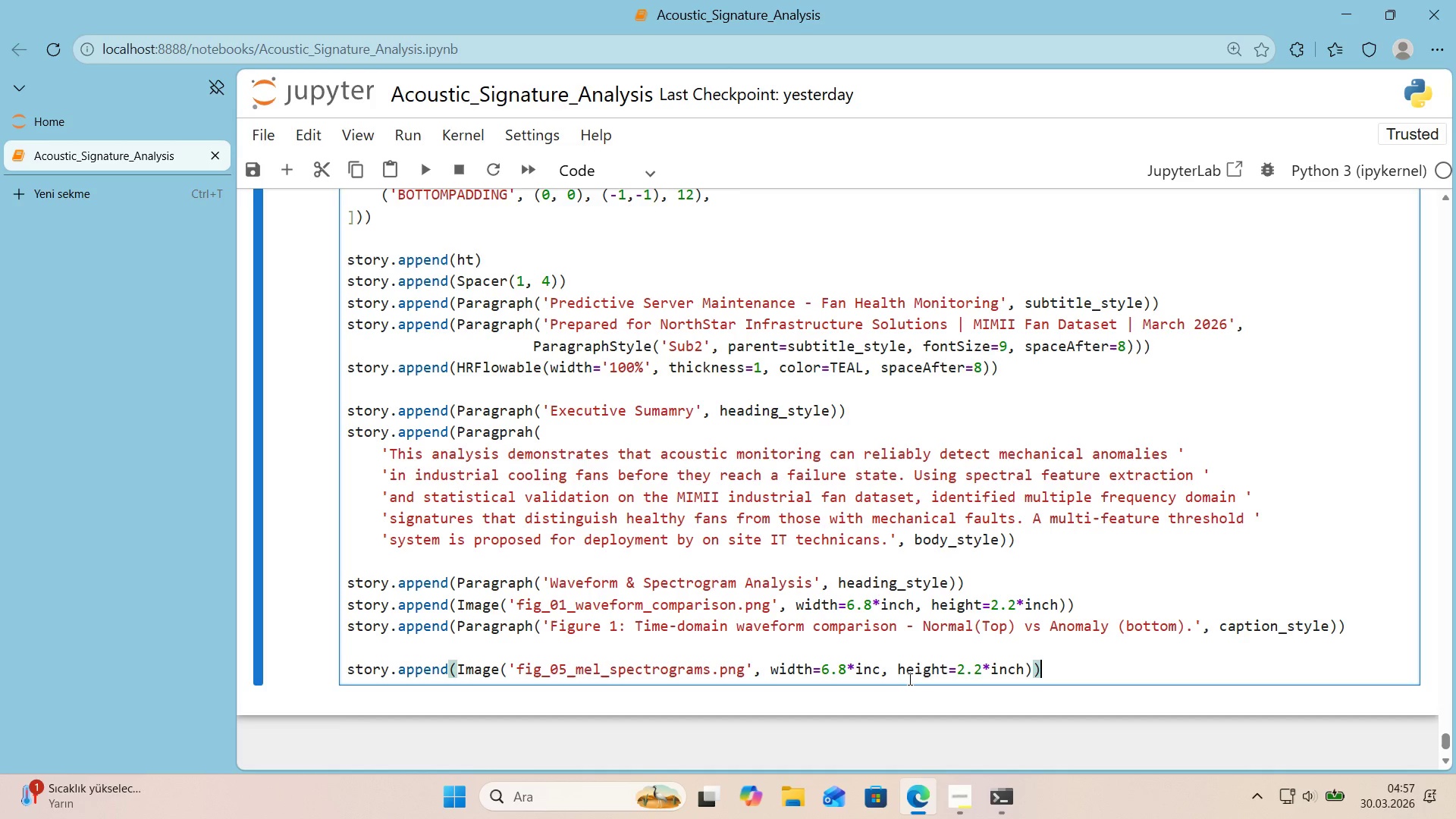 
key(ArrowRight)
 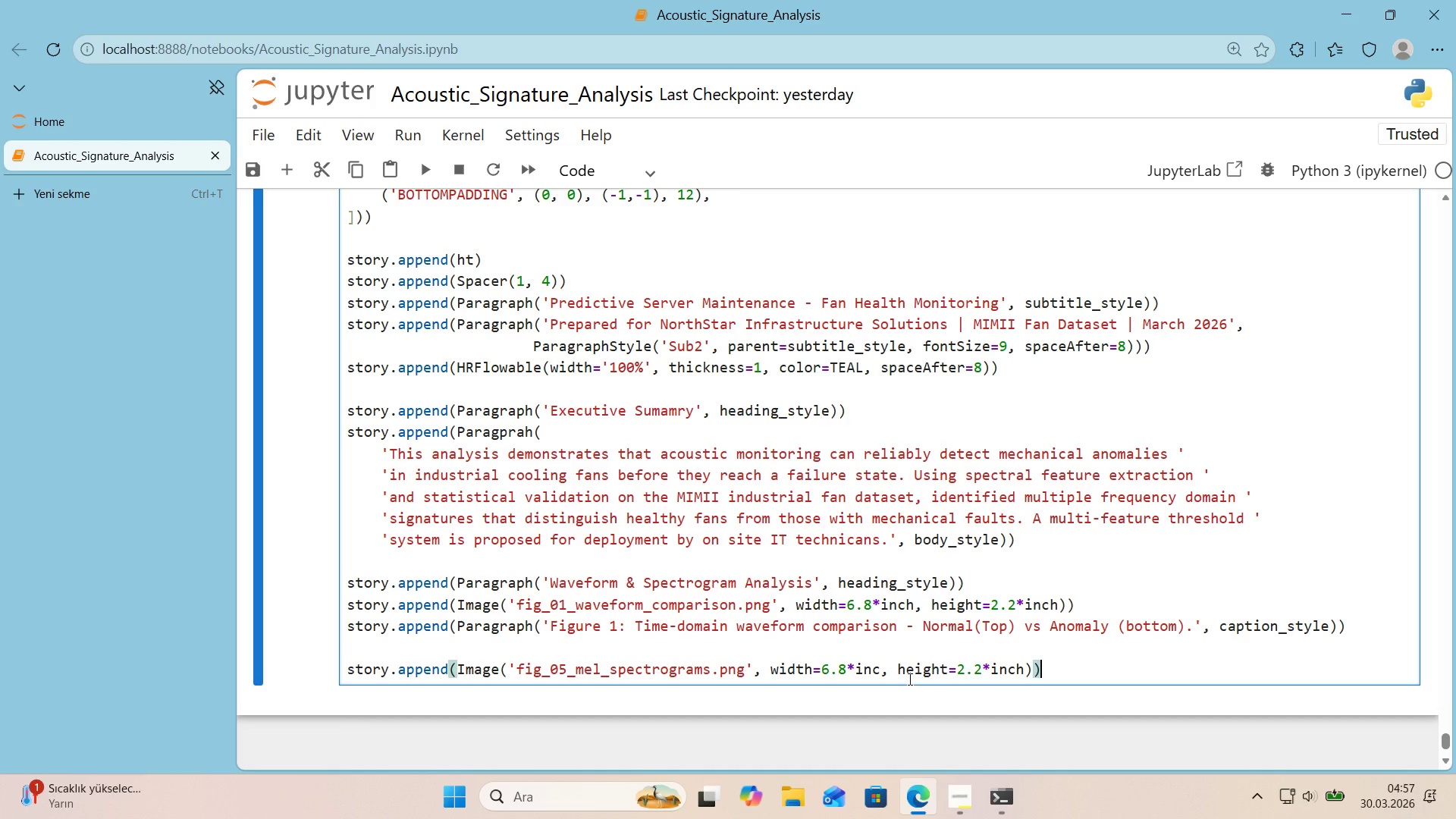 
key(ArrowRight)
 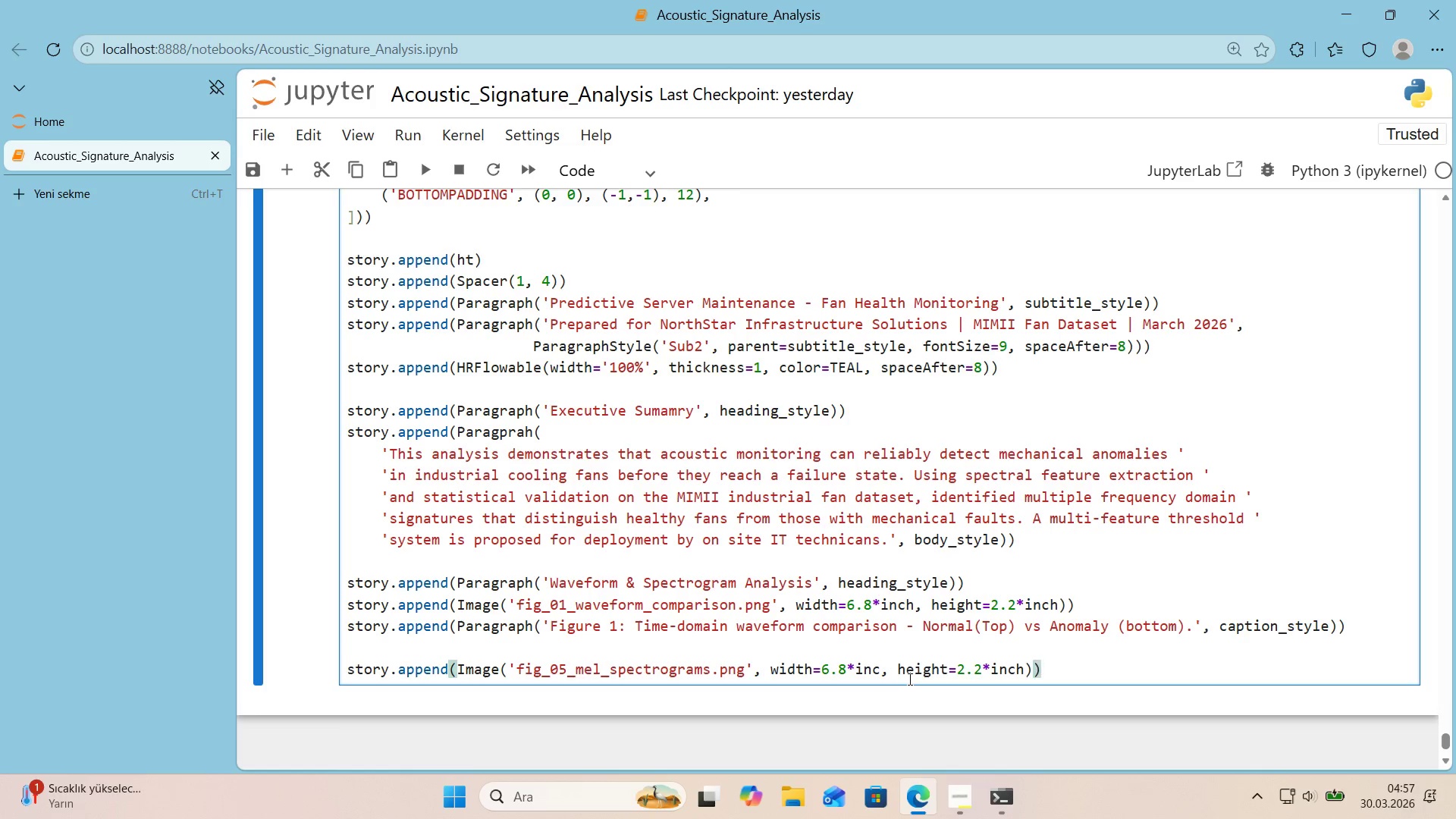 
key(Enter)
 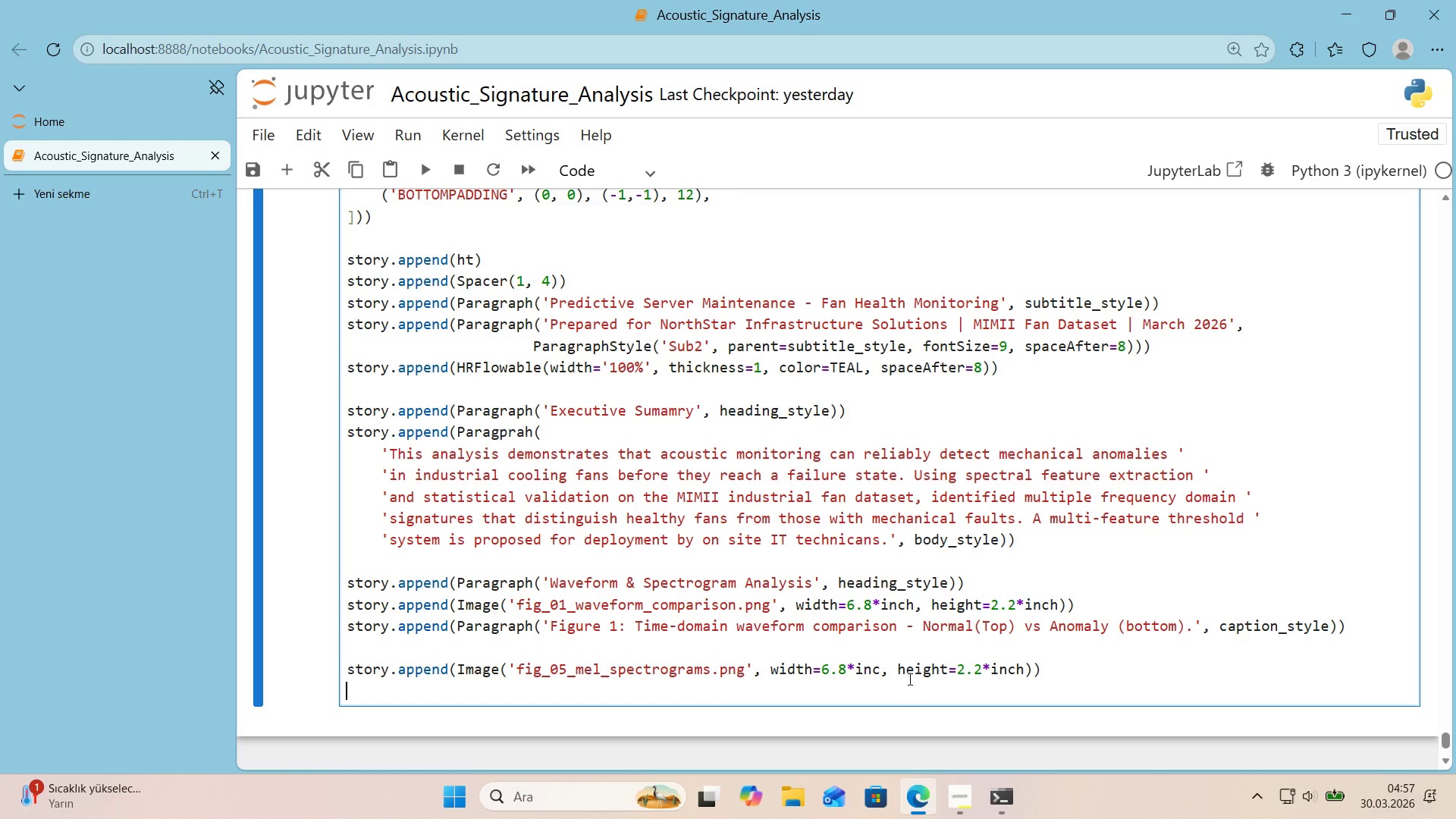 
type(story)
 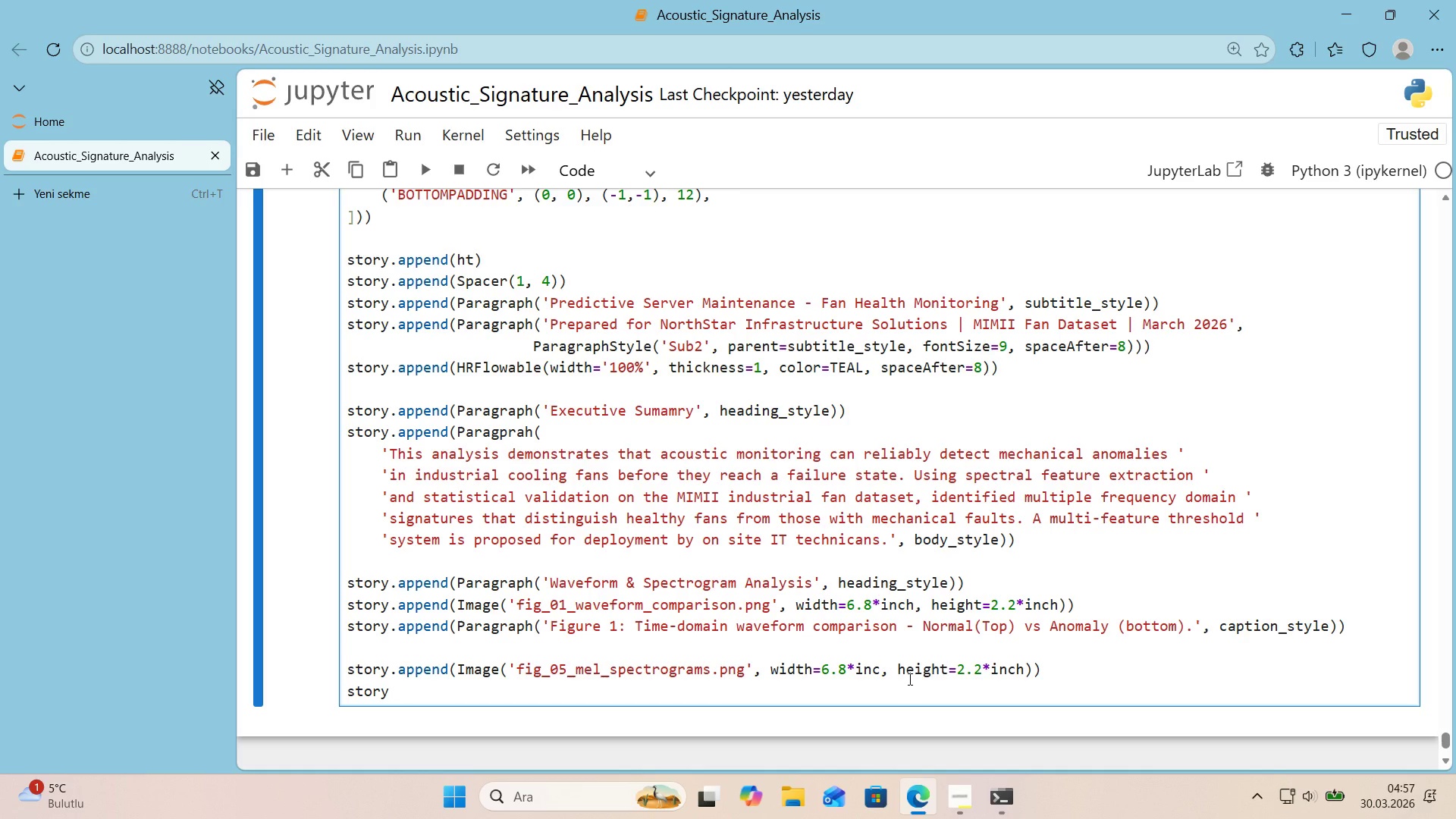 
wait(5.91)
 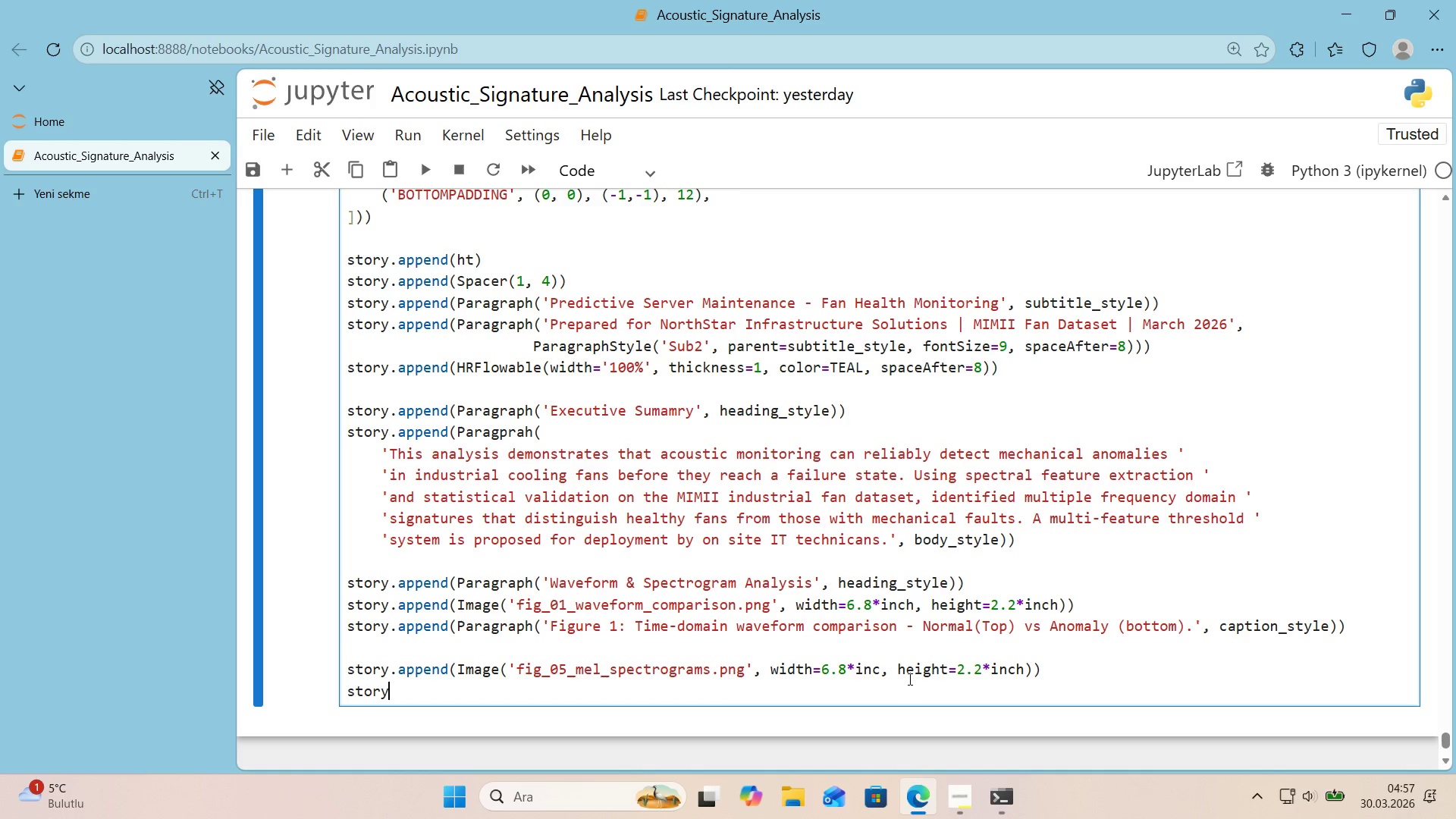 
type(.append*()
 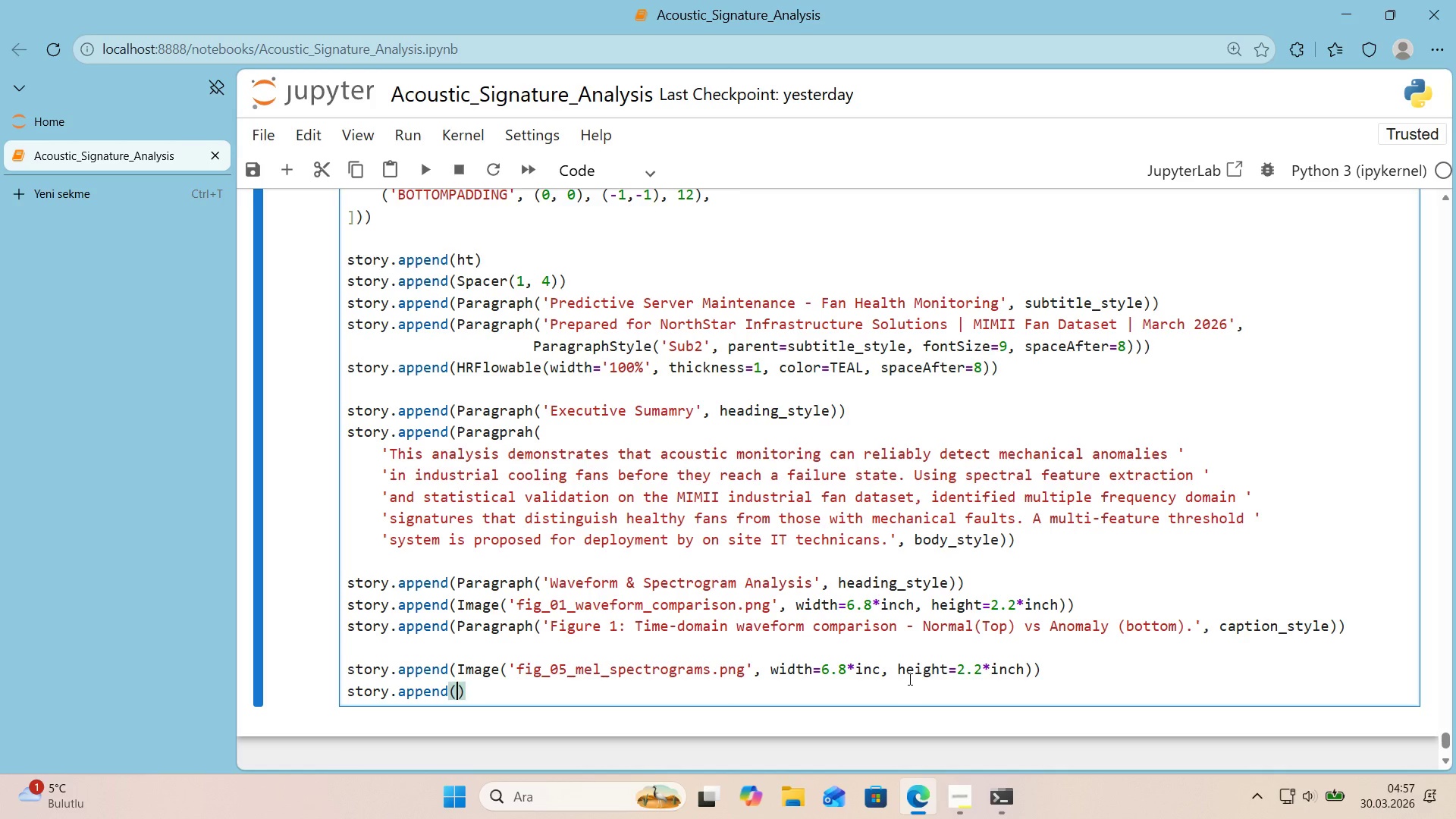 
 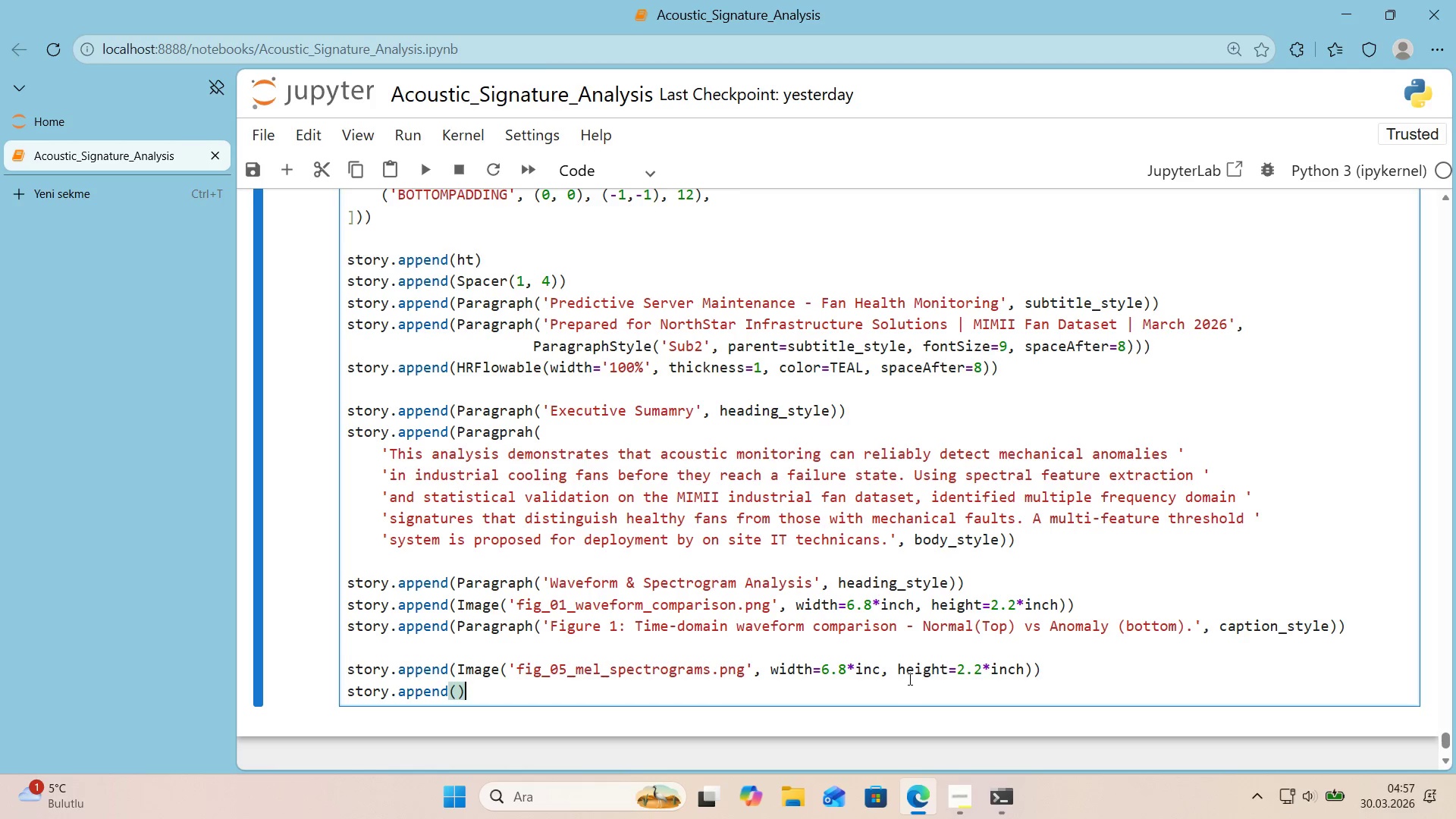 
key(ArrowLeft)
 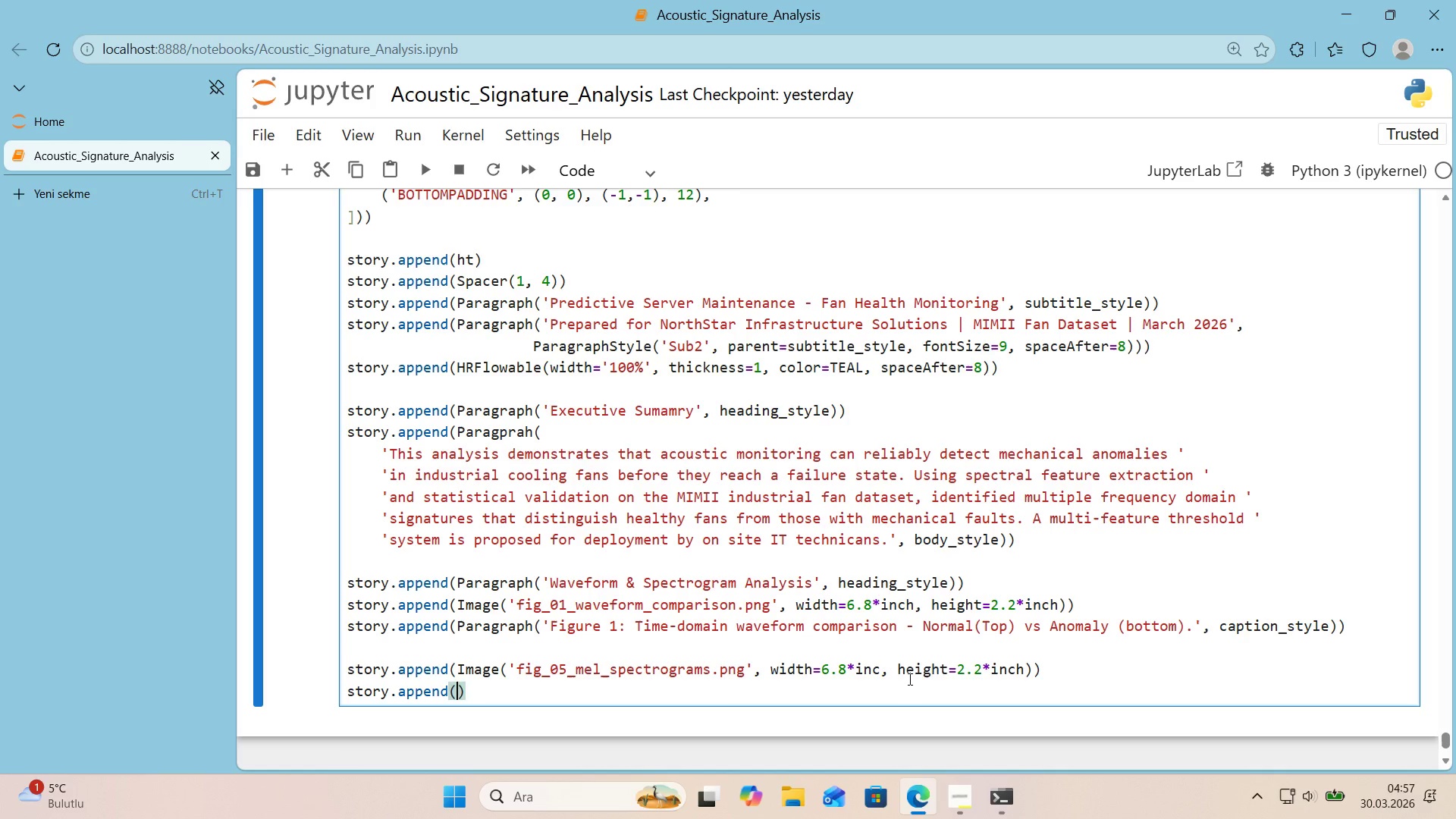 
type(Parap)
key(Backspace)
type(gpra)
key(Backspace)
key(Backspace)
key(Backspace)
type(g)
key(Backspace)
type(raph*()
 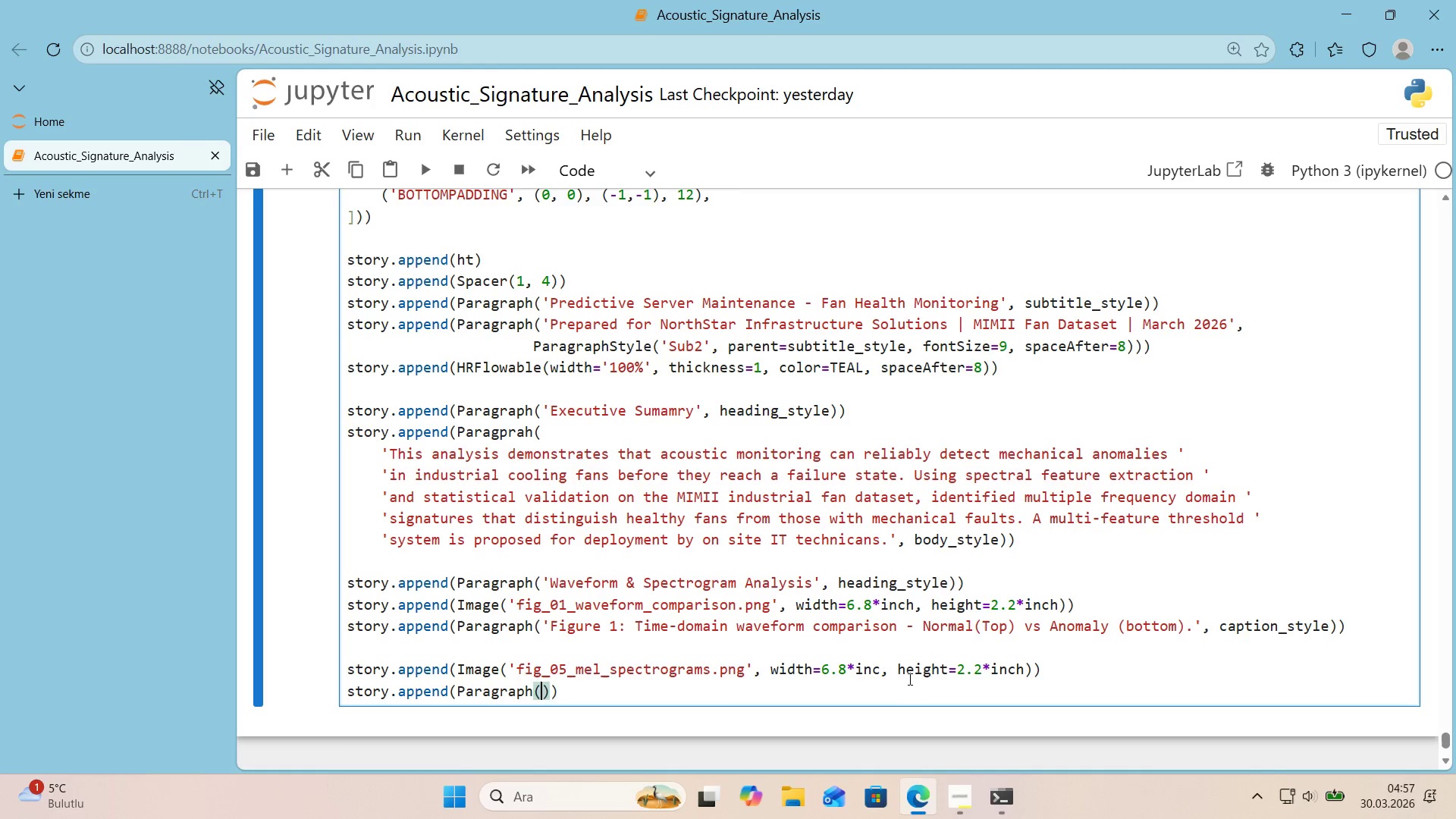 
 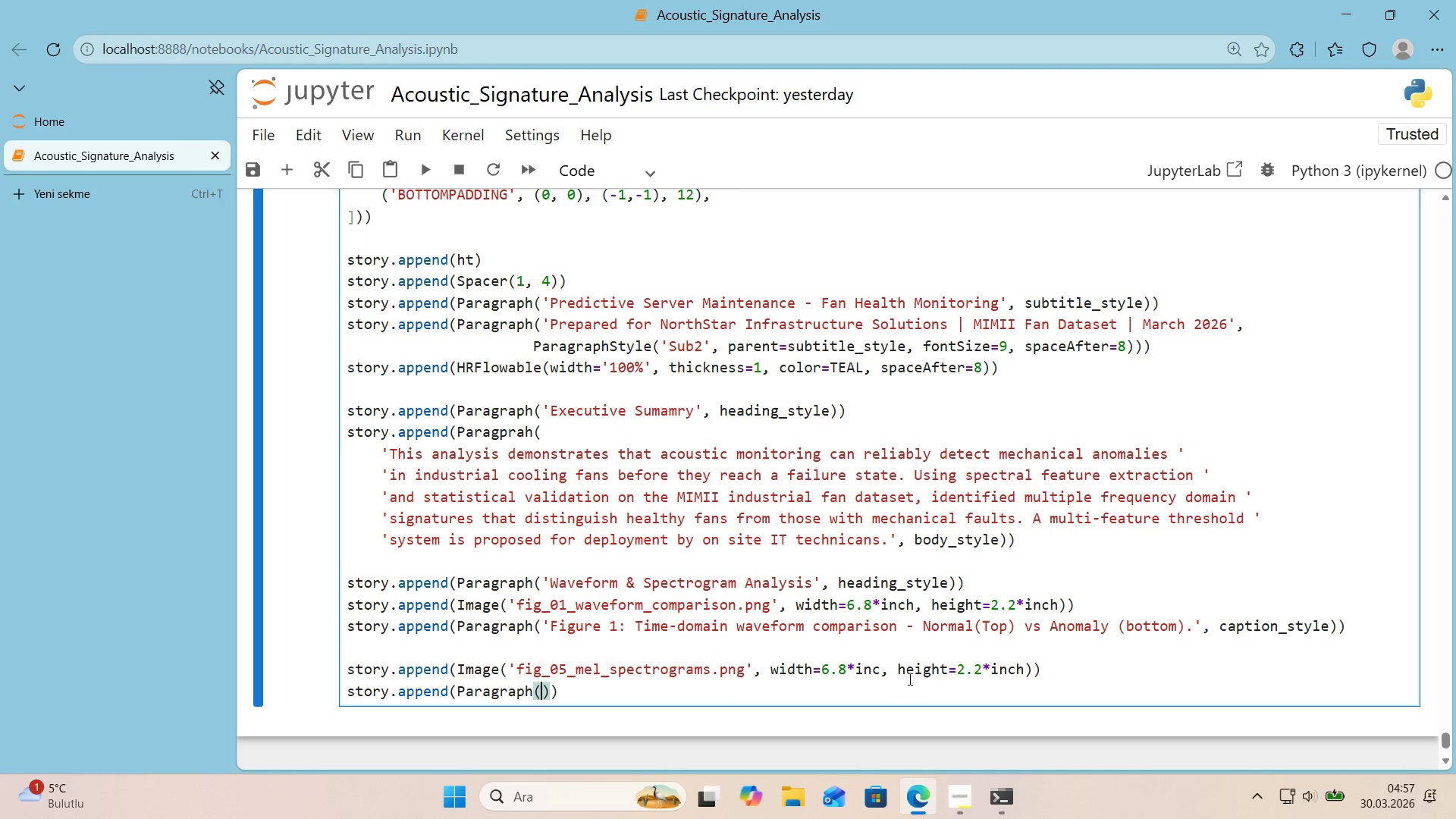 
key(ArrowLeft)
 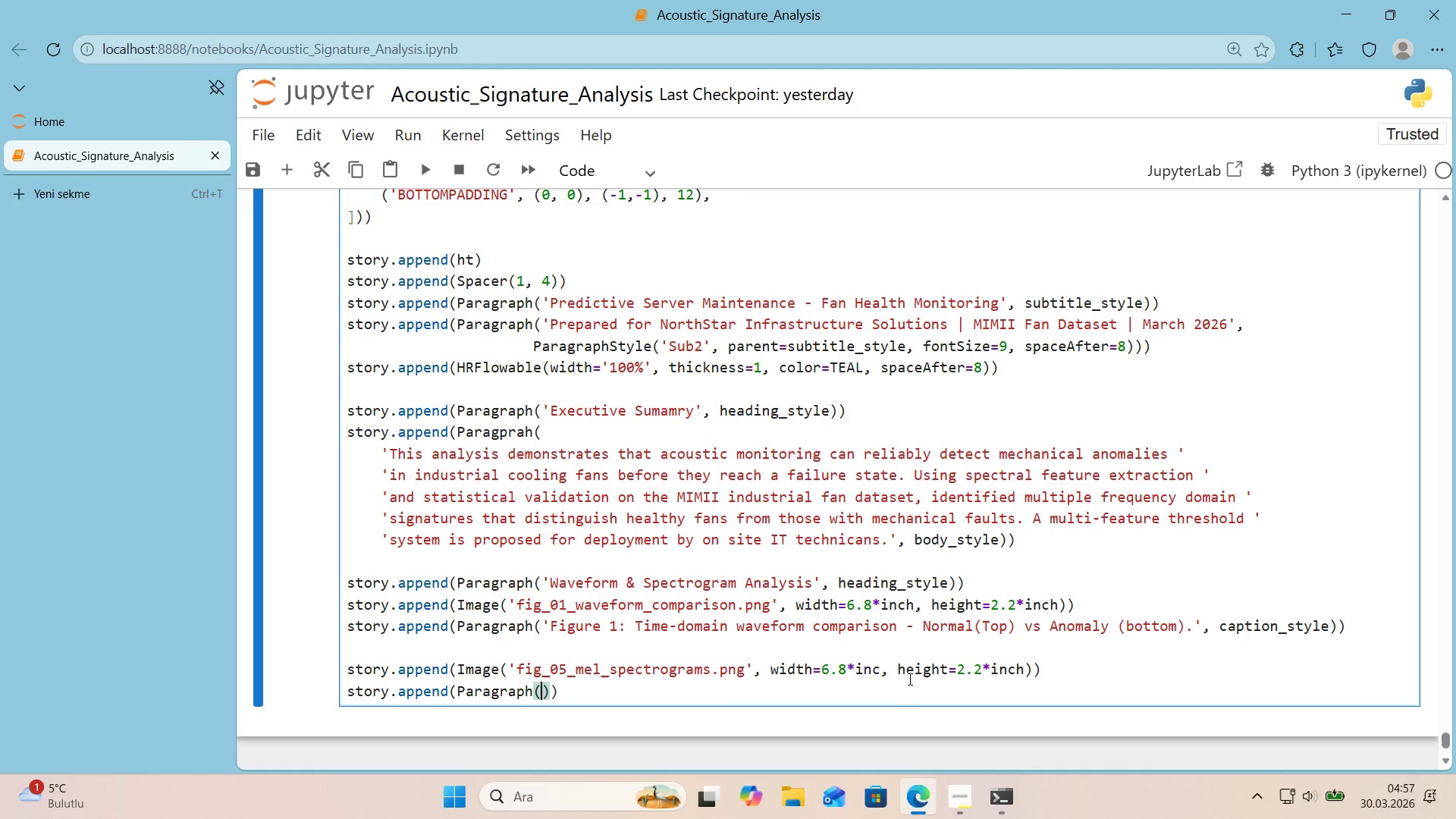 
type(@@)
 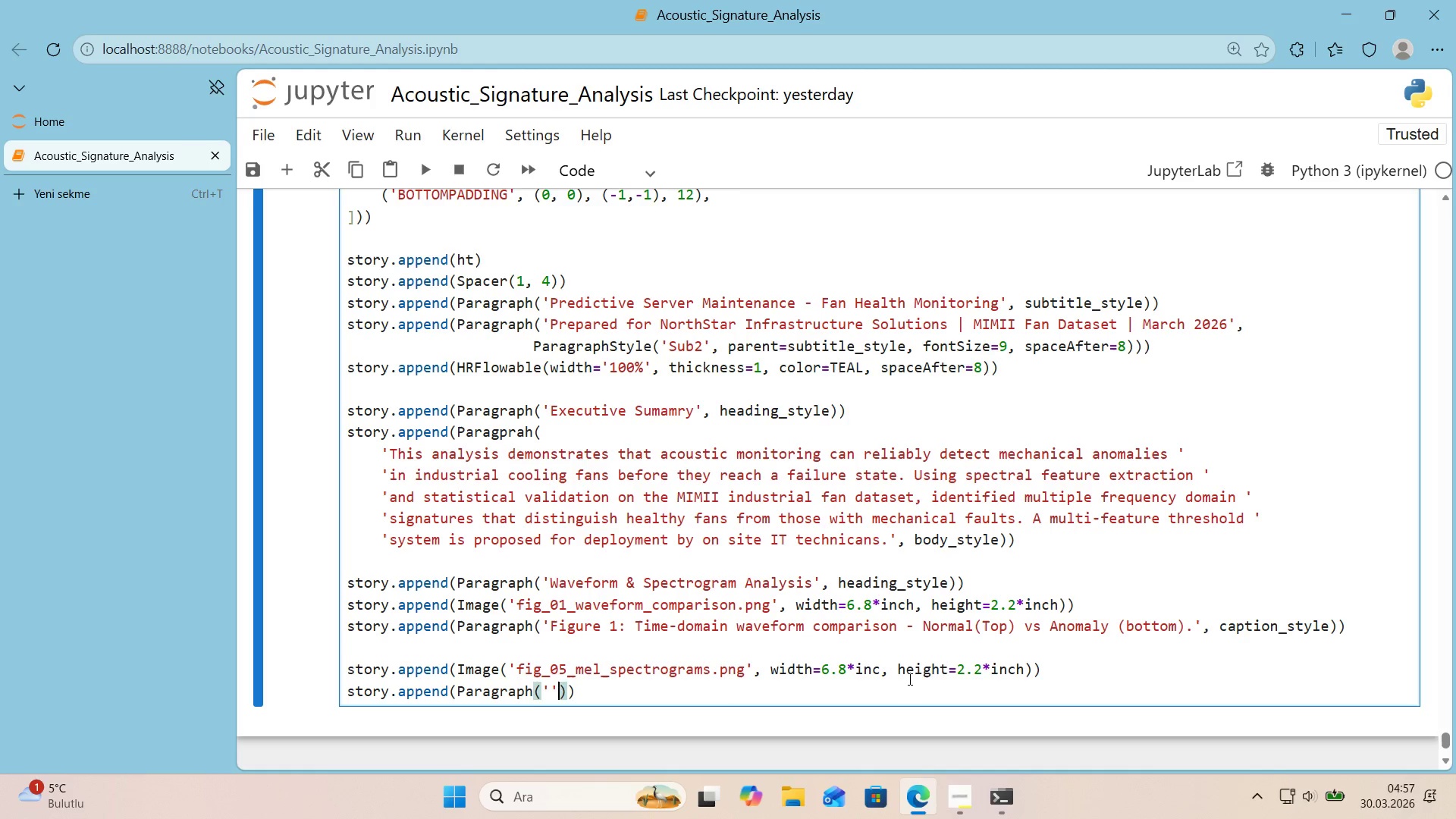 
key(ArrowLeft)
 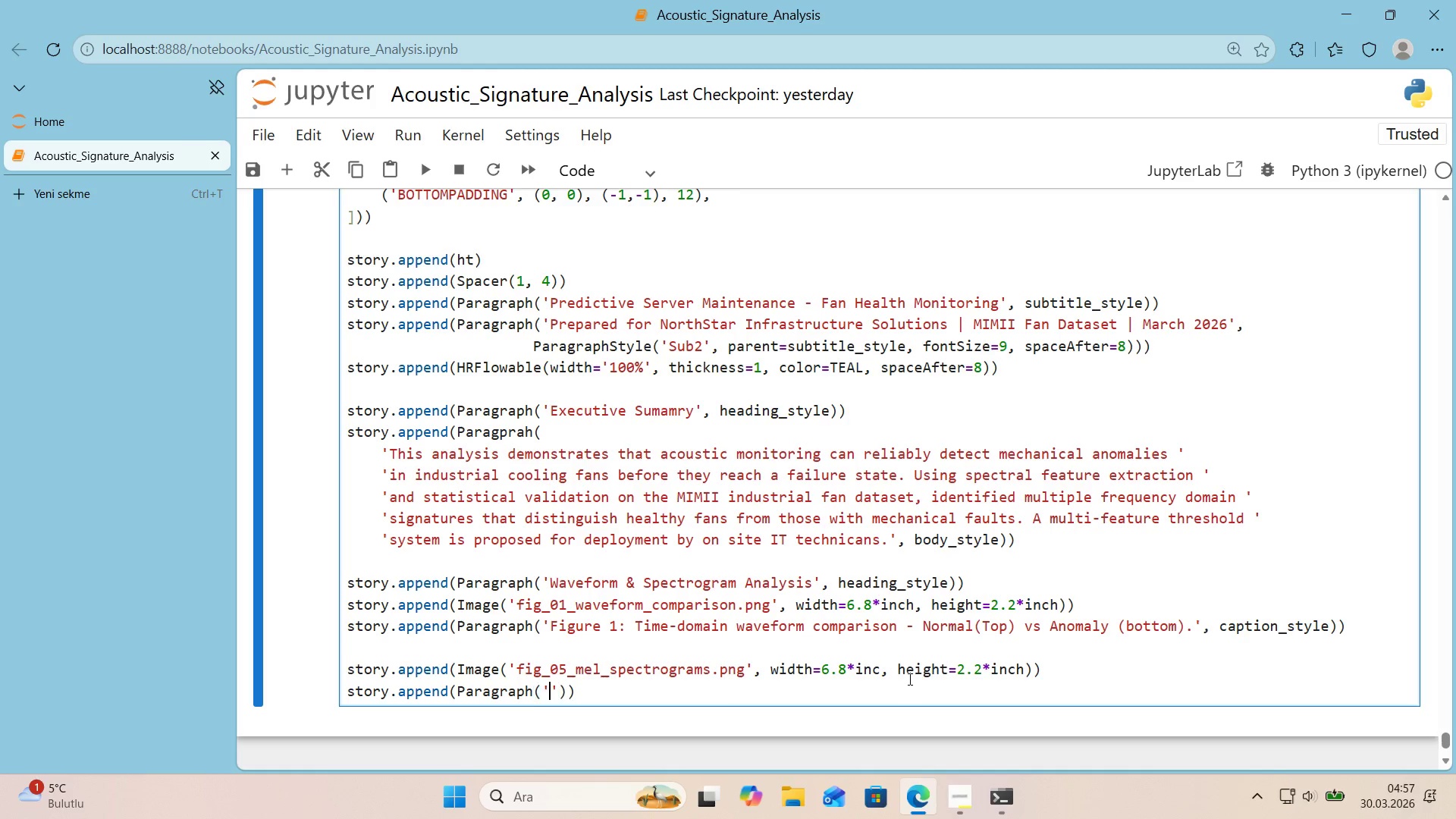 
type(F'gure 2> N)
key(Backspace)
type(Mel Spectrograms-)
 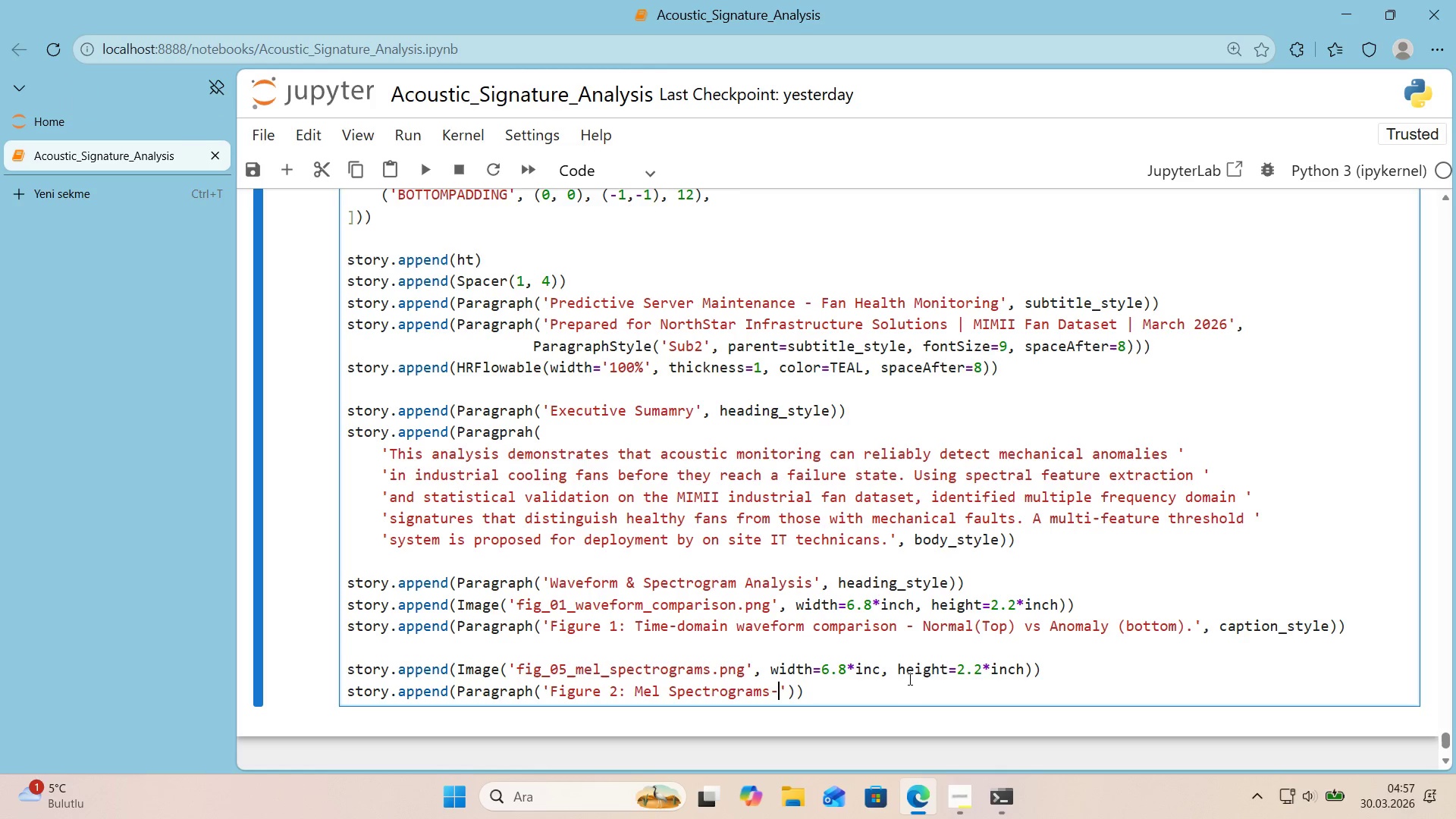 
key(ArrowLeft)
 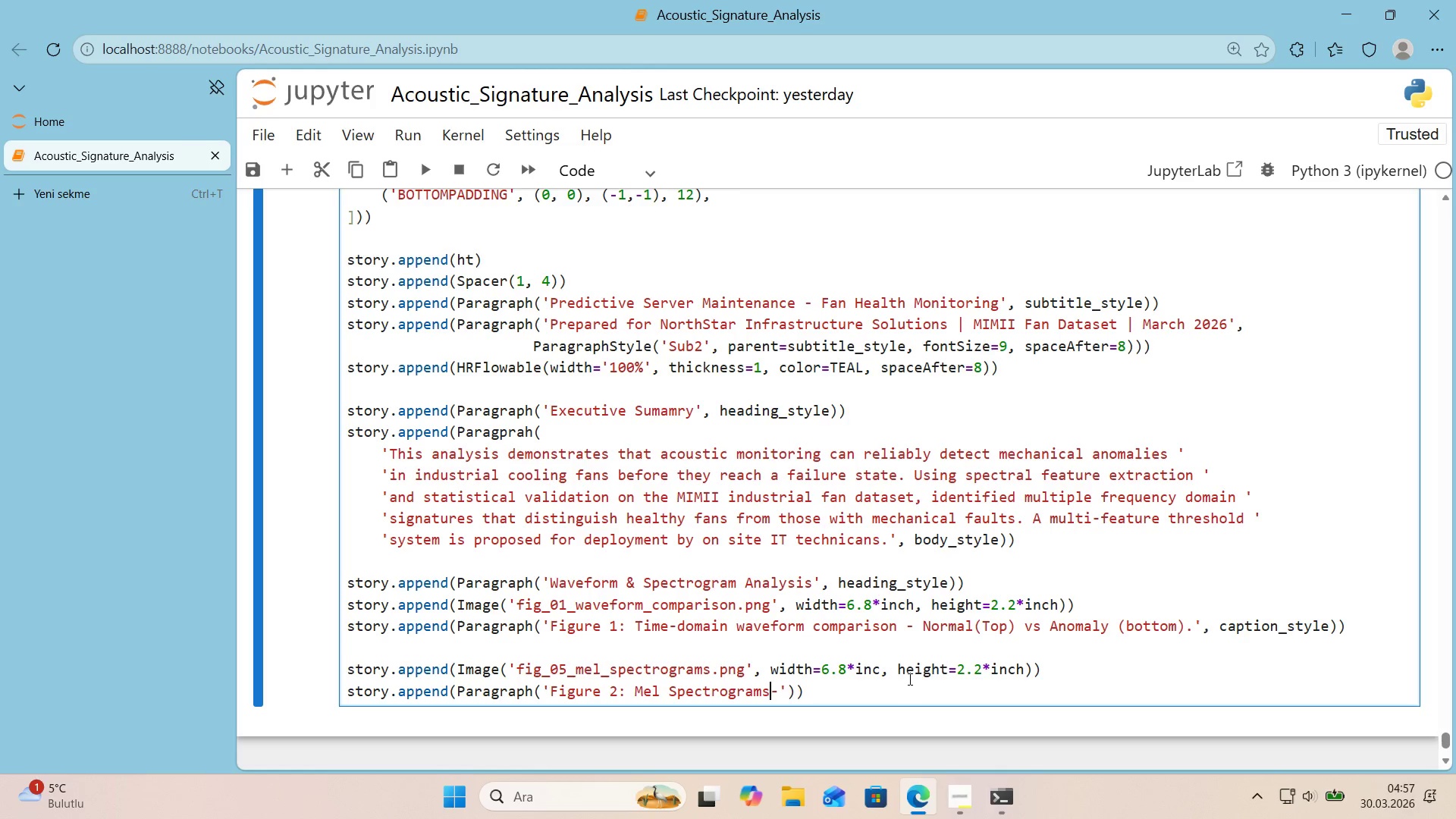 
key(Space)
 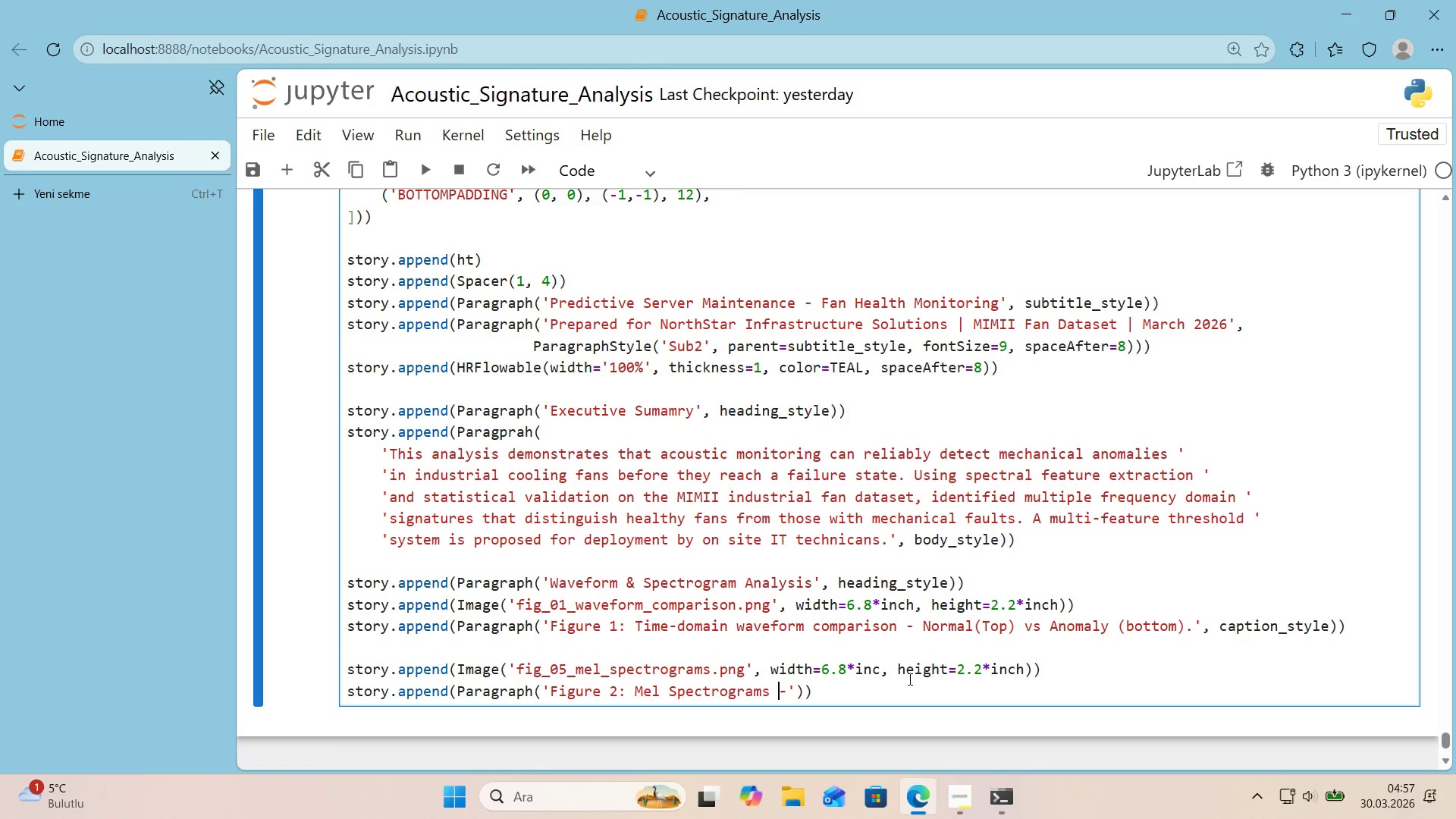 
key(ArrowRight)
 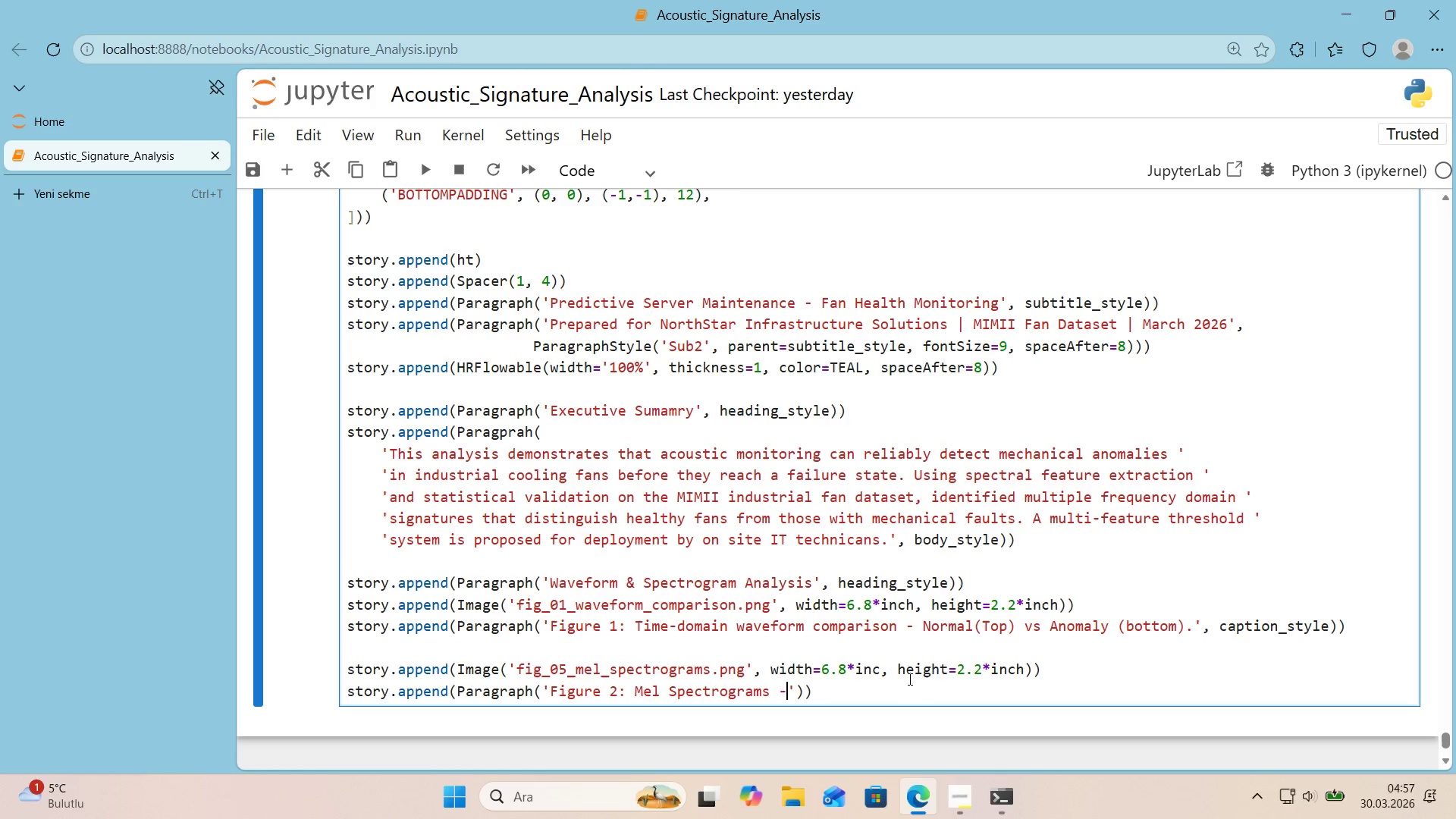 
type( Hae)
key(Backspace)
key(Backspace)
type(ealthy *()
 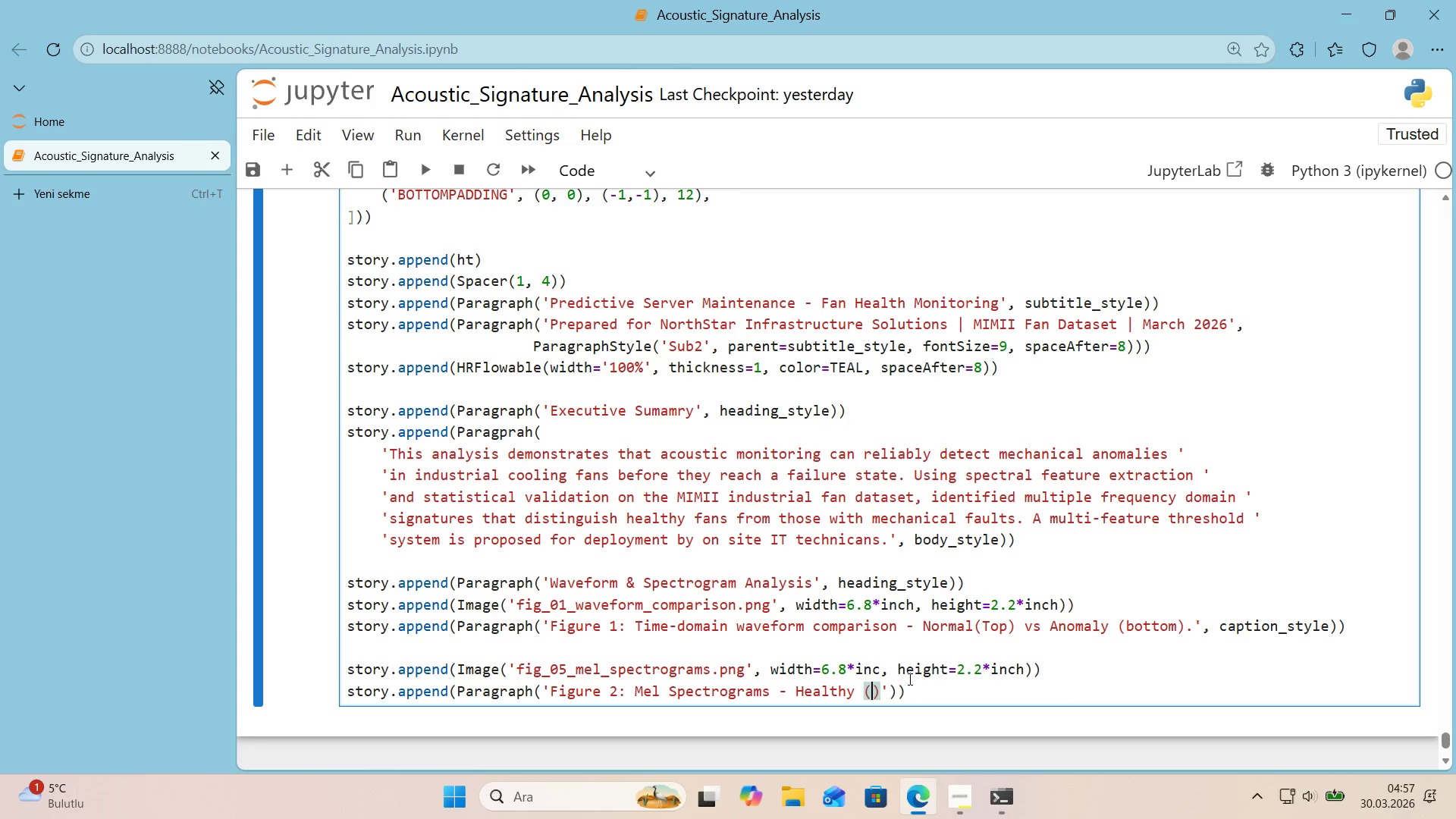 
 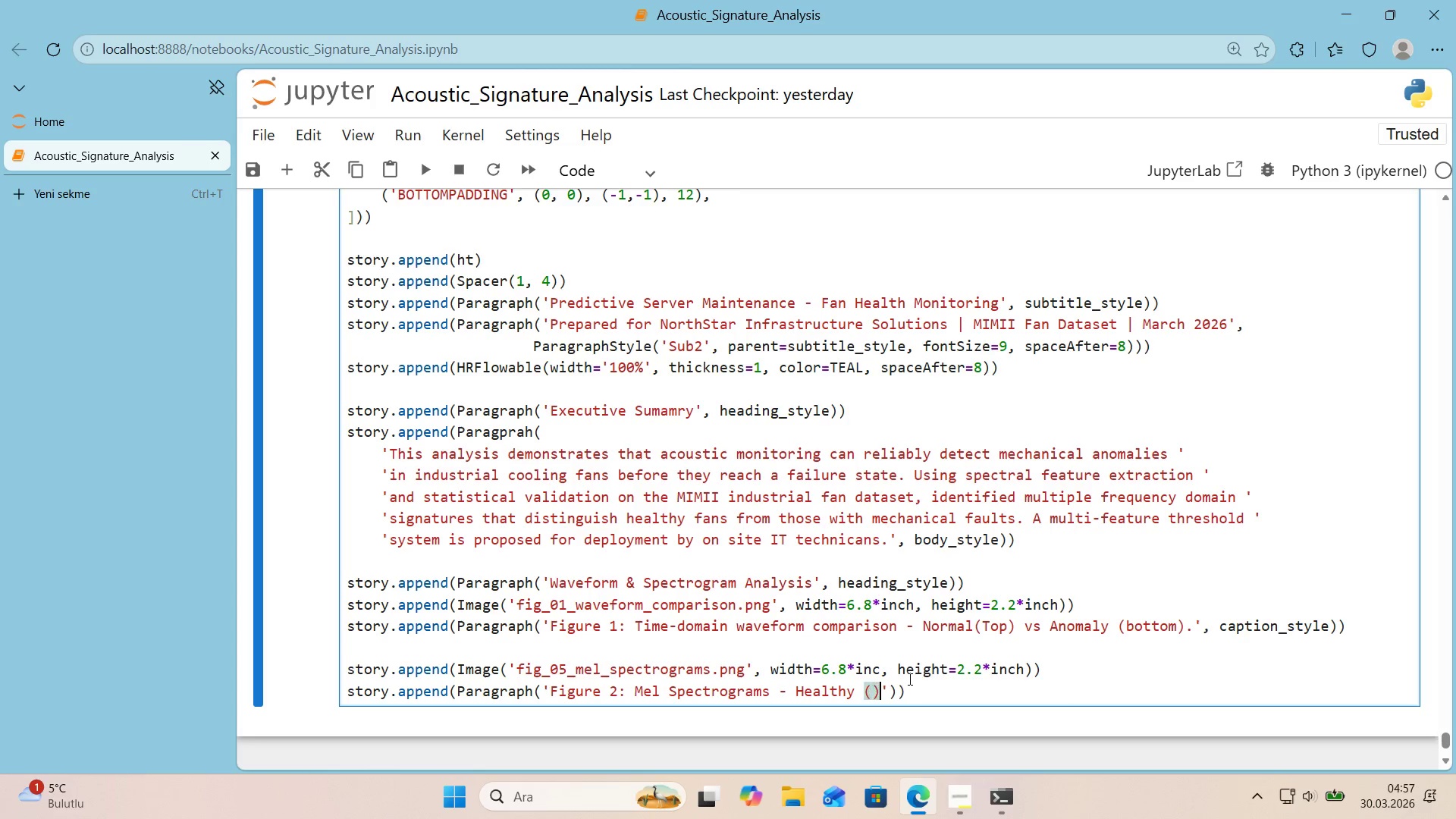 
key(ArrowLeft)
 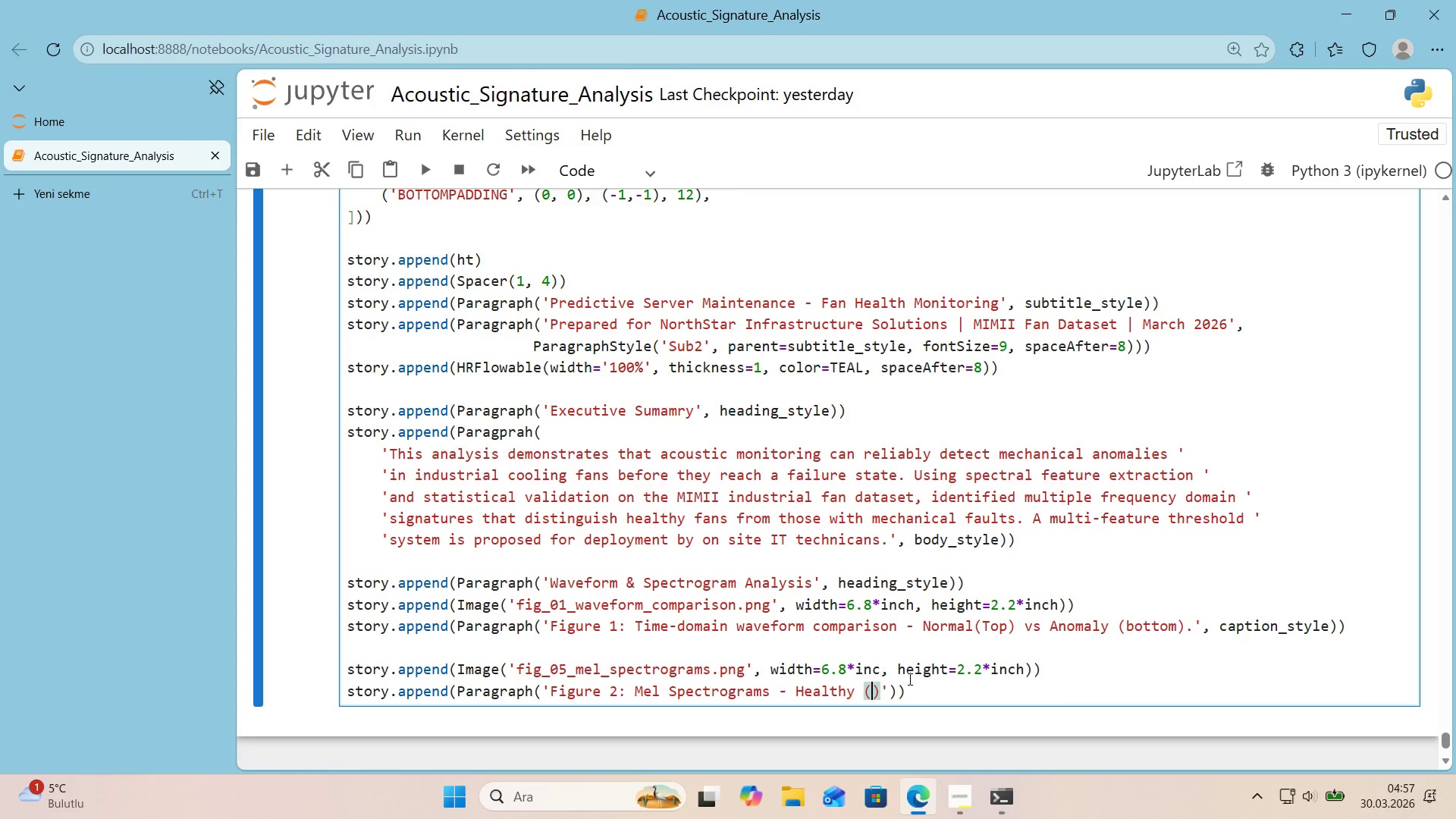 
type(left)
 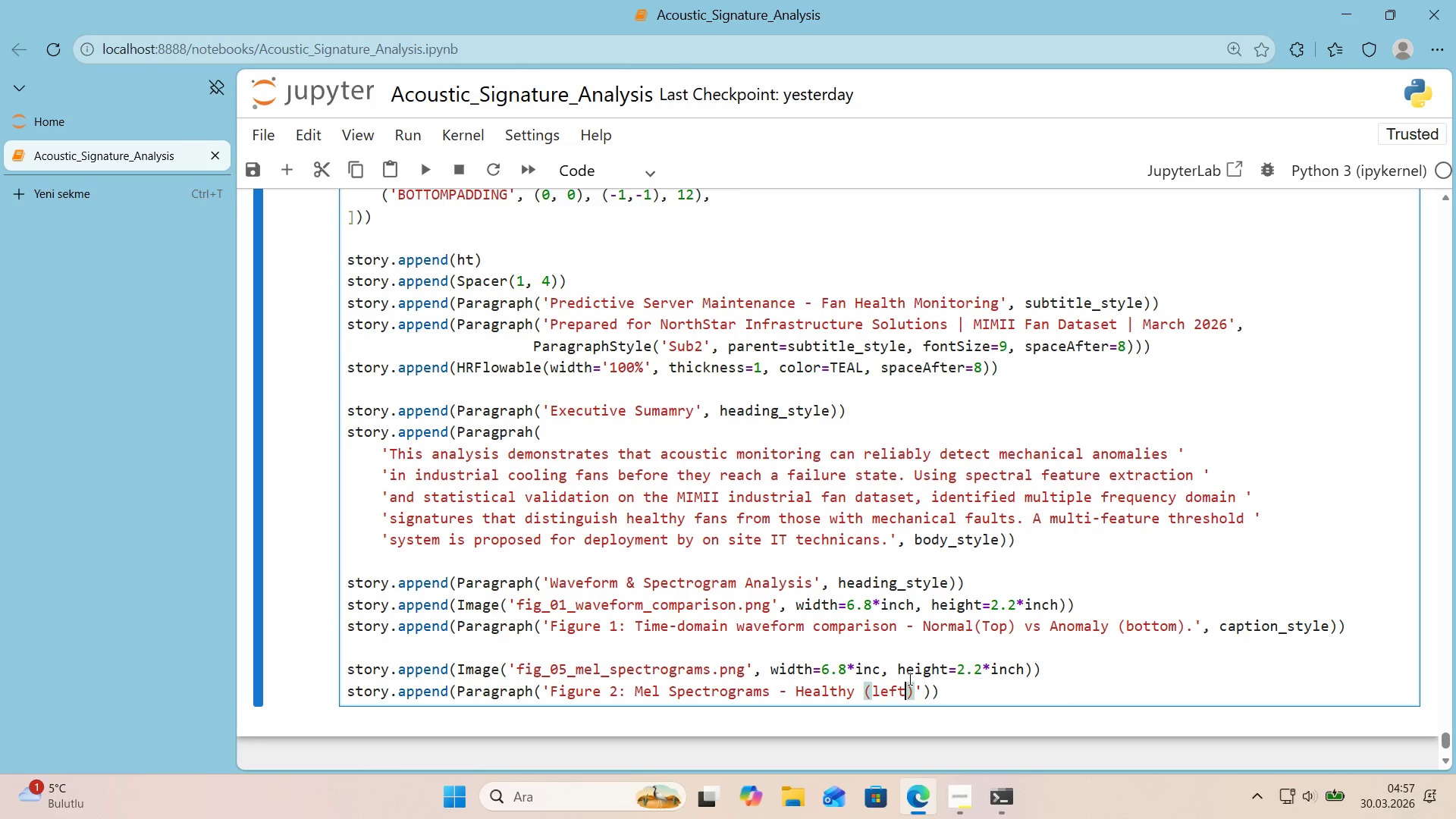 
key(ArrowRight)
 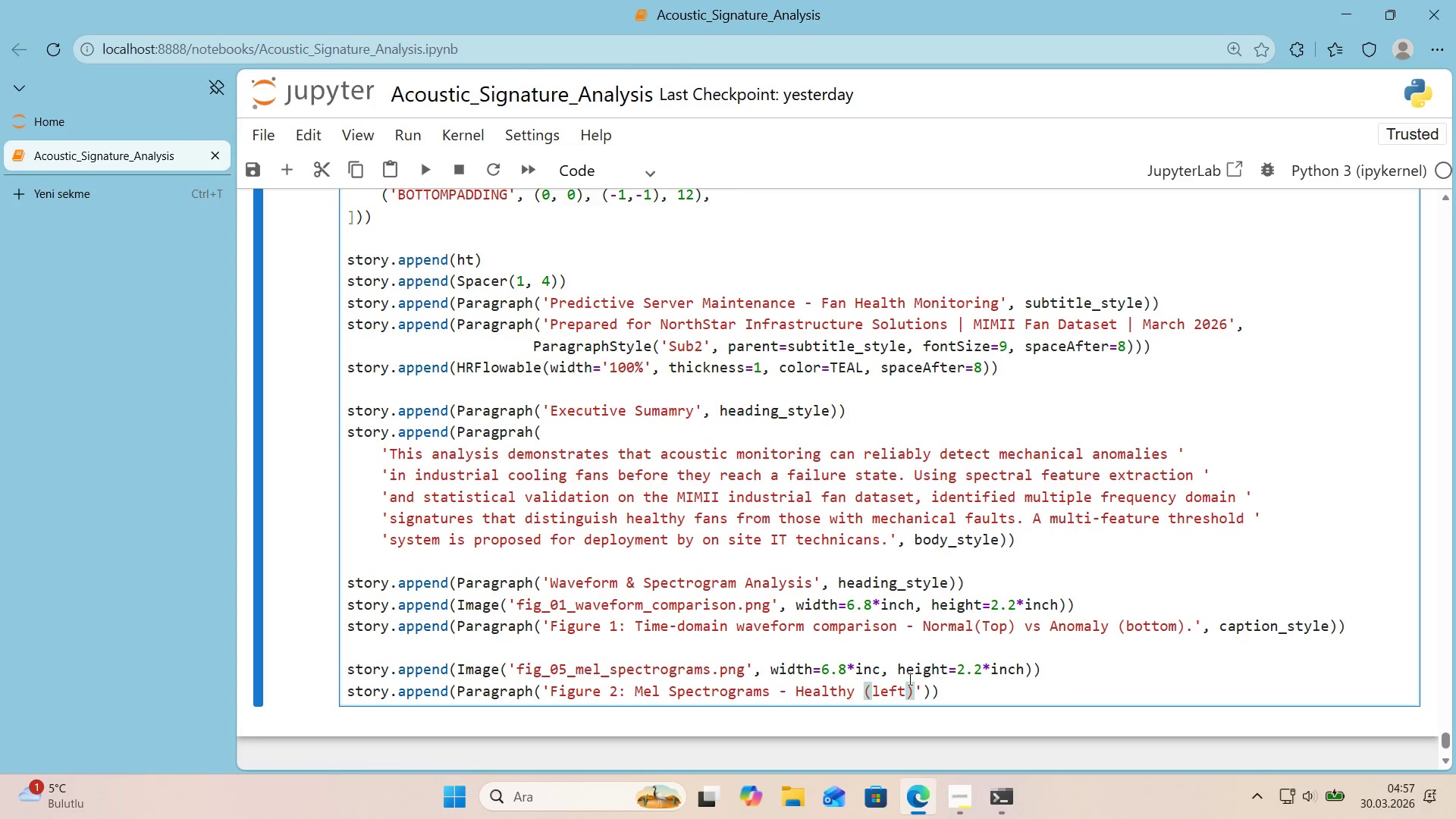 
type( vs Warn'ng *()
 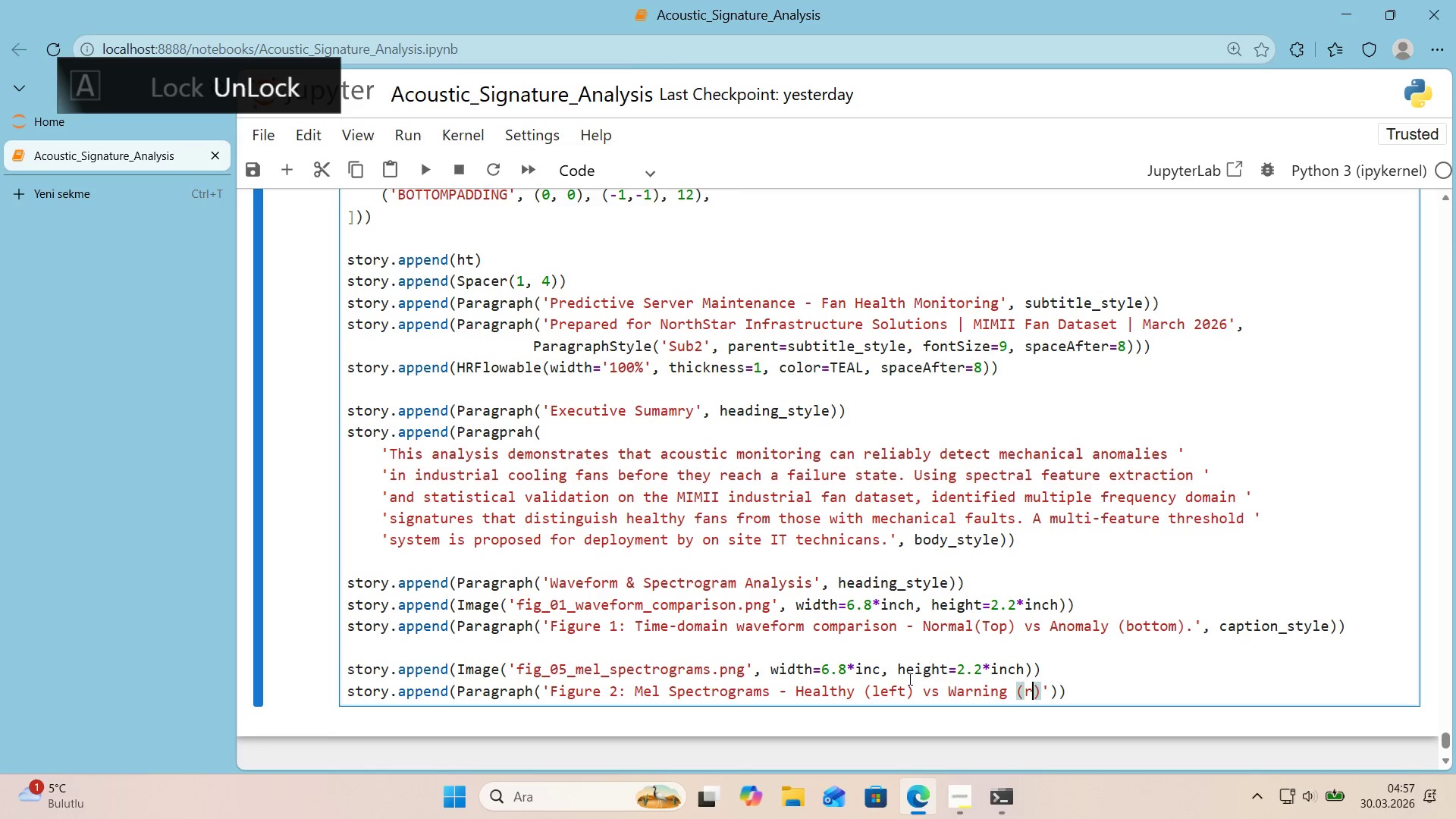 
 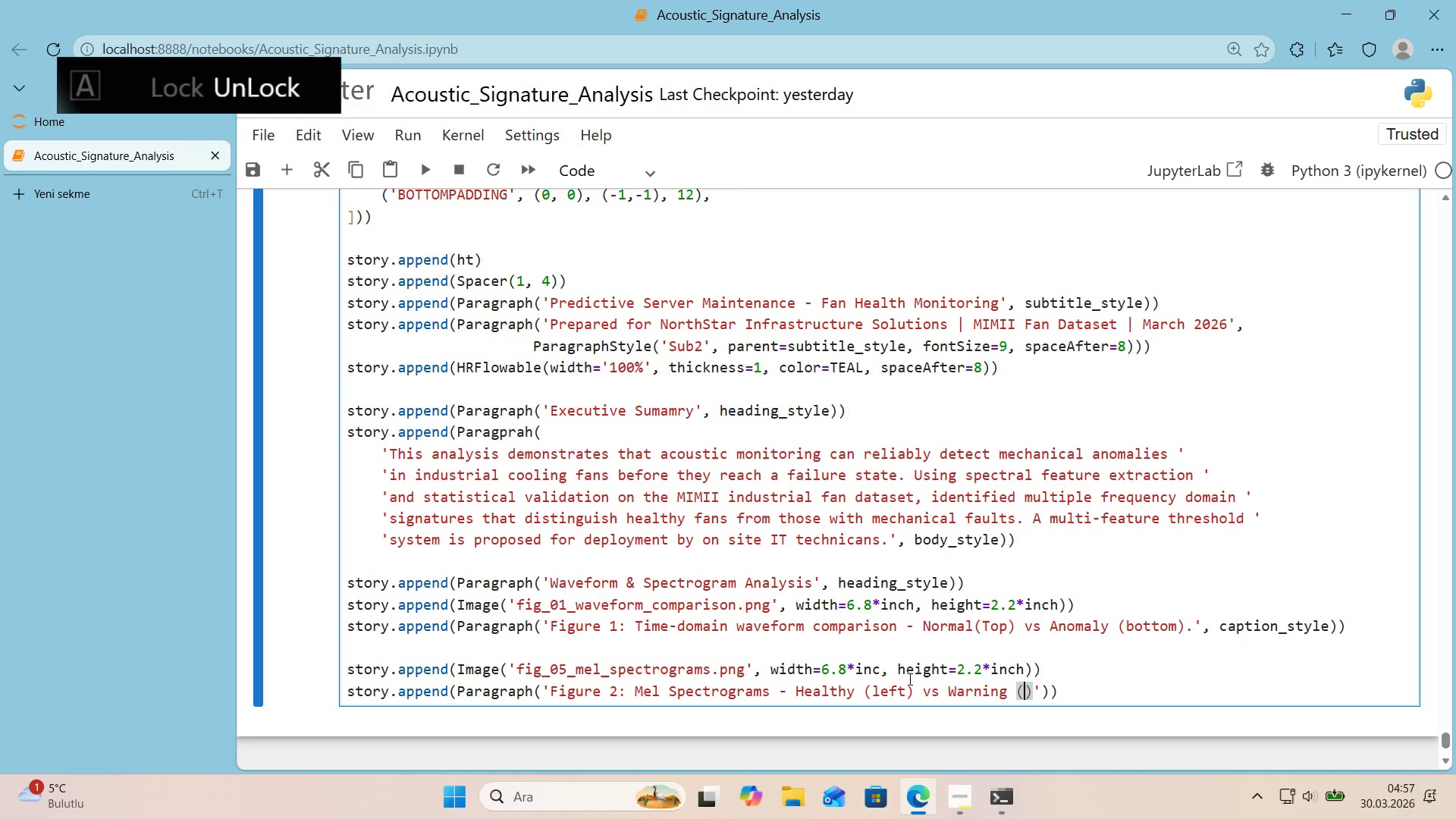 
key(ArrowLeft)
 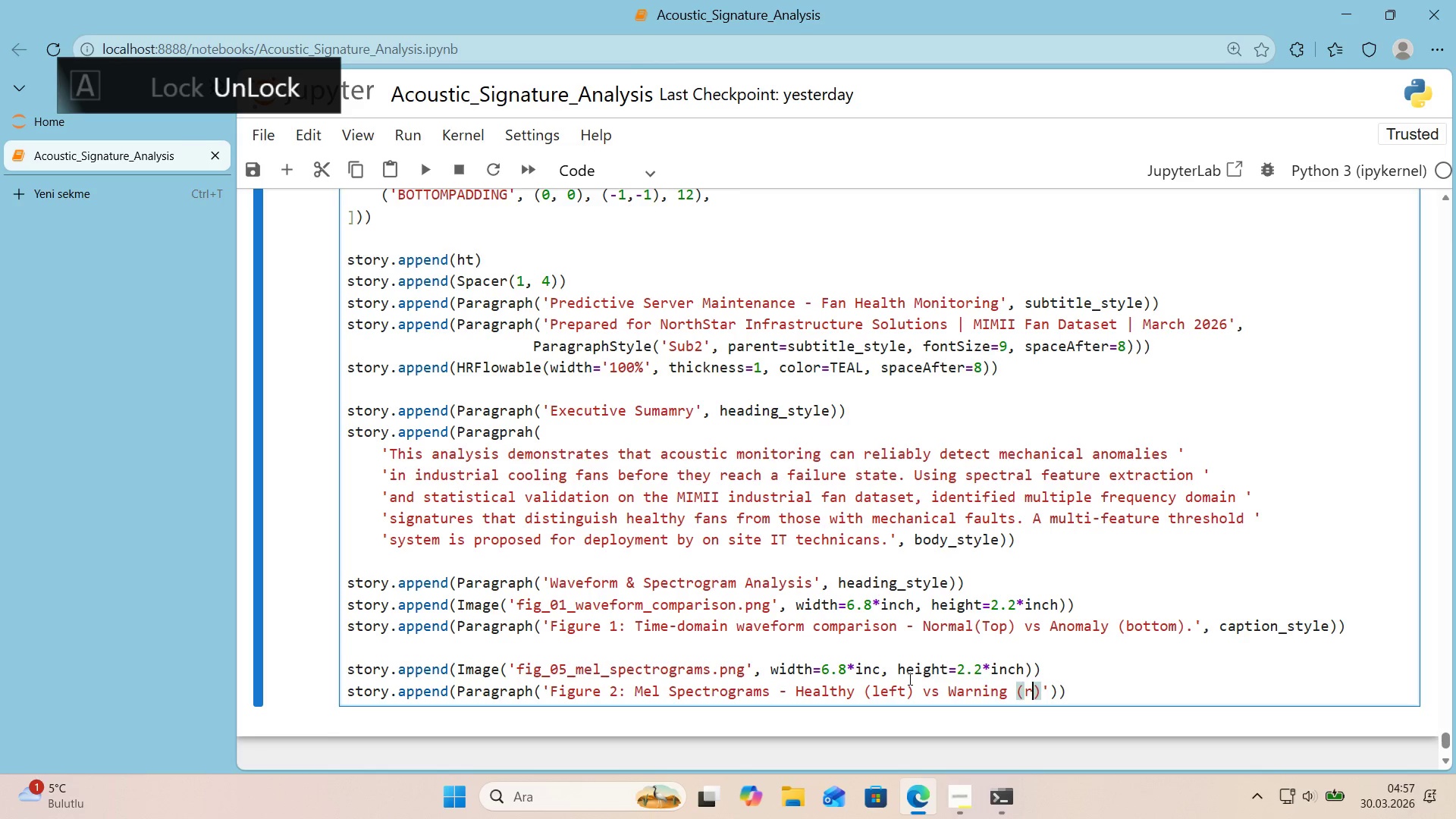 
type(r'ght)
 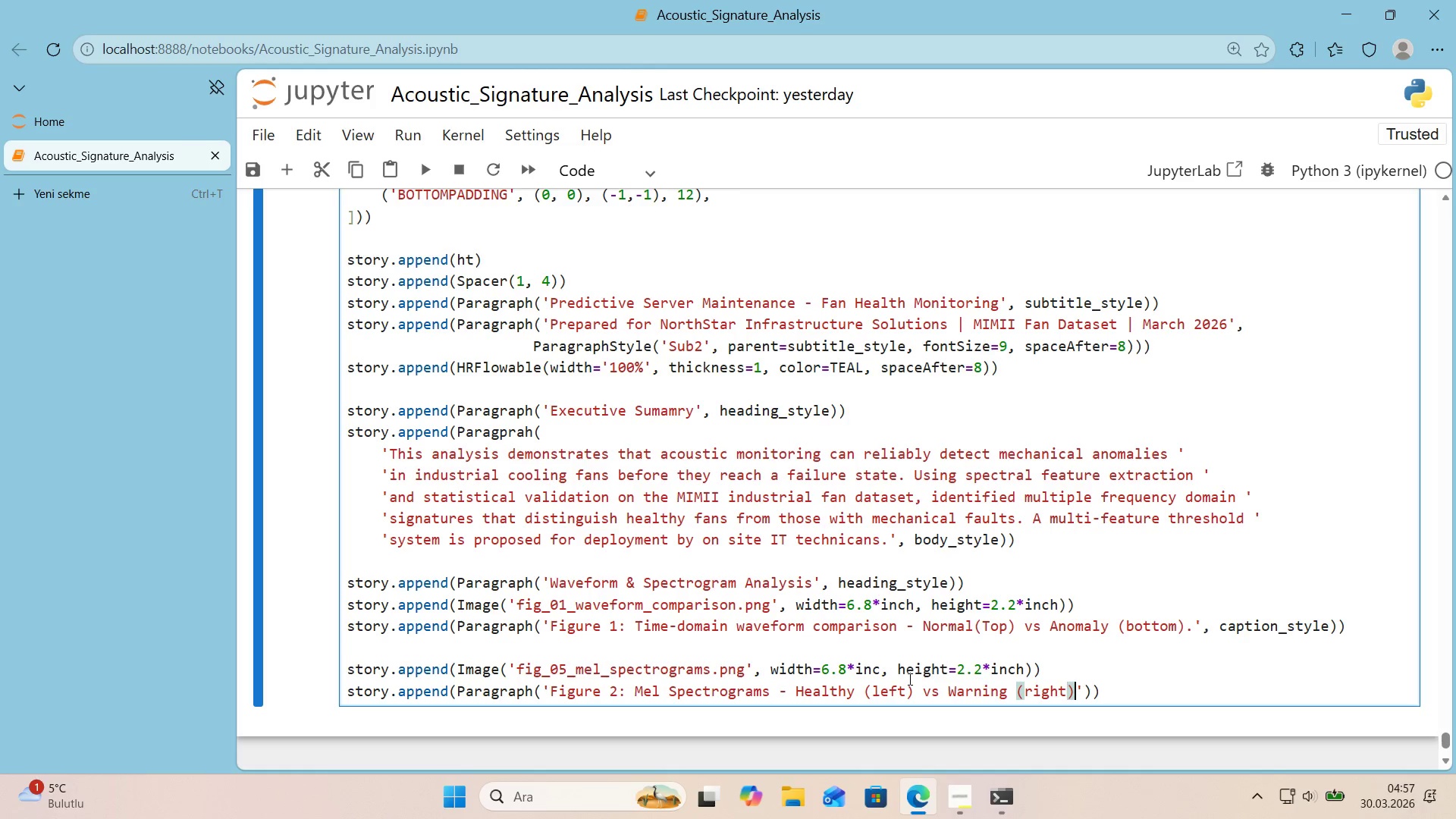 
key(ArrowRight)
 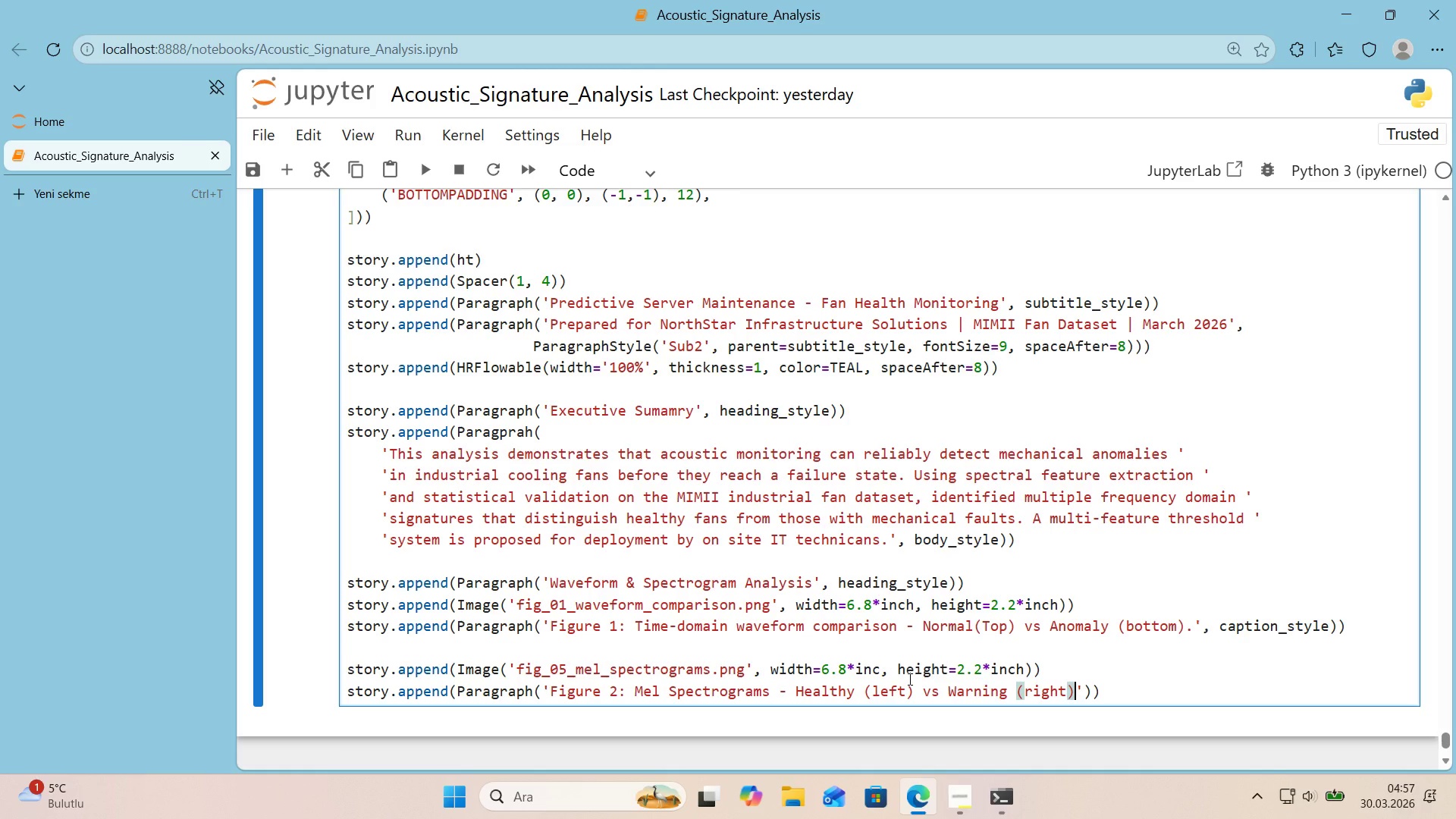 
key(Shift+ShiftRight)
 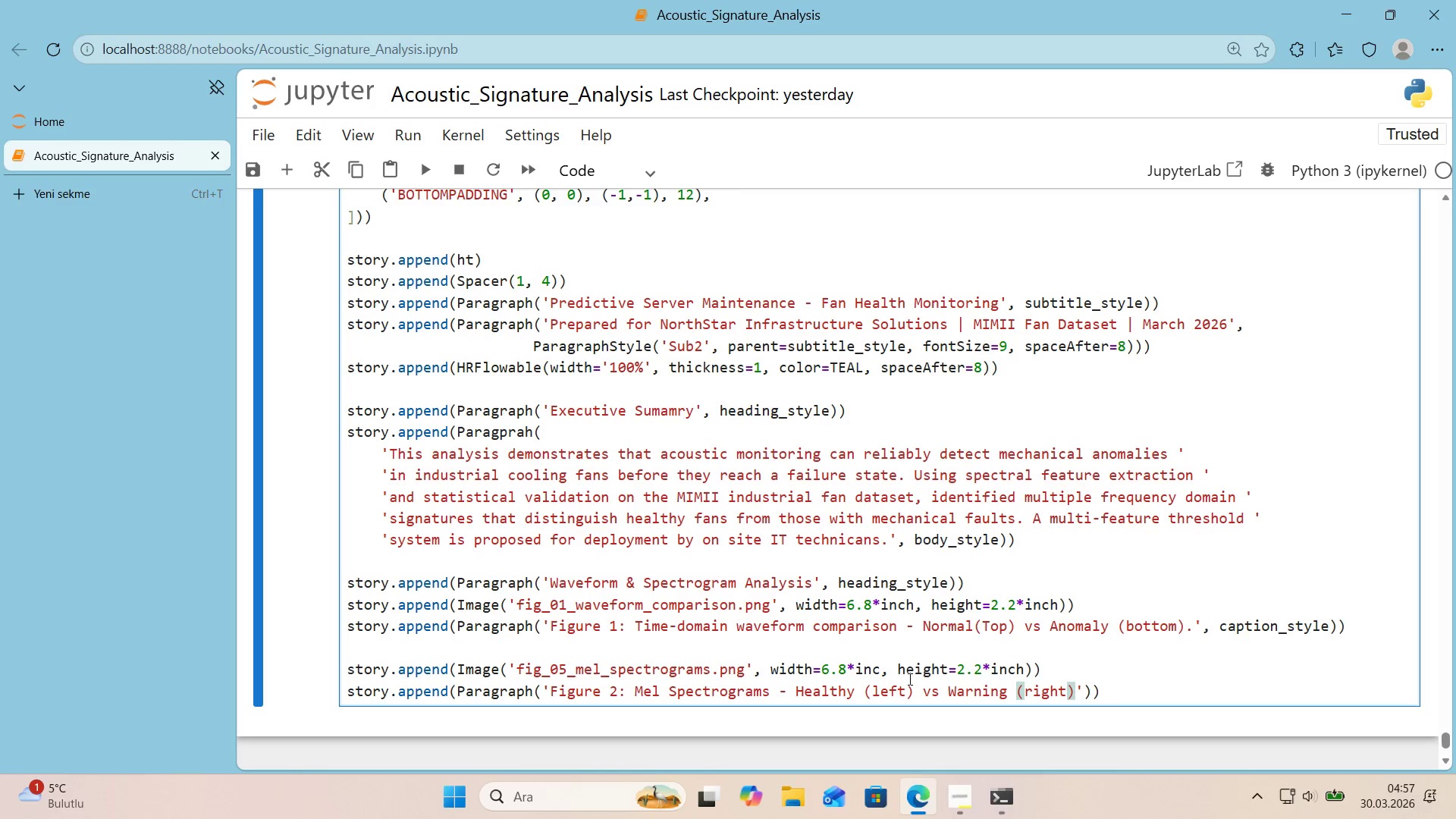 
key(Period)
 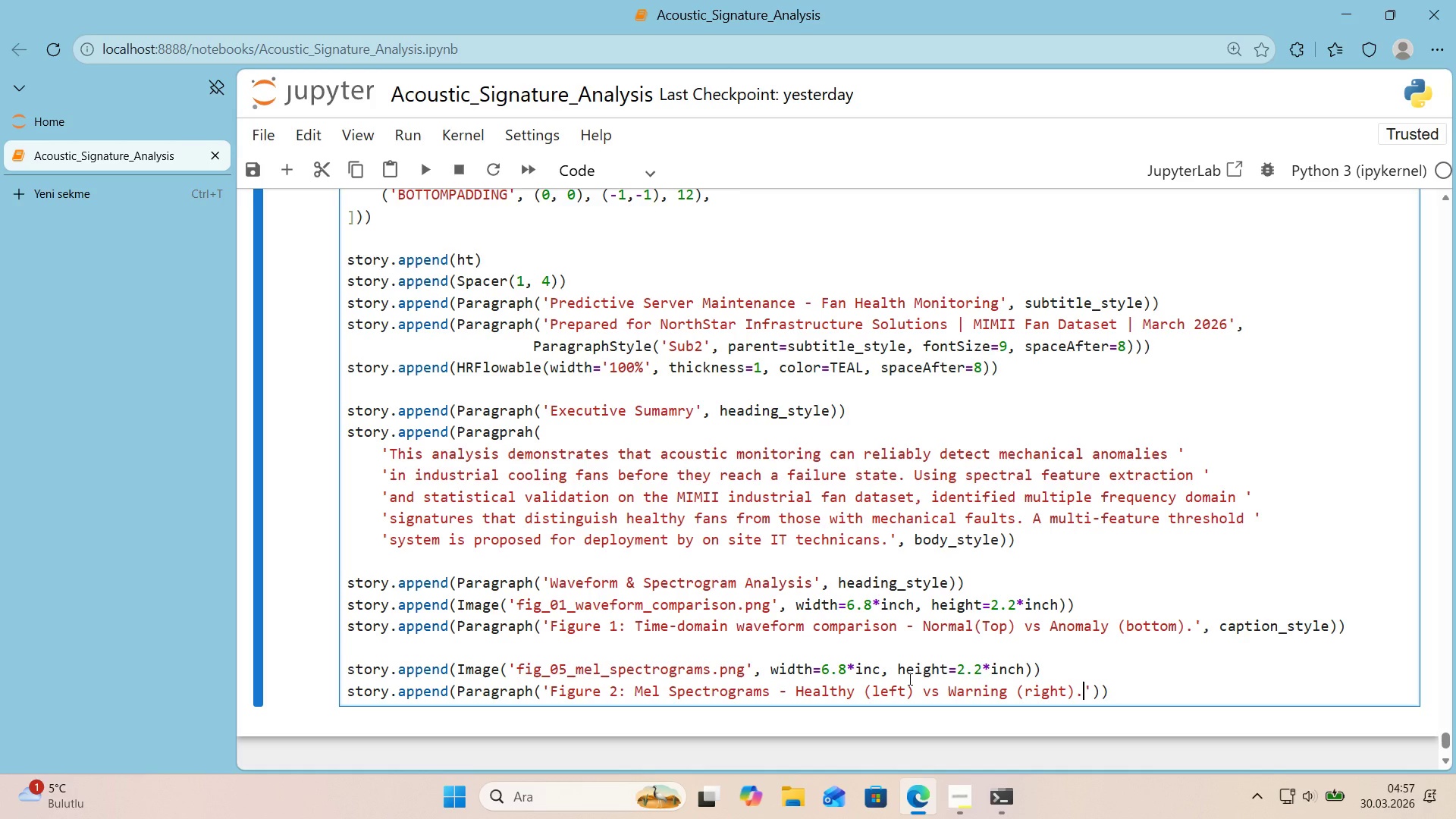 
key(ArrowRight)
 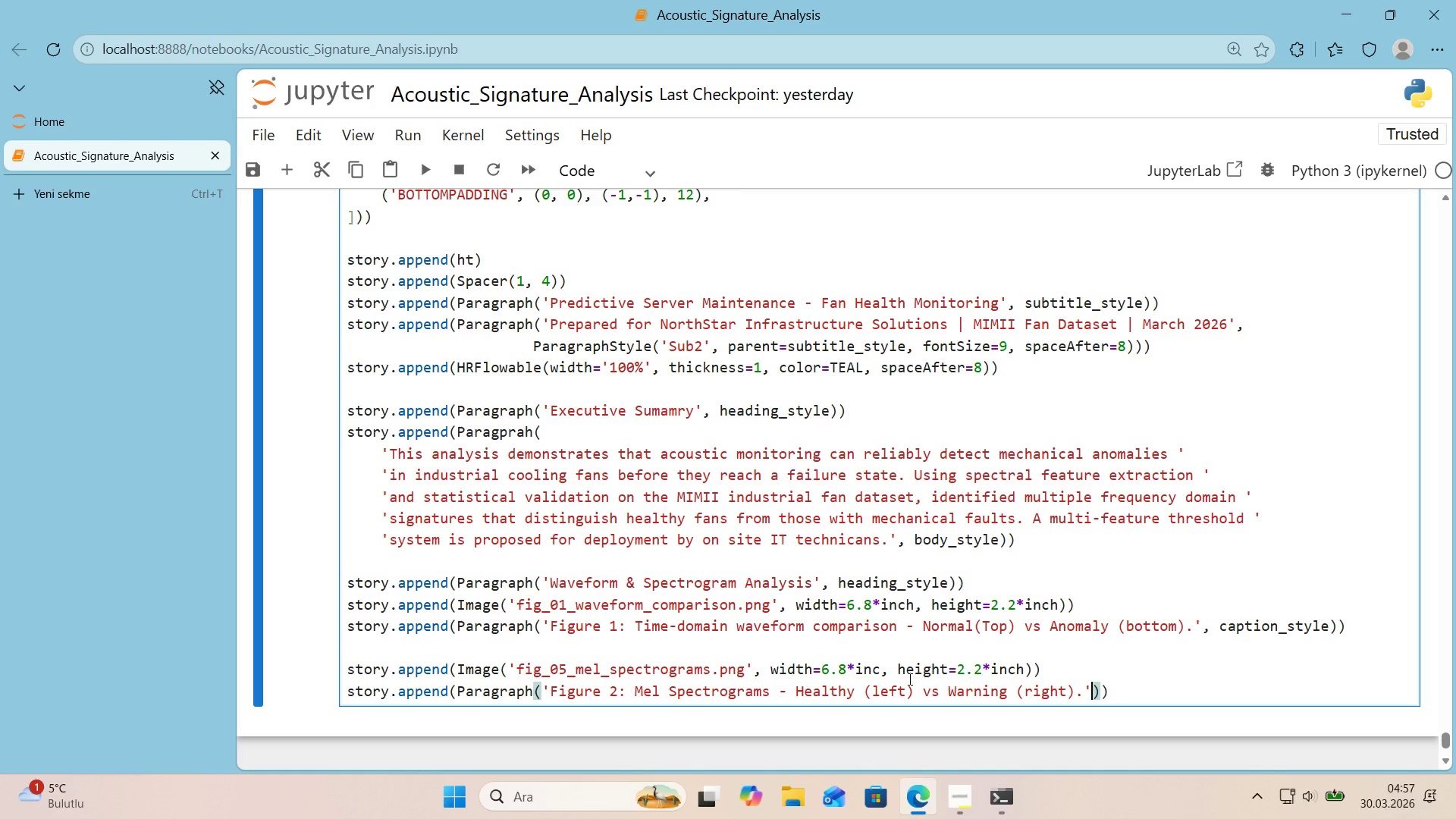 
type(, capt'on_Style)
 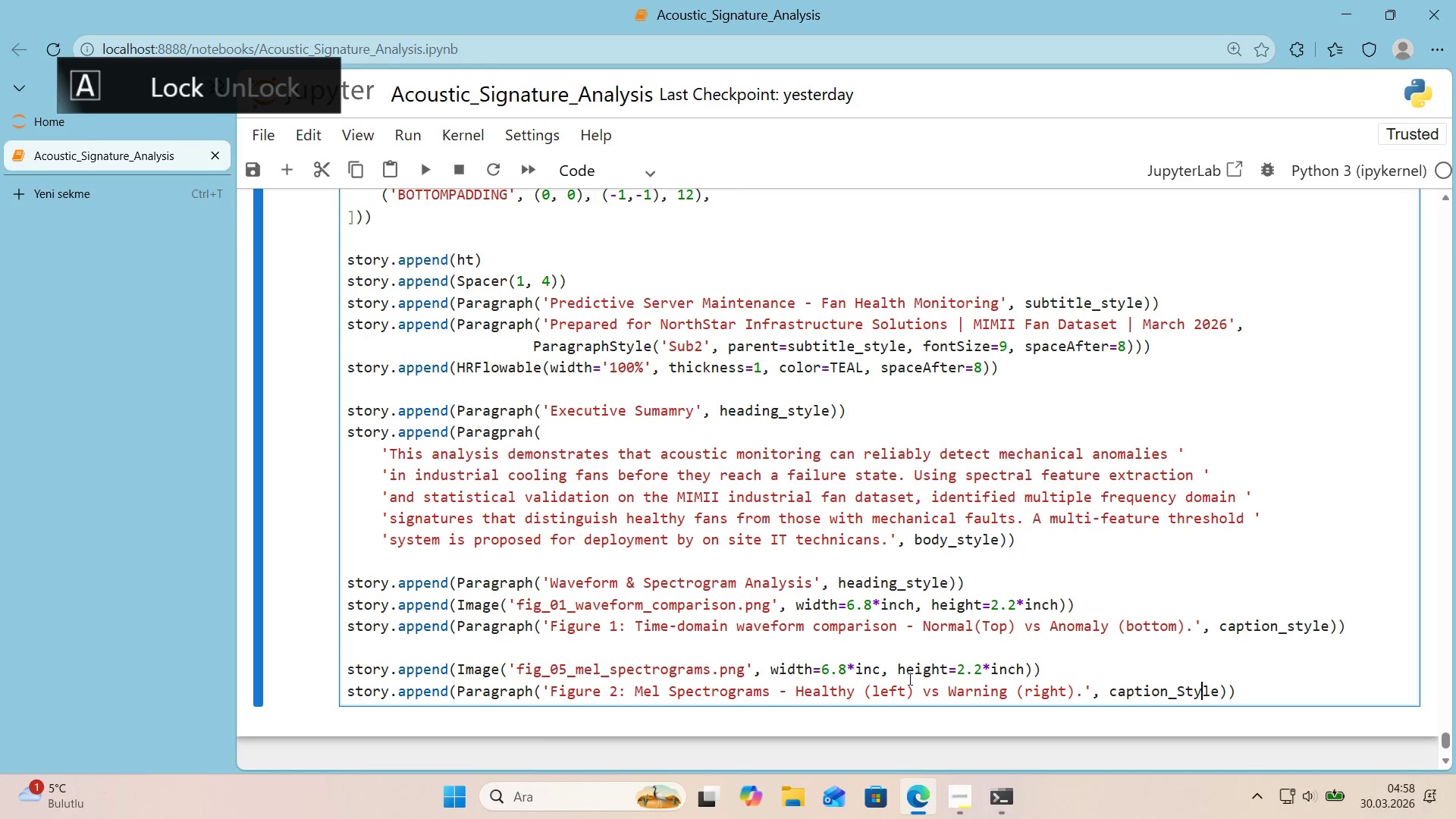 
 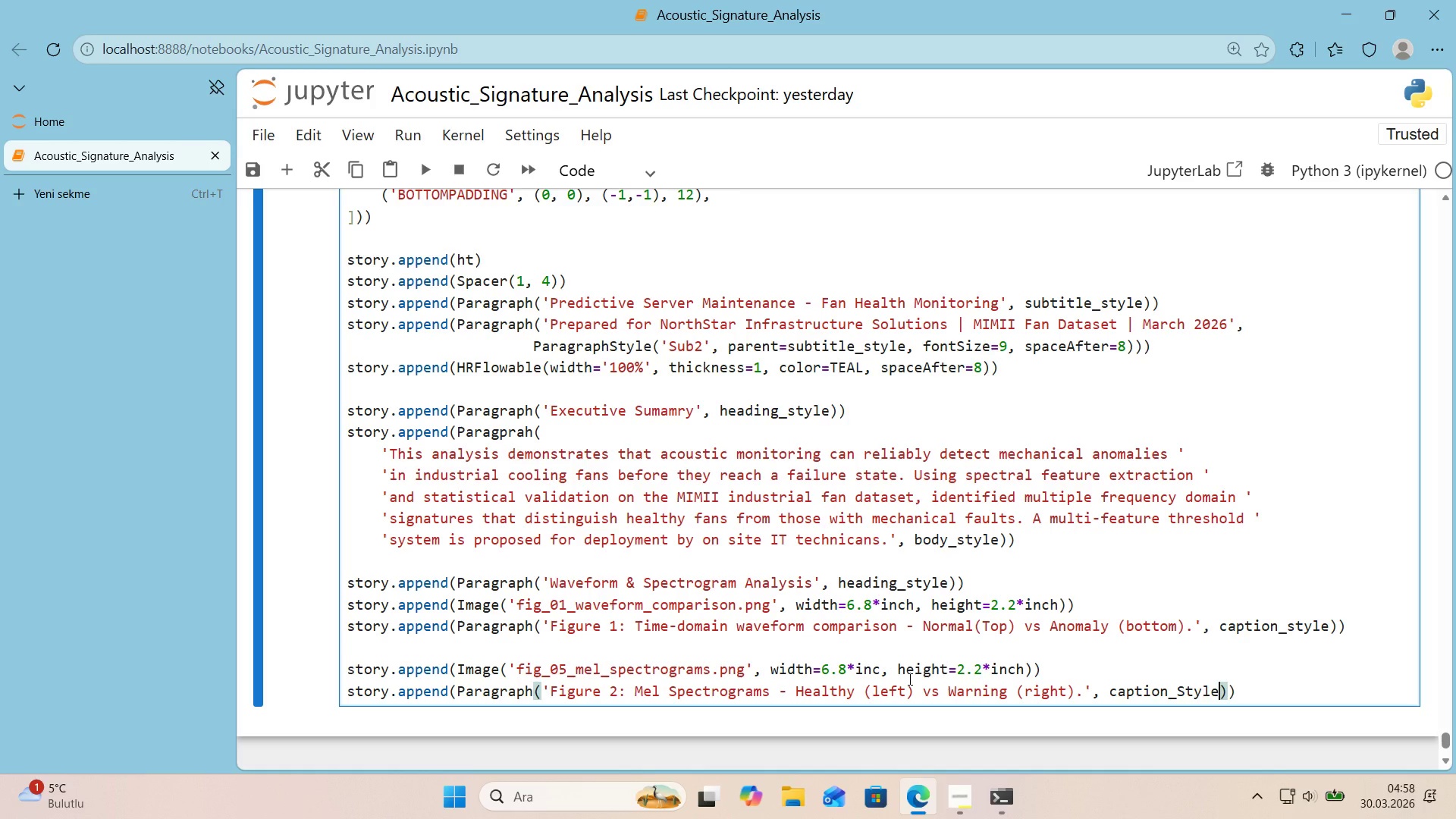 
key(ArrowLeft)
 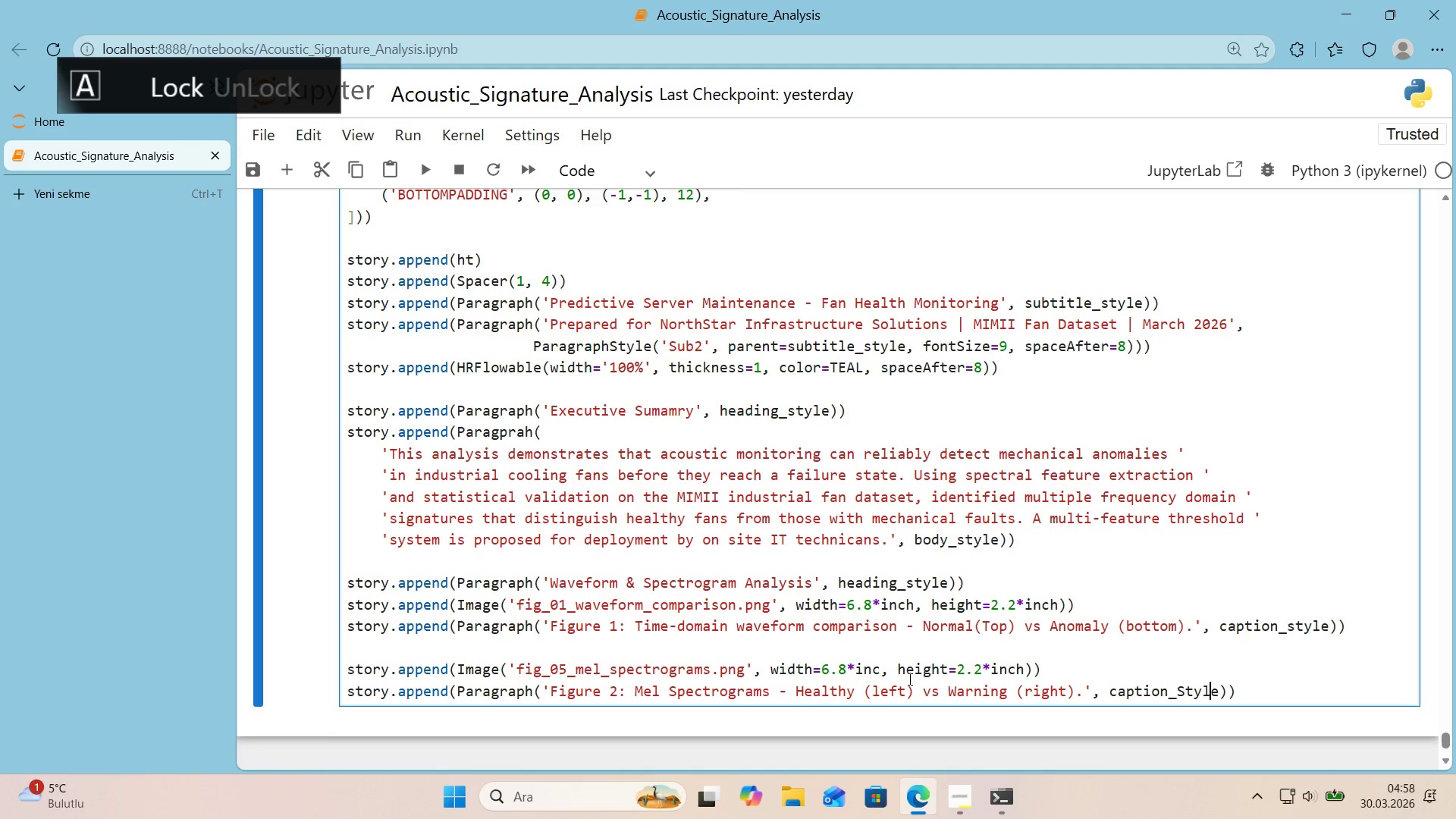 
key(ArrowLeft)
 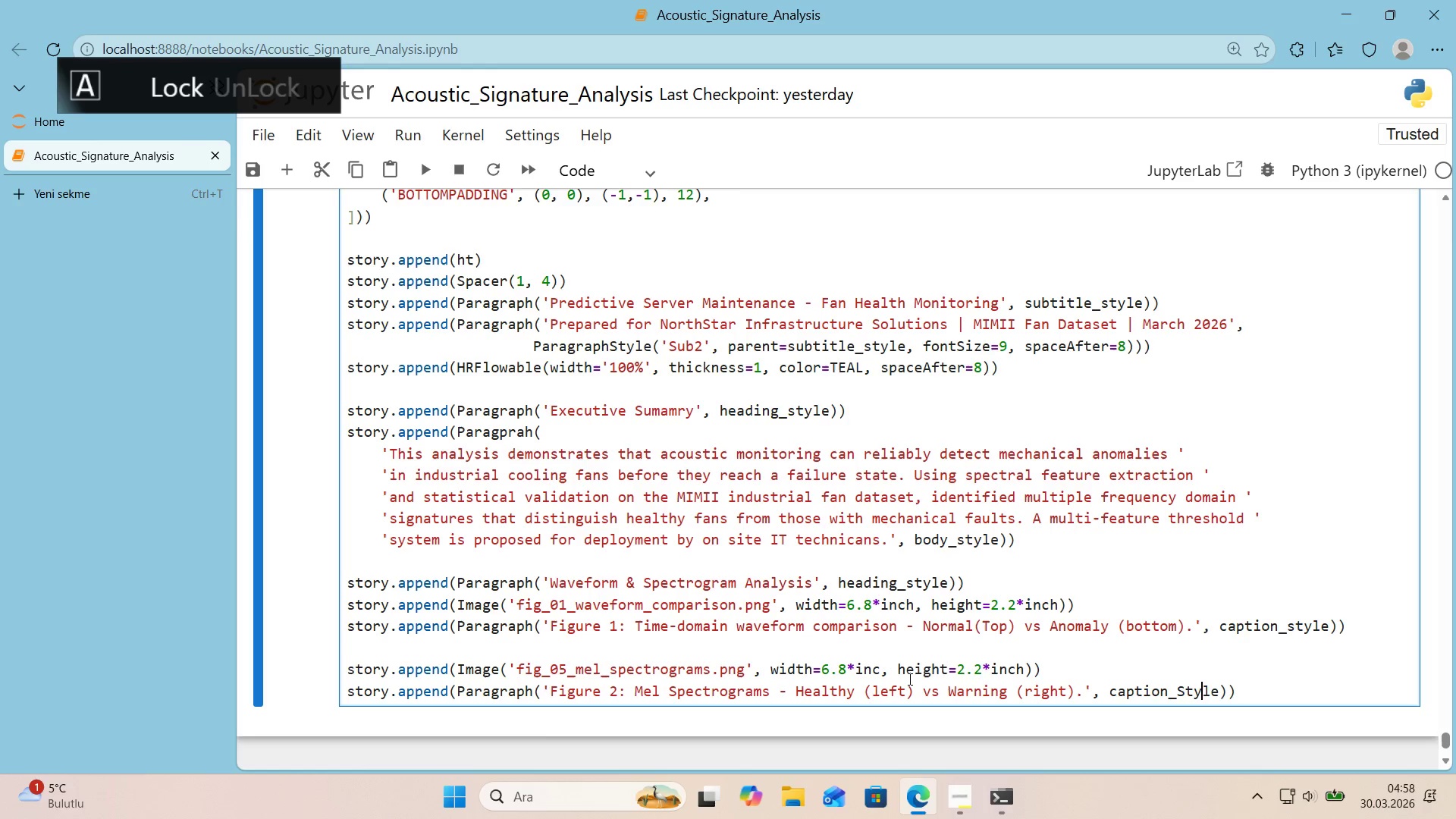 
key(ArrowLeft)
 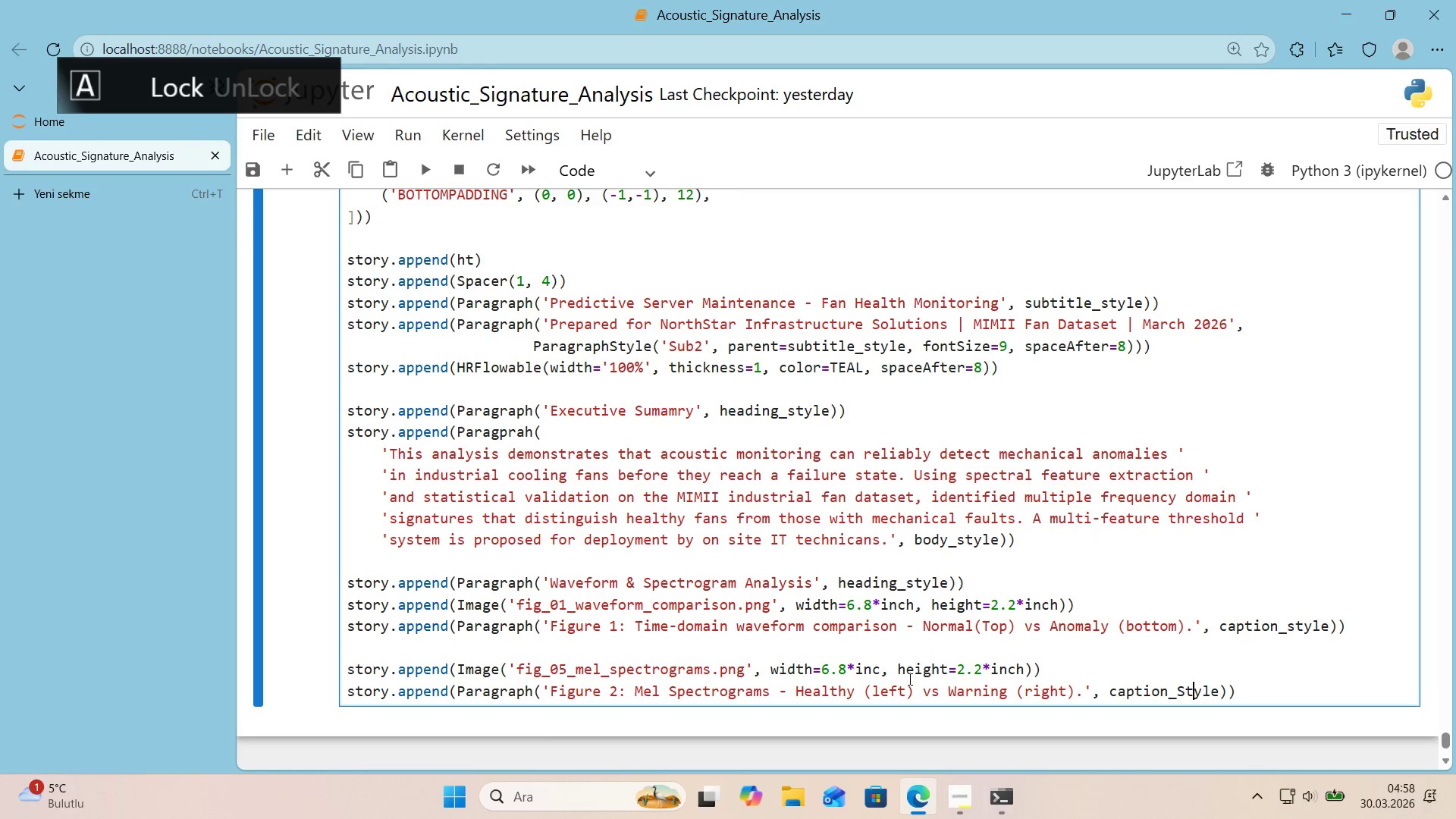 
key(ArrowLeft)
 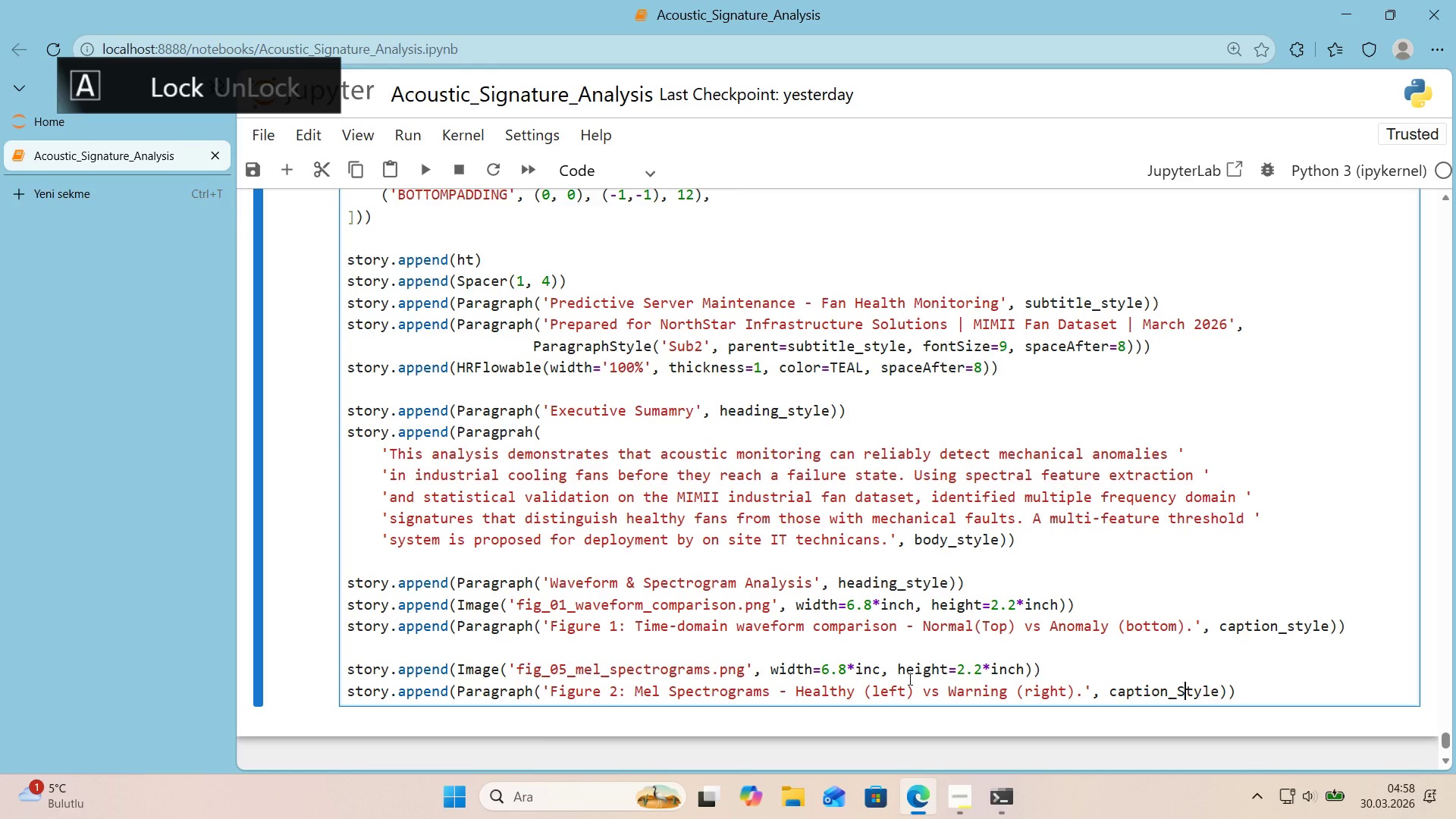 
key(Backspace)
 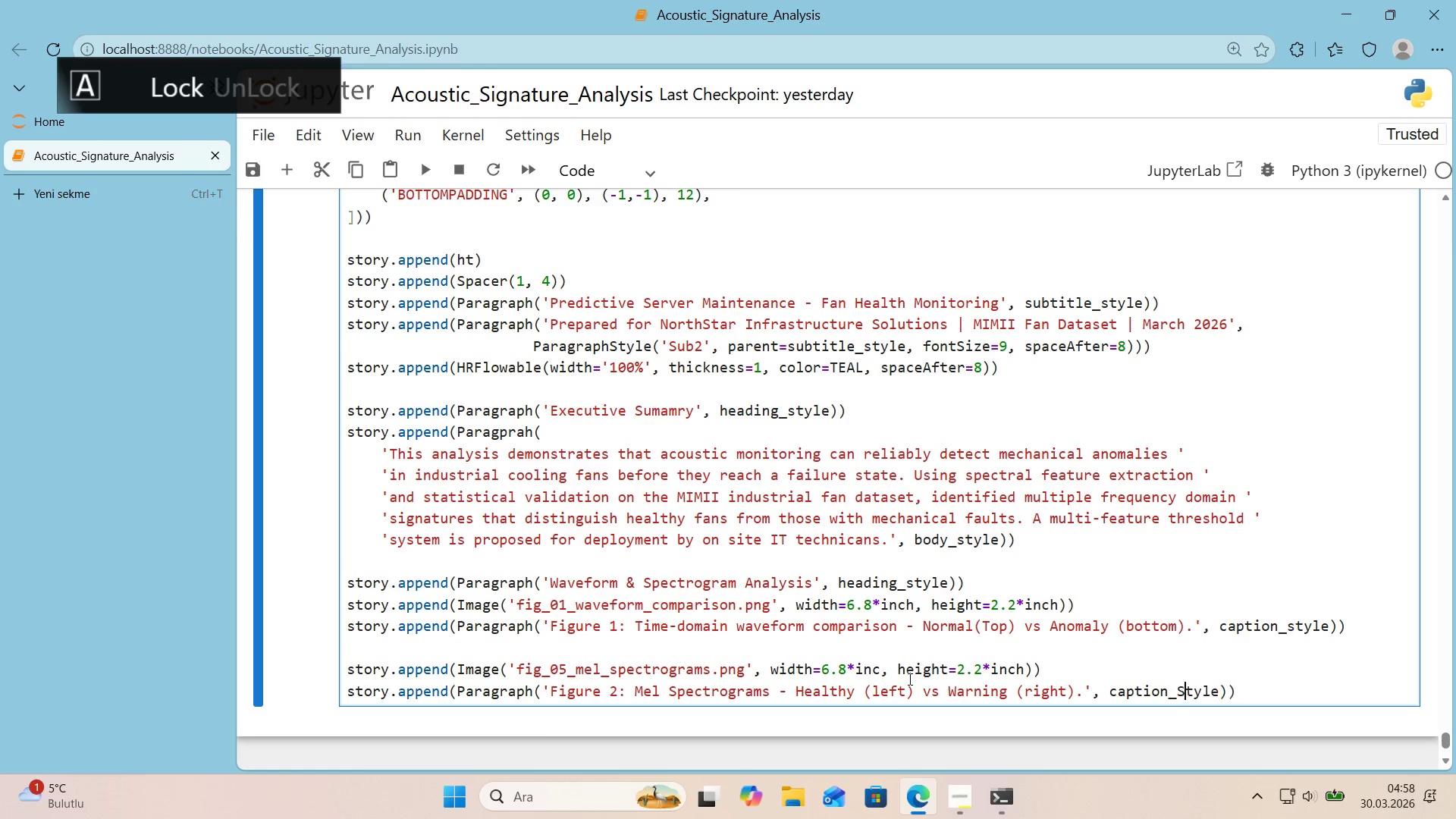 
key(S)
 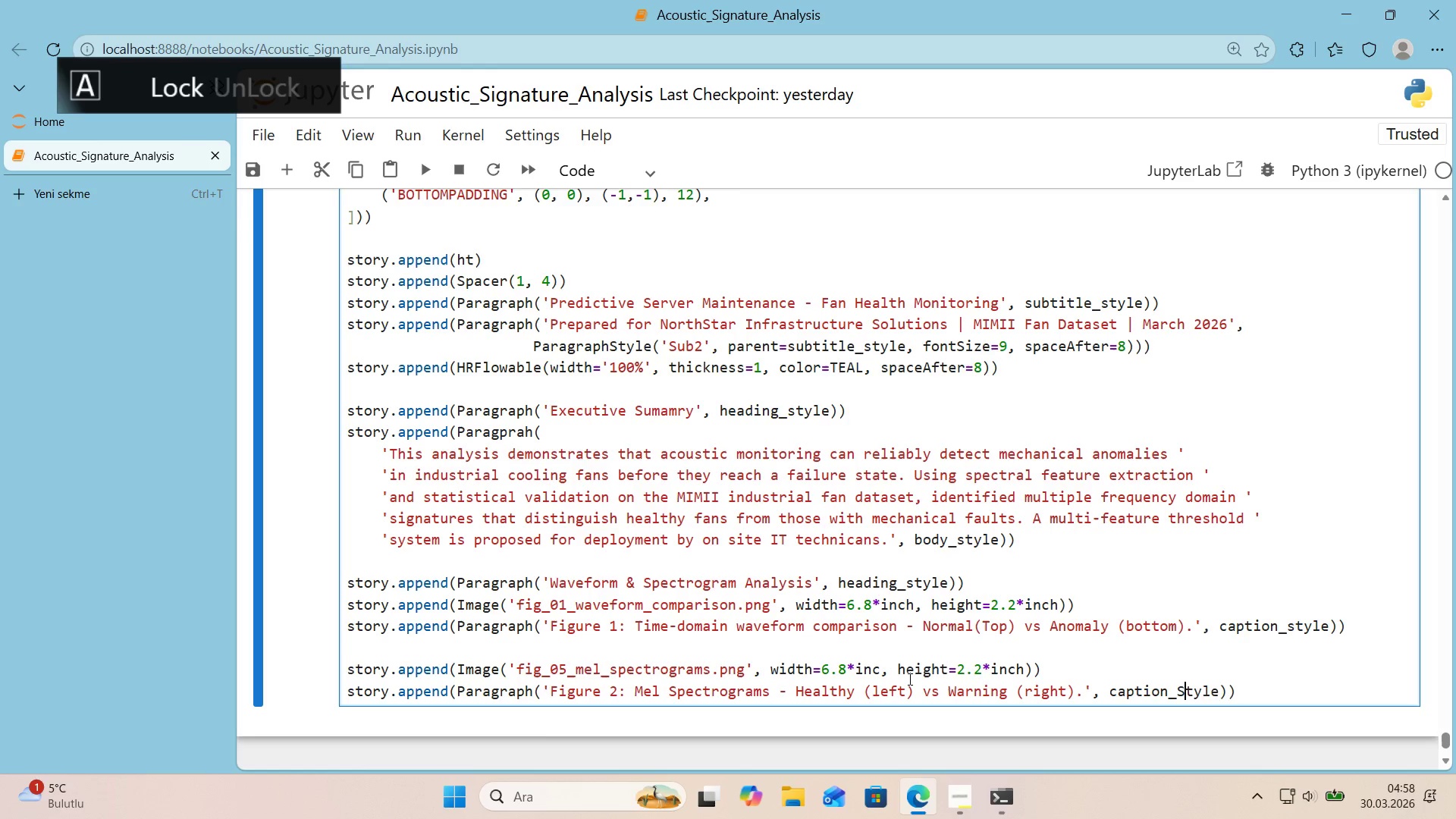 
key(CapsLock)
 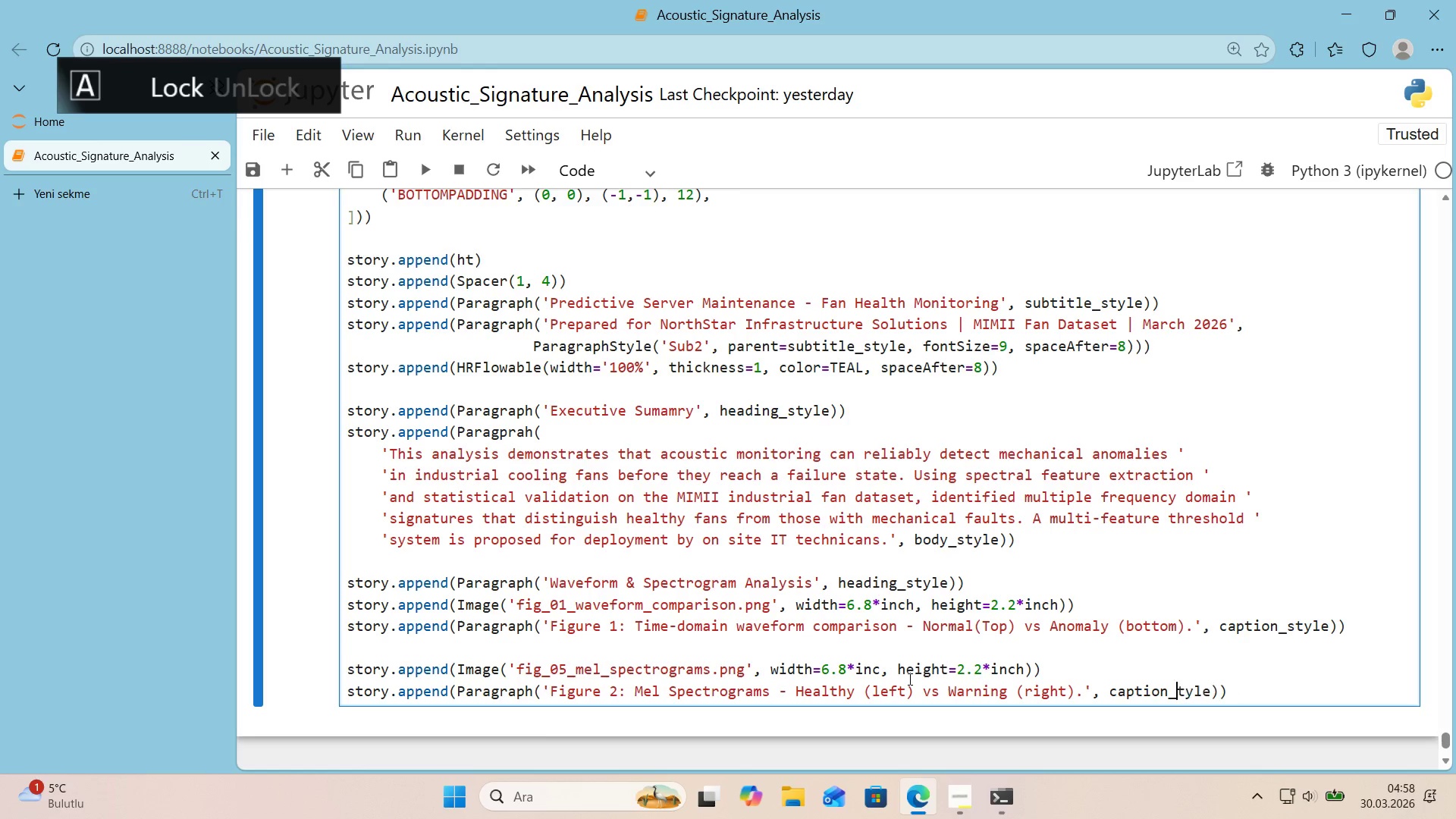 
key(Backspace)
 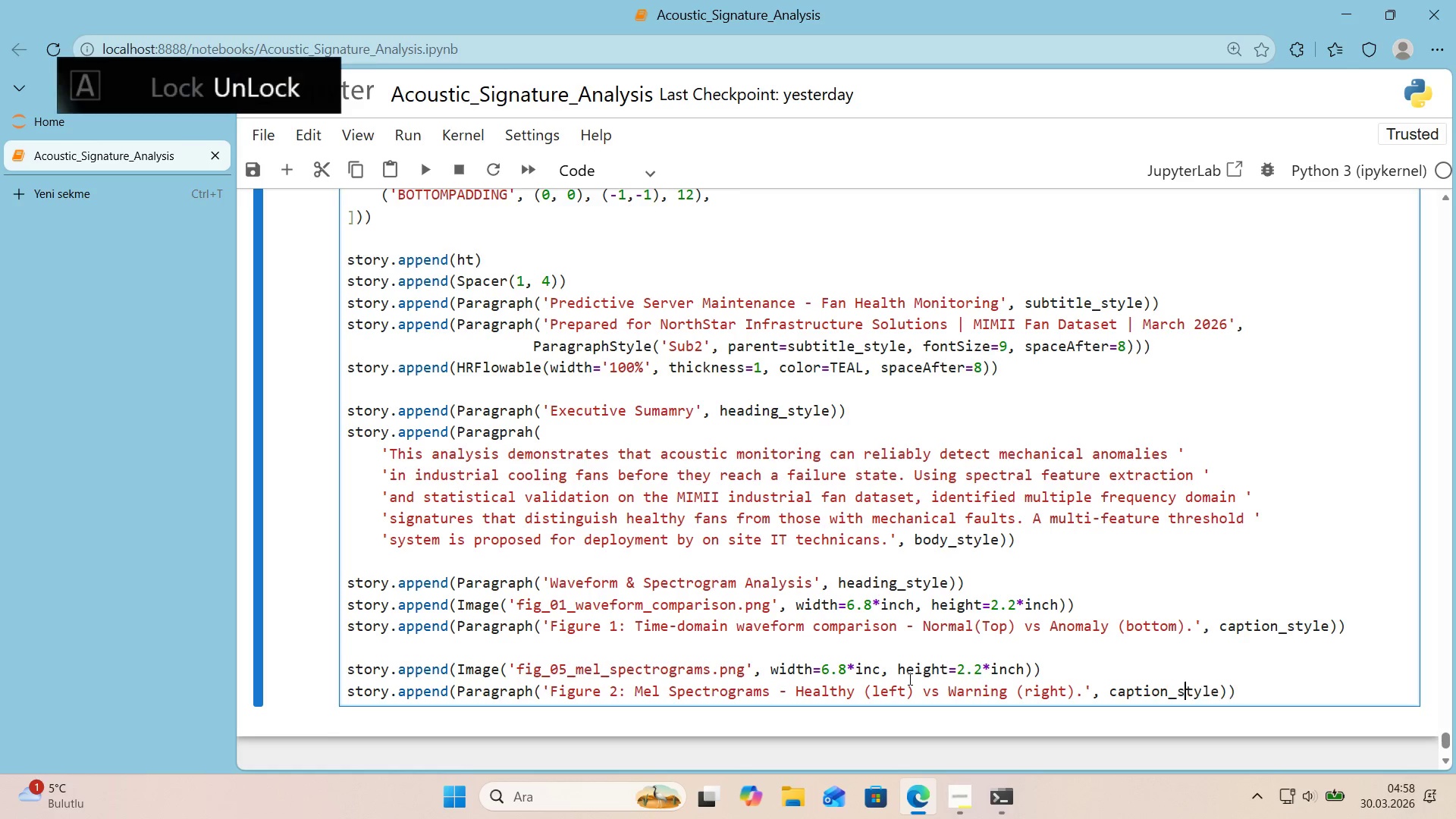 
key(S)
 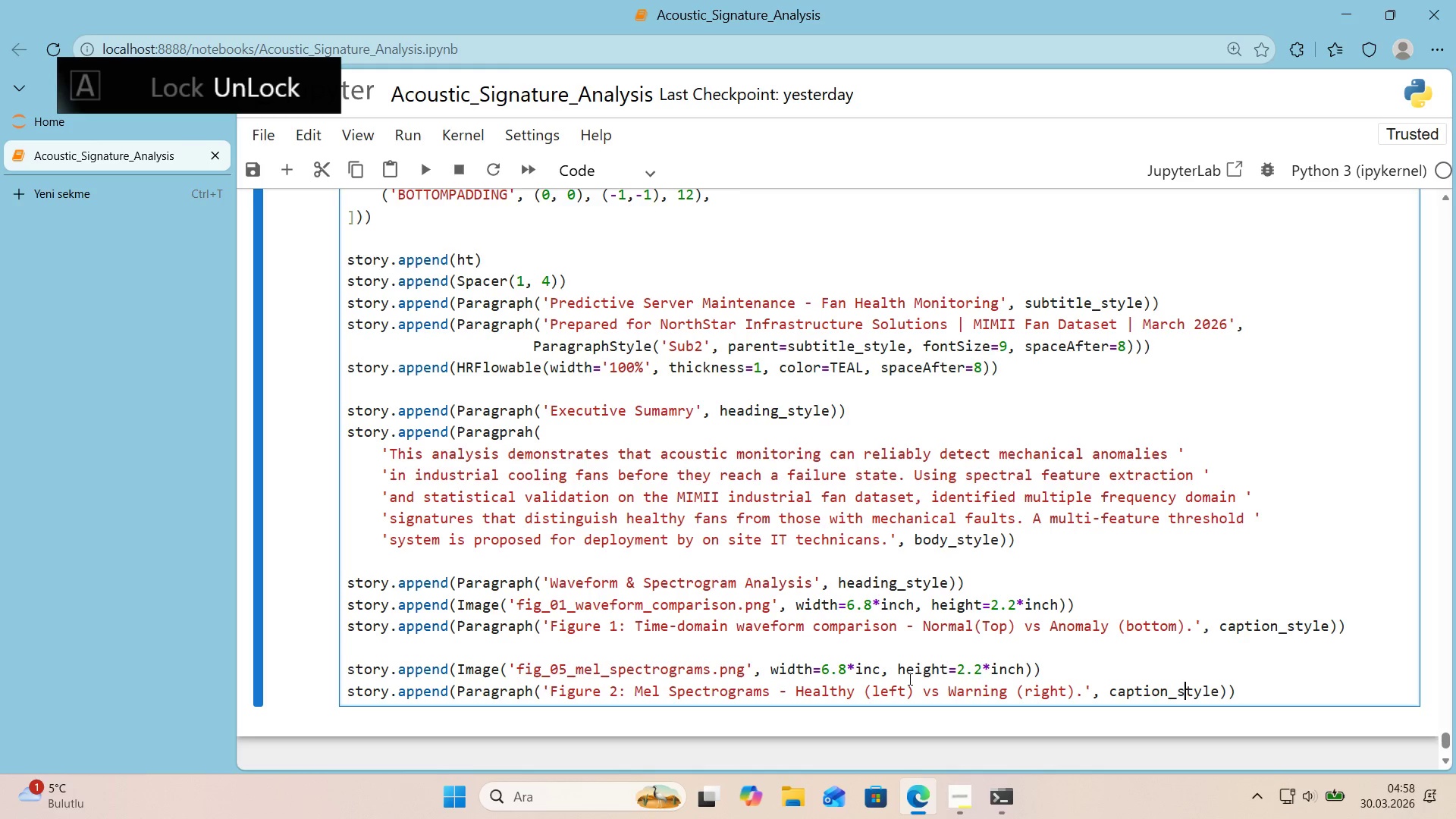 
key(ArrowRight)
 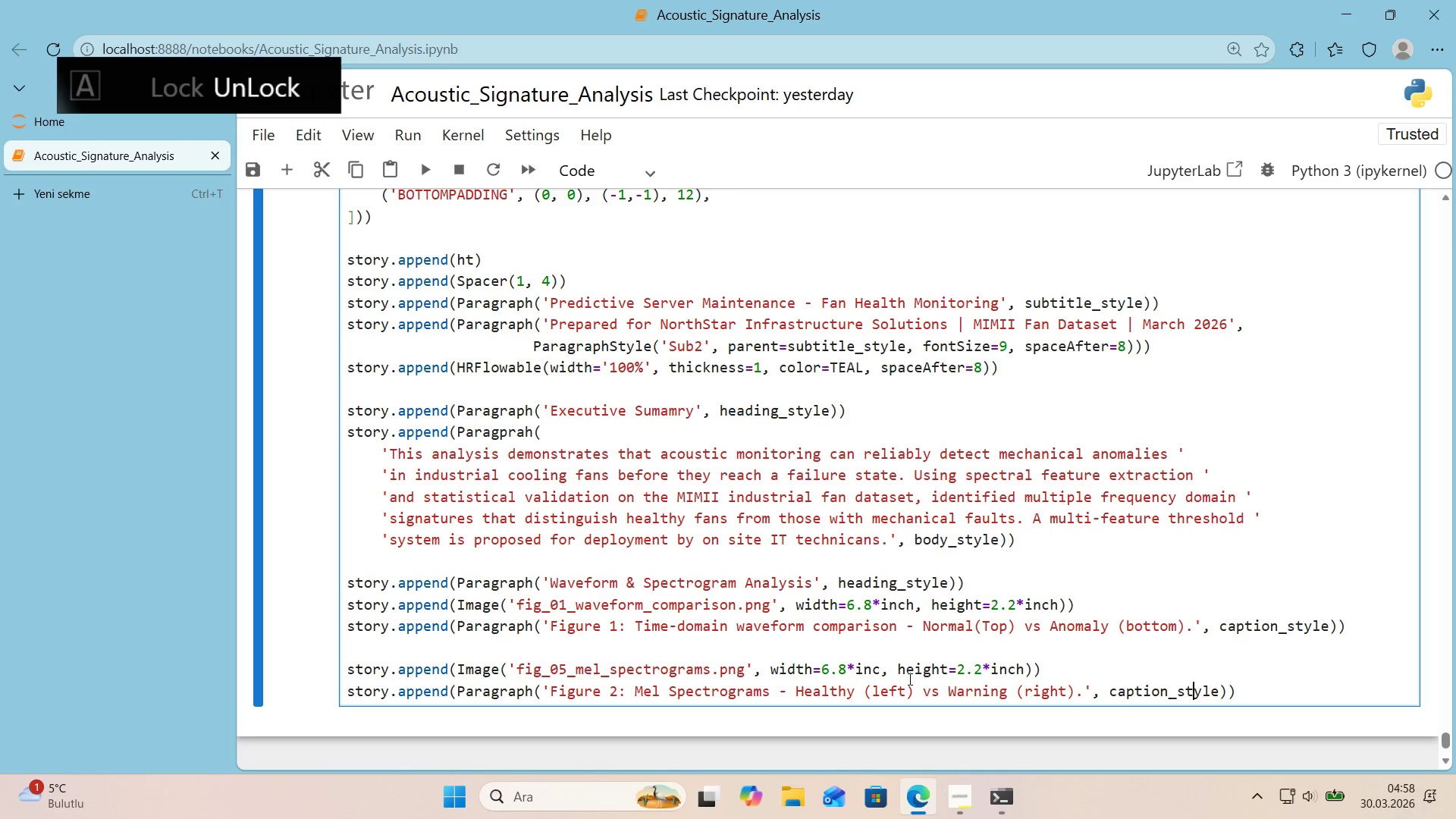 
key(ArrowRight)
 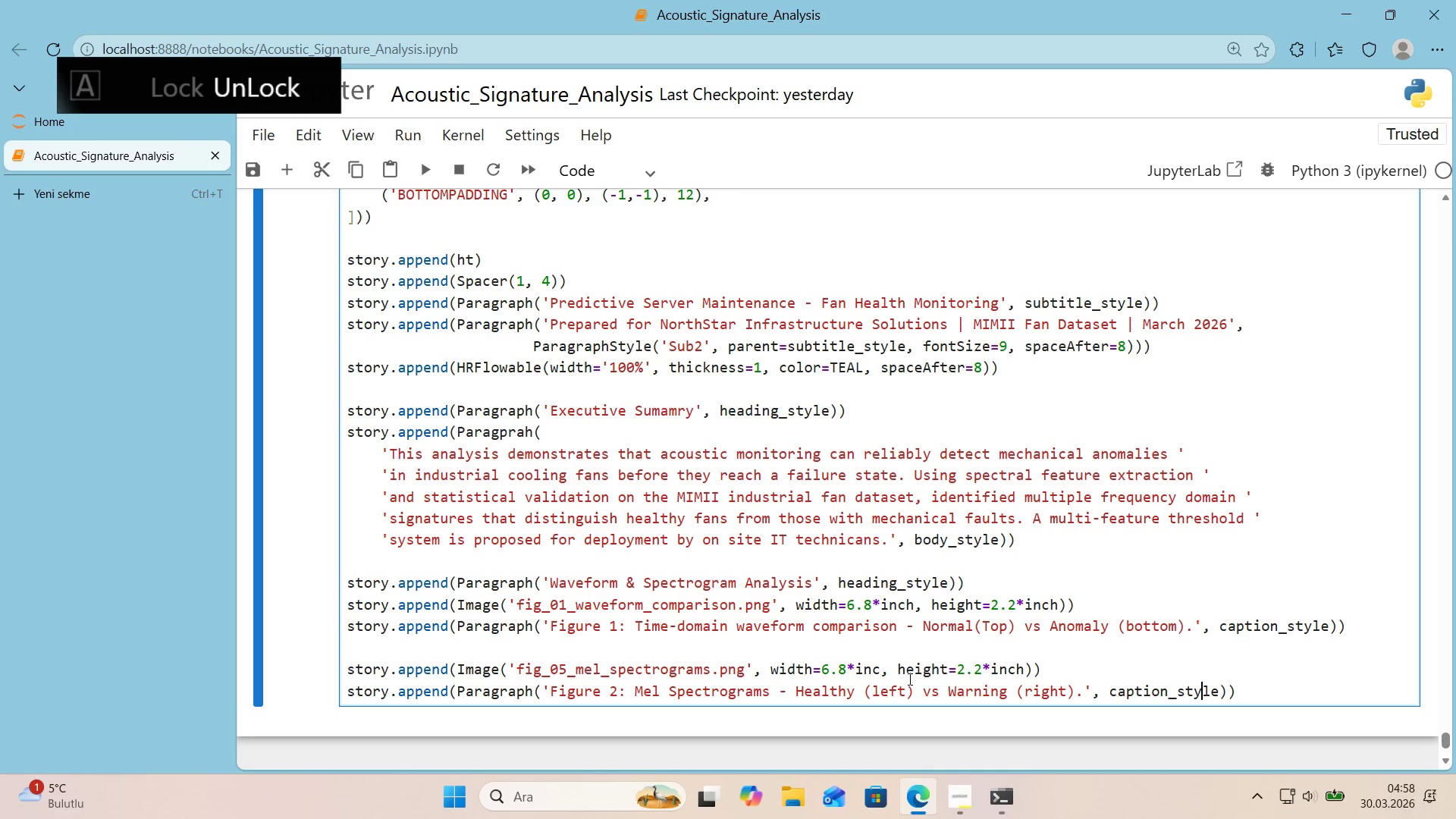 
key(ArrowRight)
 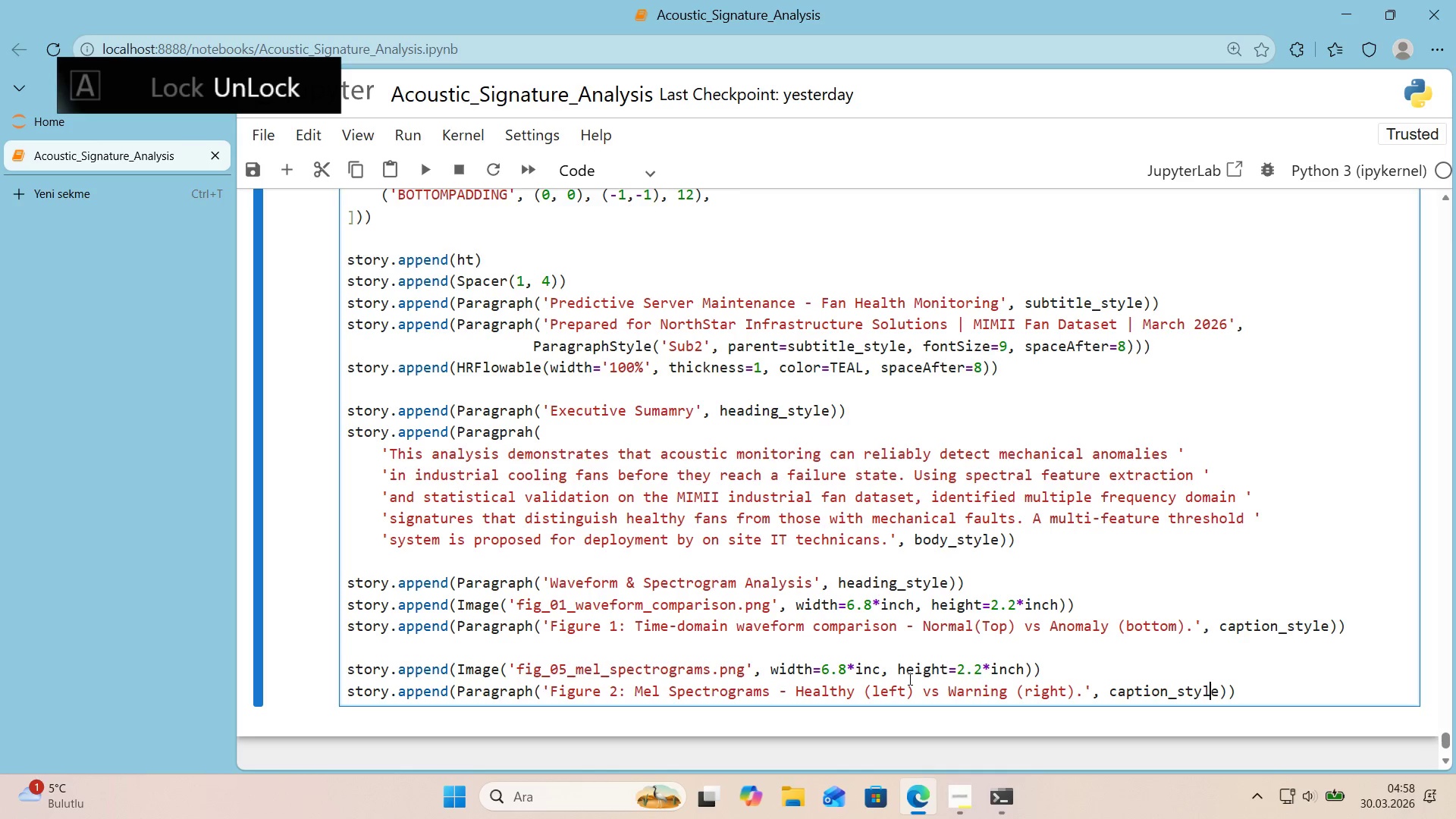 
key(ArrowRight)
 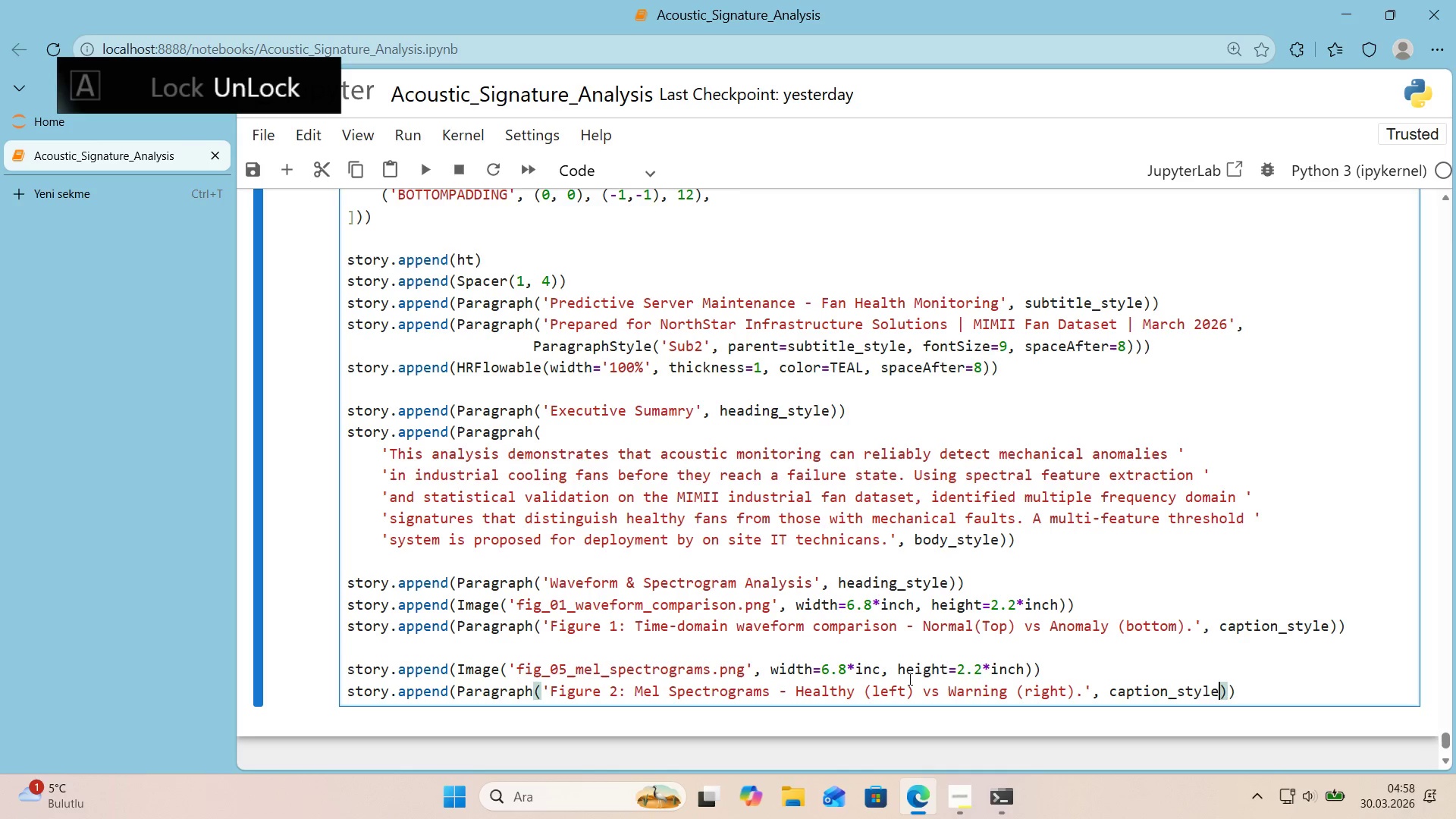 
key(ArrowRight)
 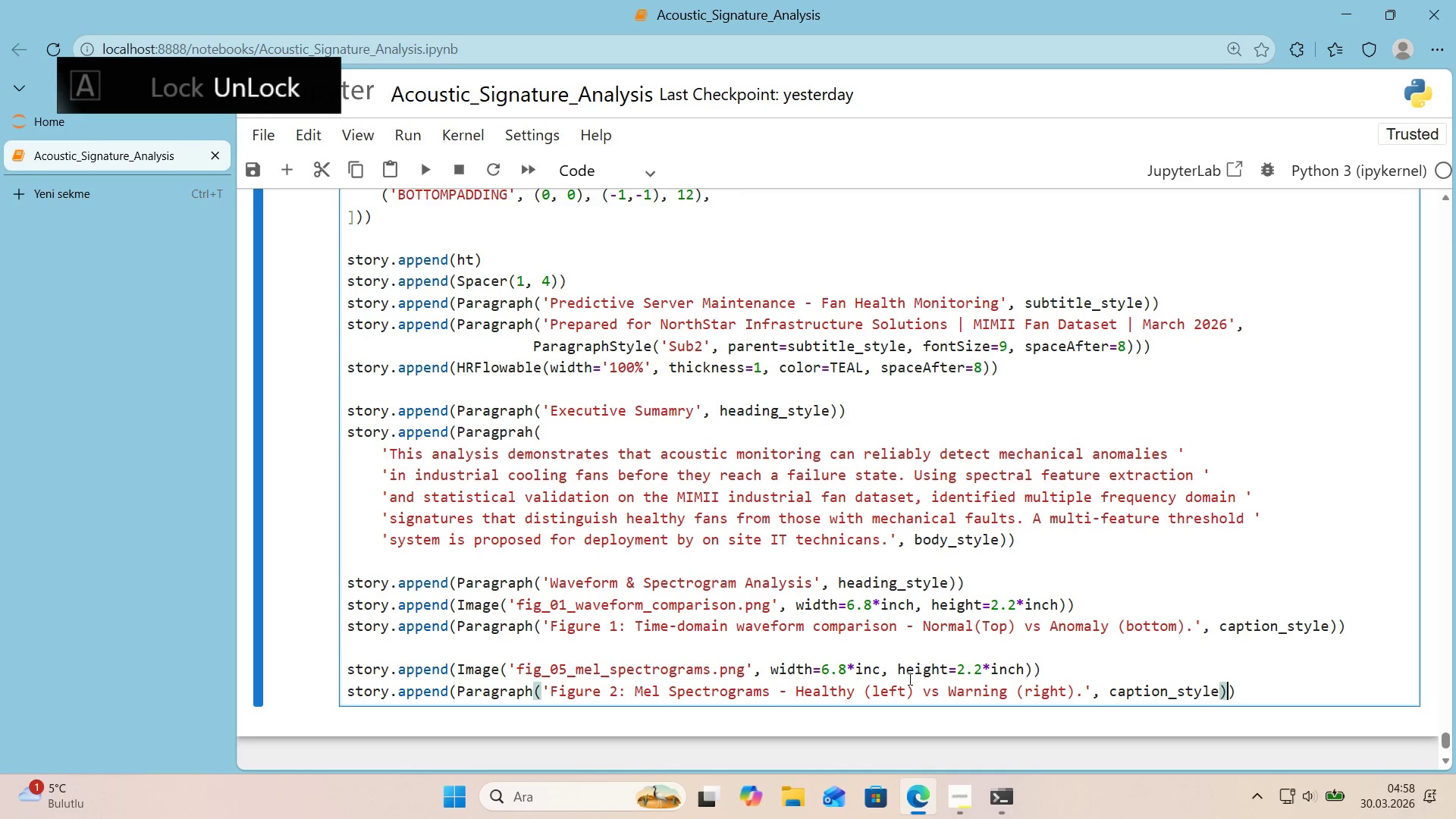 
key(ArrowRight)
 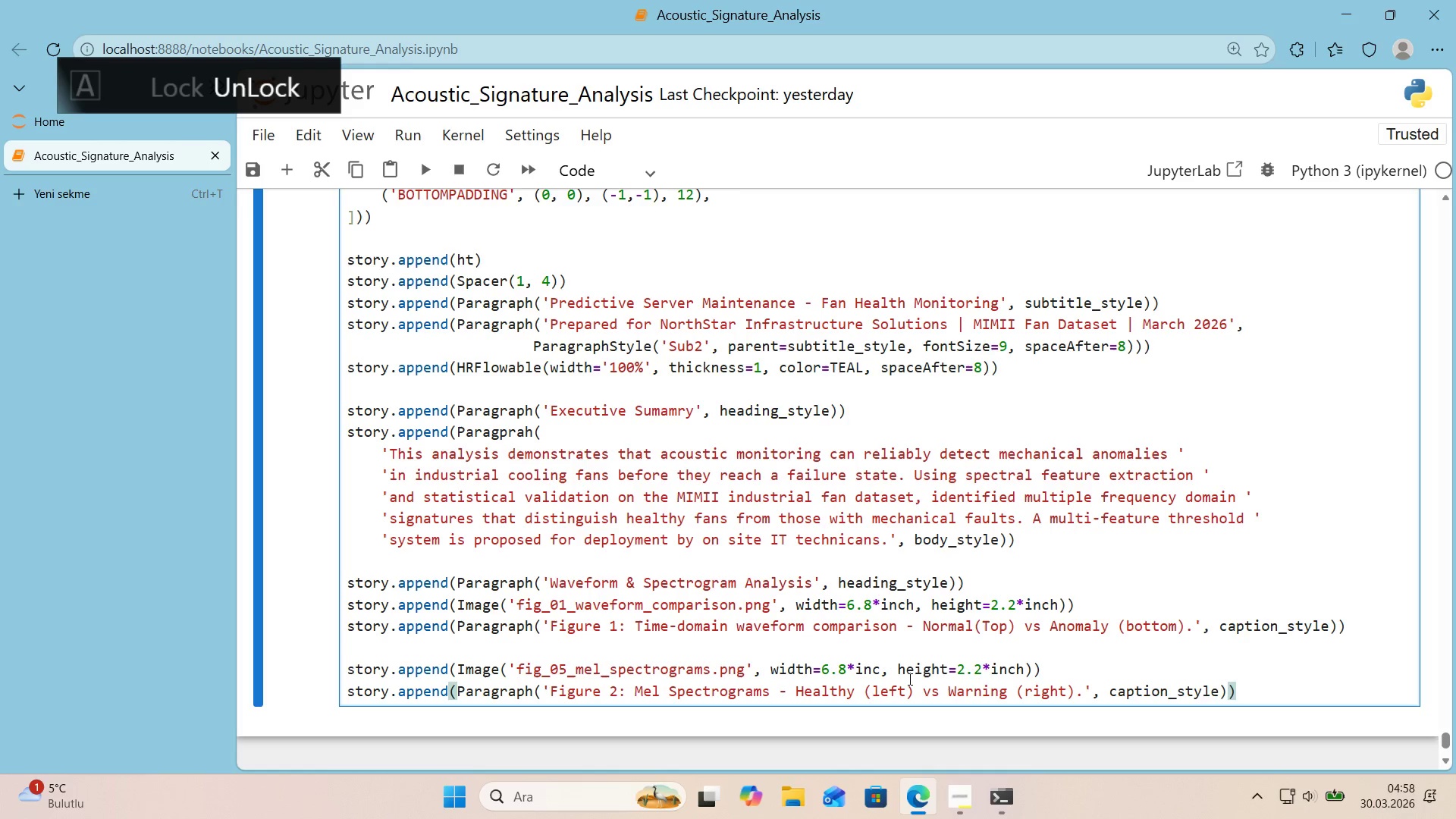 
key(Enter)
 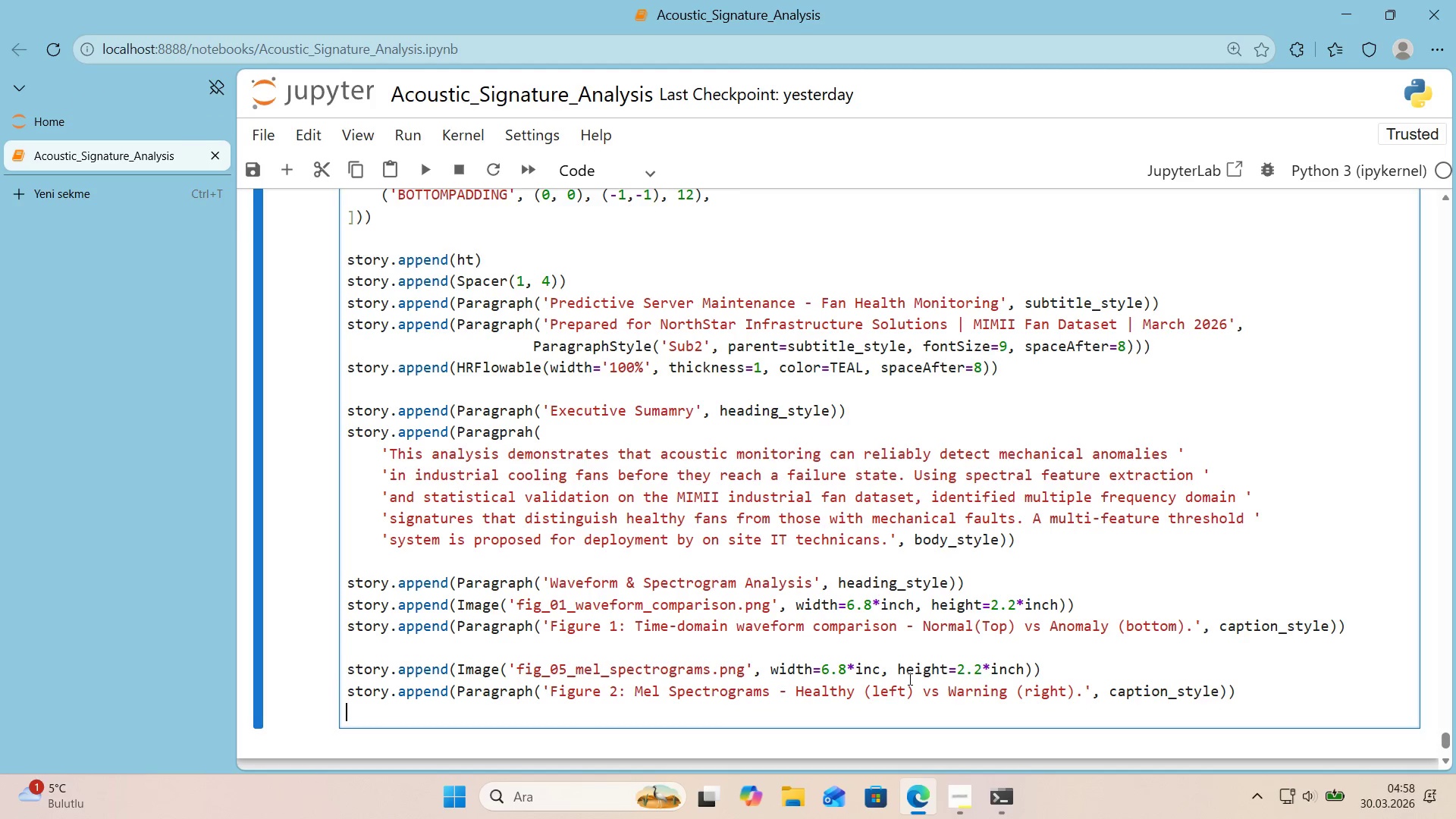 
key(Enter)
 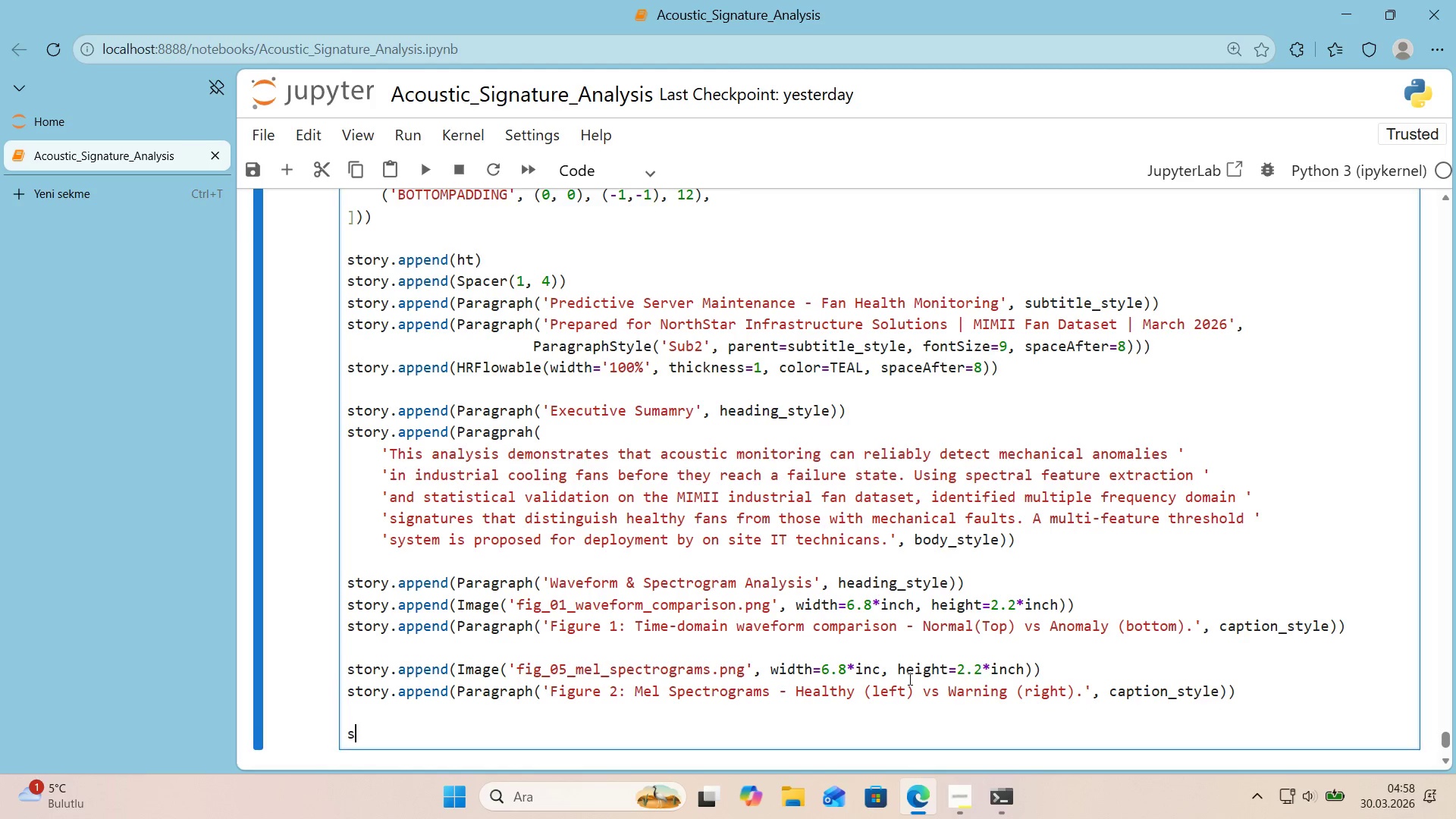 
type(story.append)
 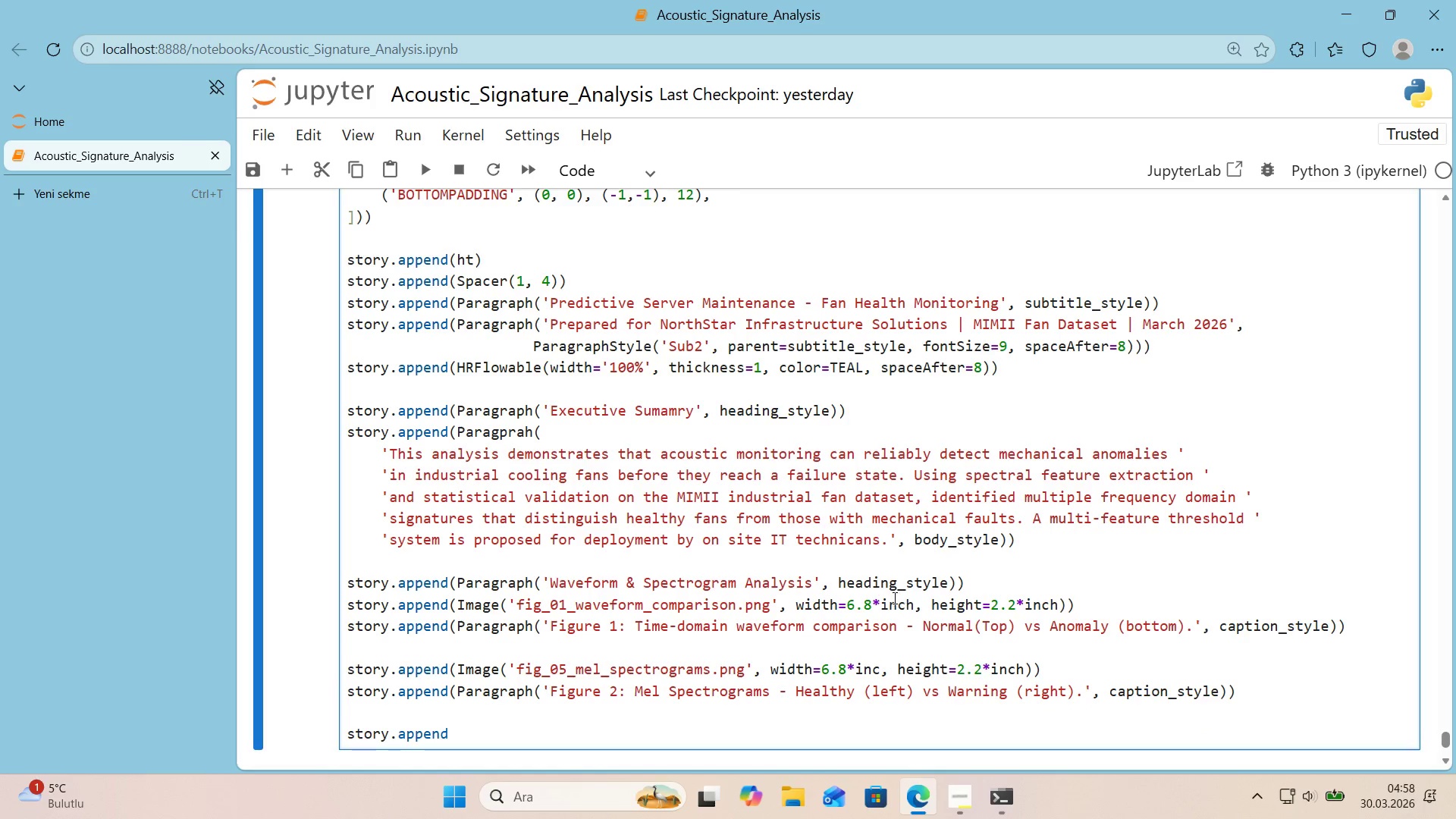 
scroll: coordinate [873, 592], scroll_direction: down, amount: 1.0
 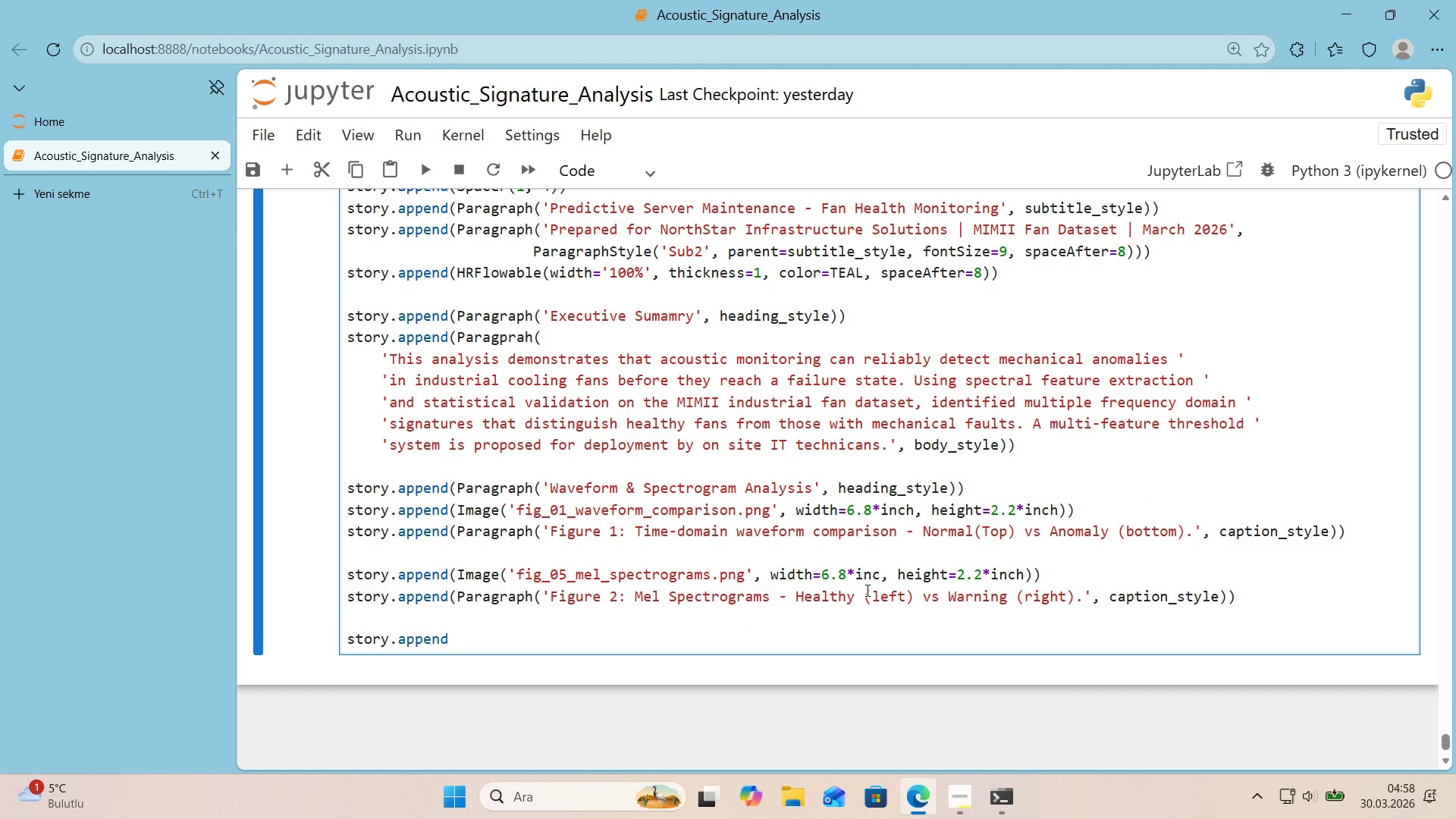 
type(*()
 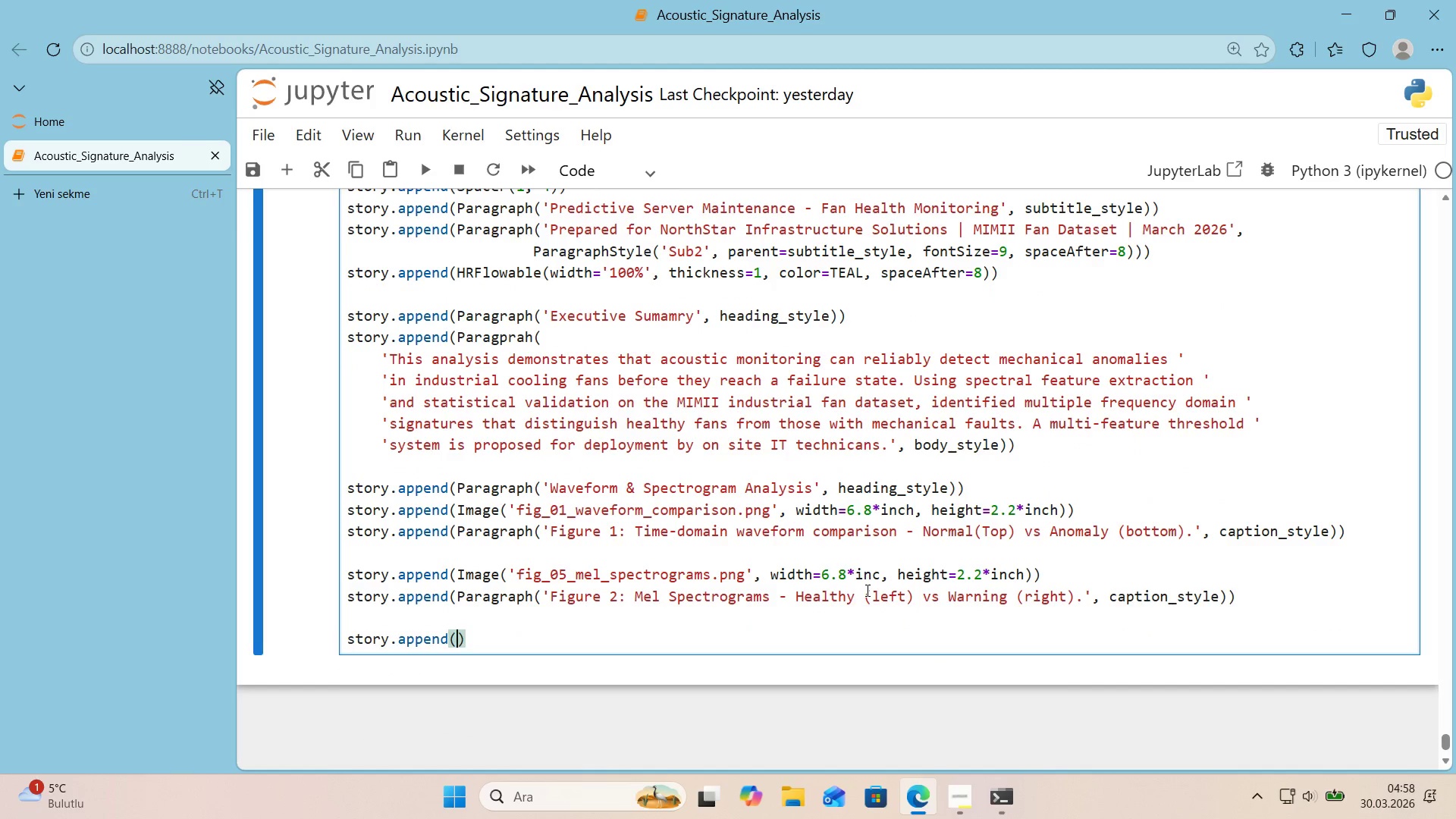 
key(ArrowLeft)
 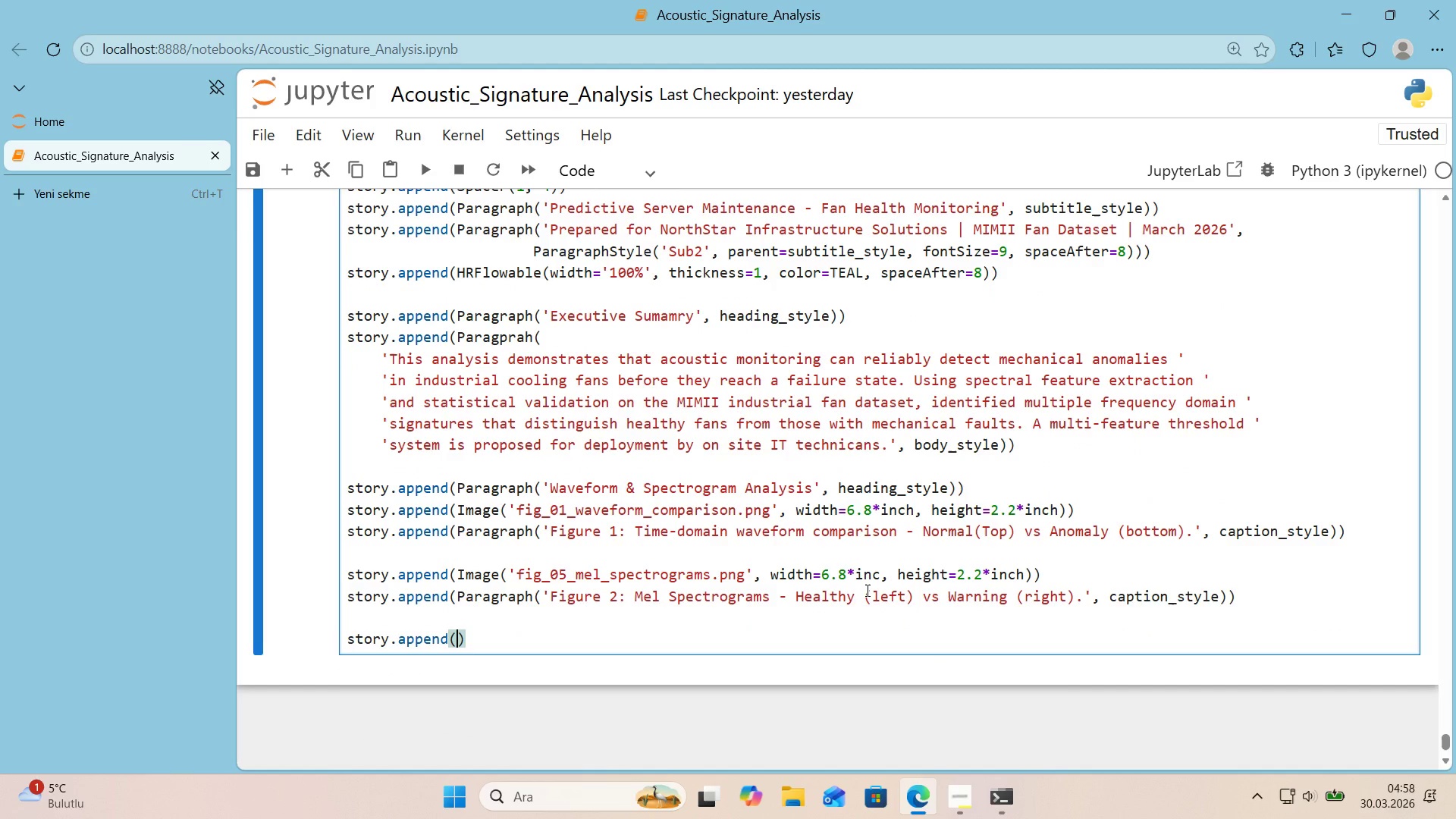 
type(Paragraph*()
 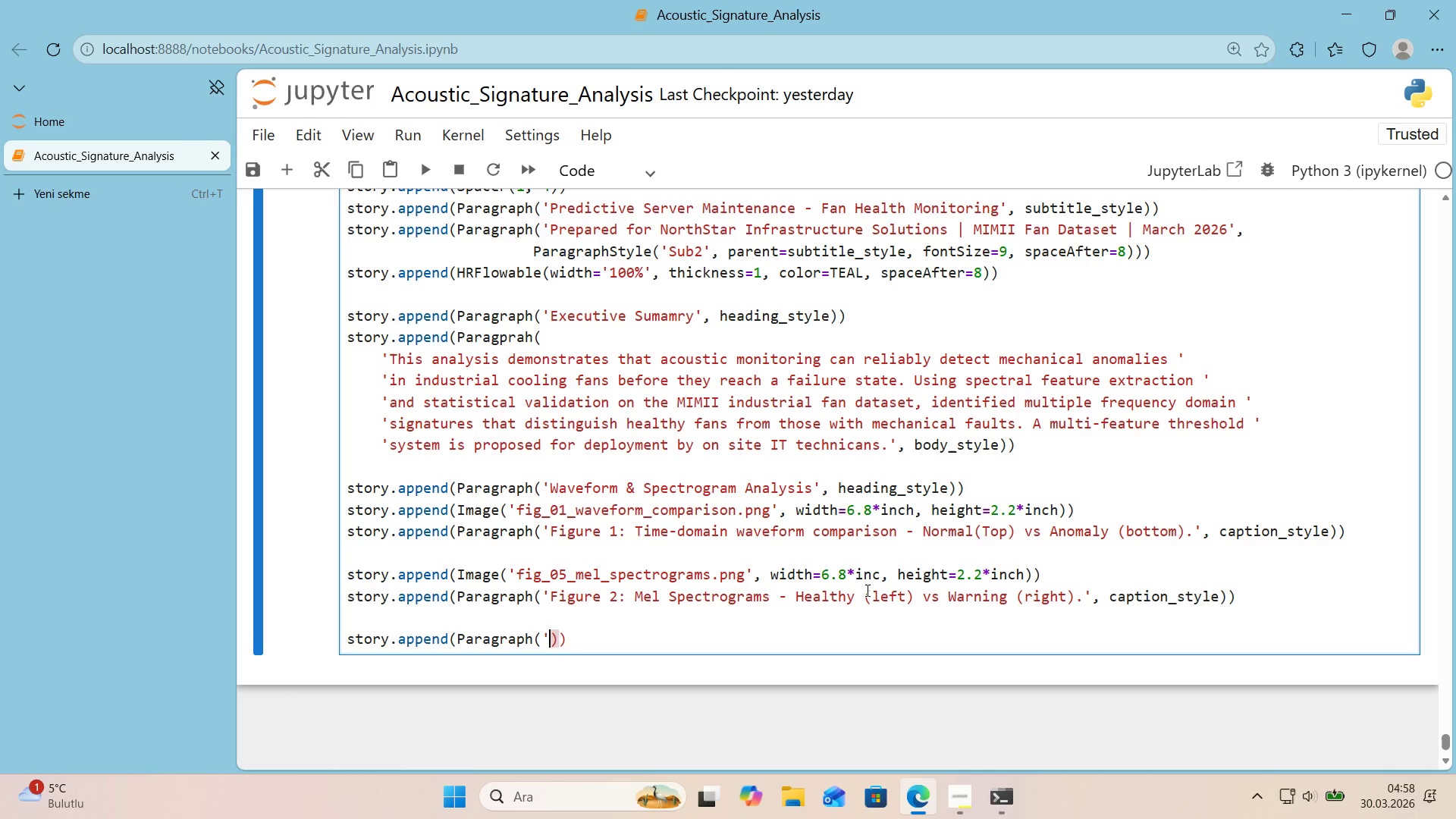 
 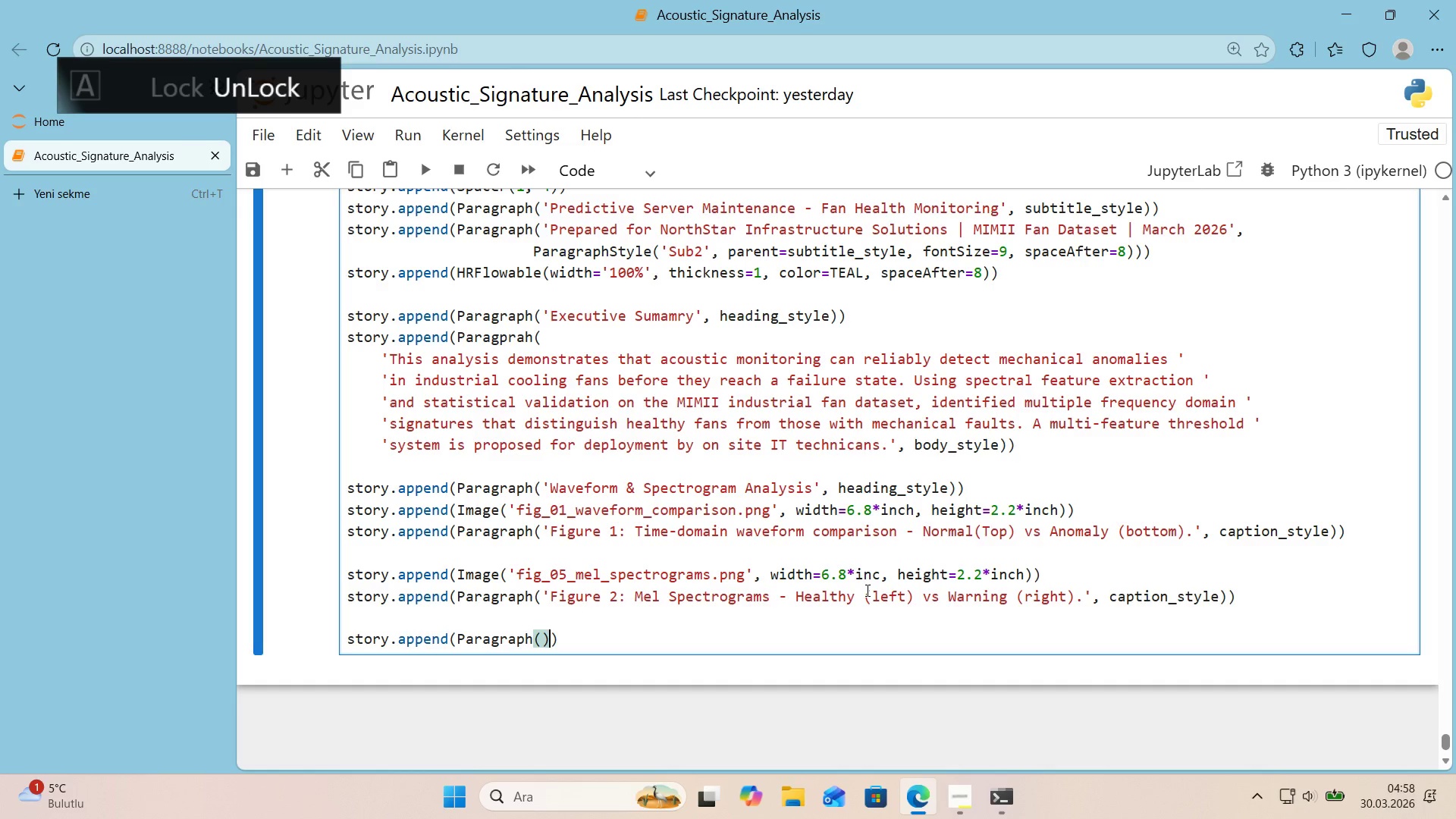 
key(ArrowLeft)
 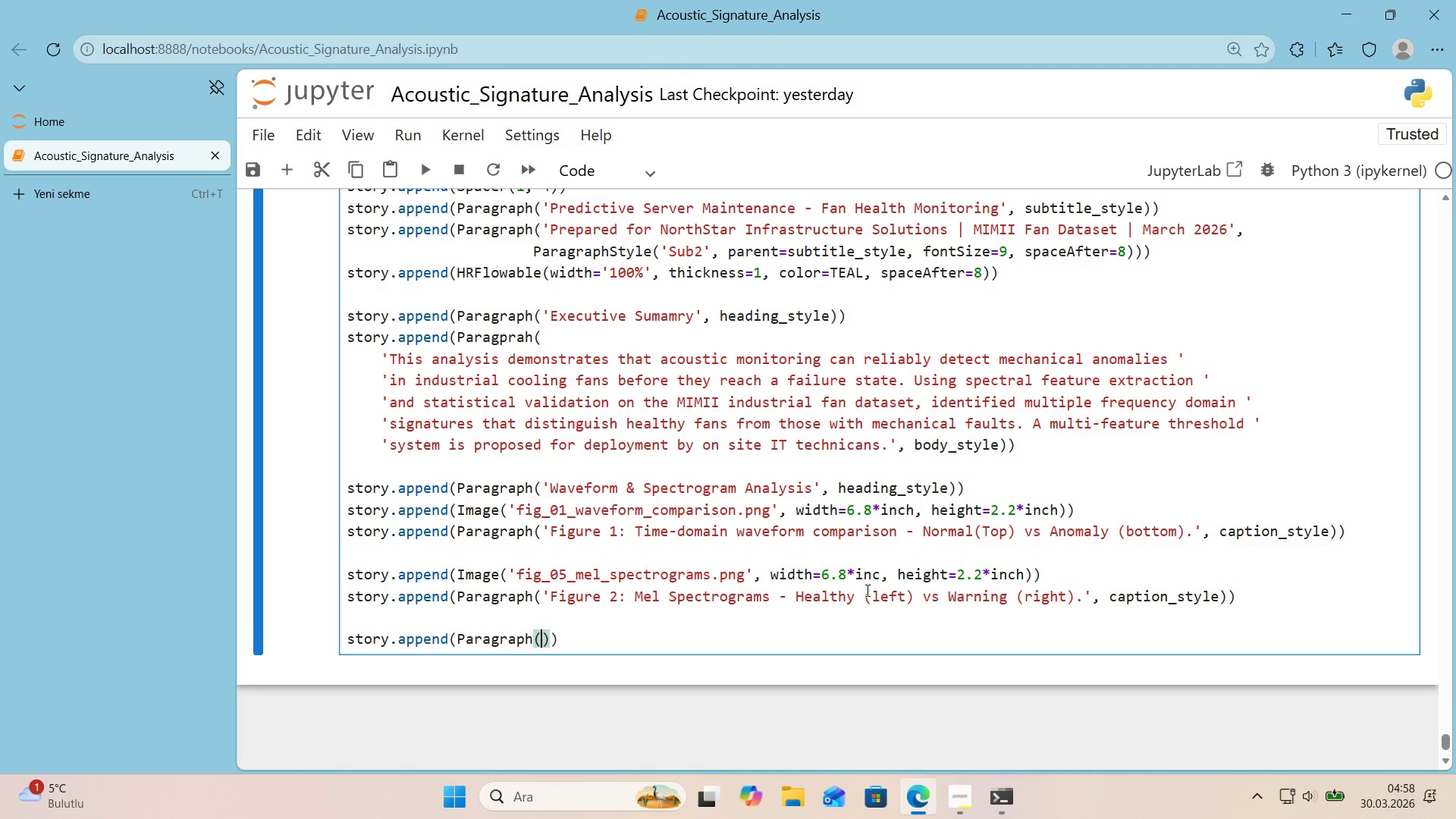 
type(@@)
 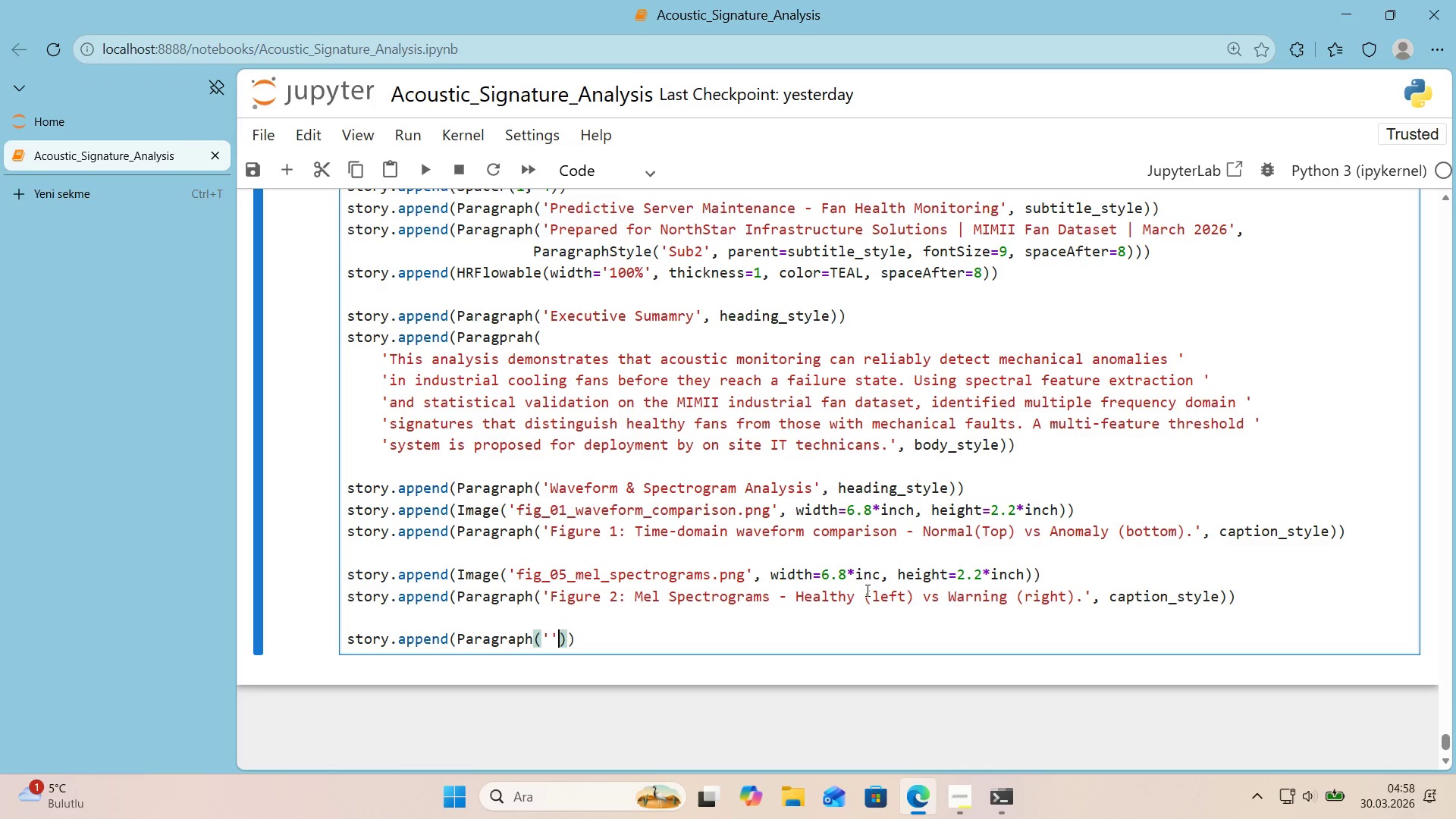 
key(ArrowLeft)
 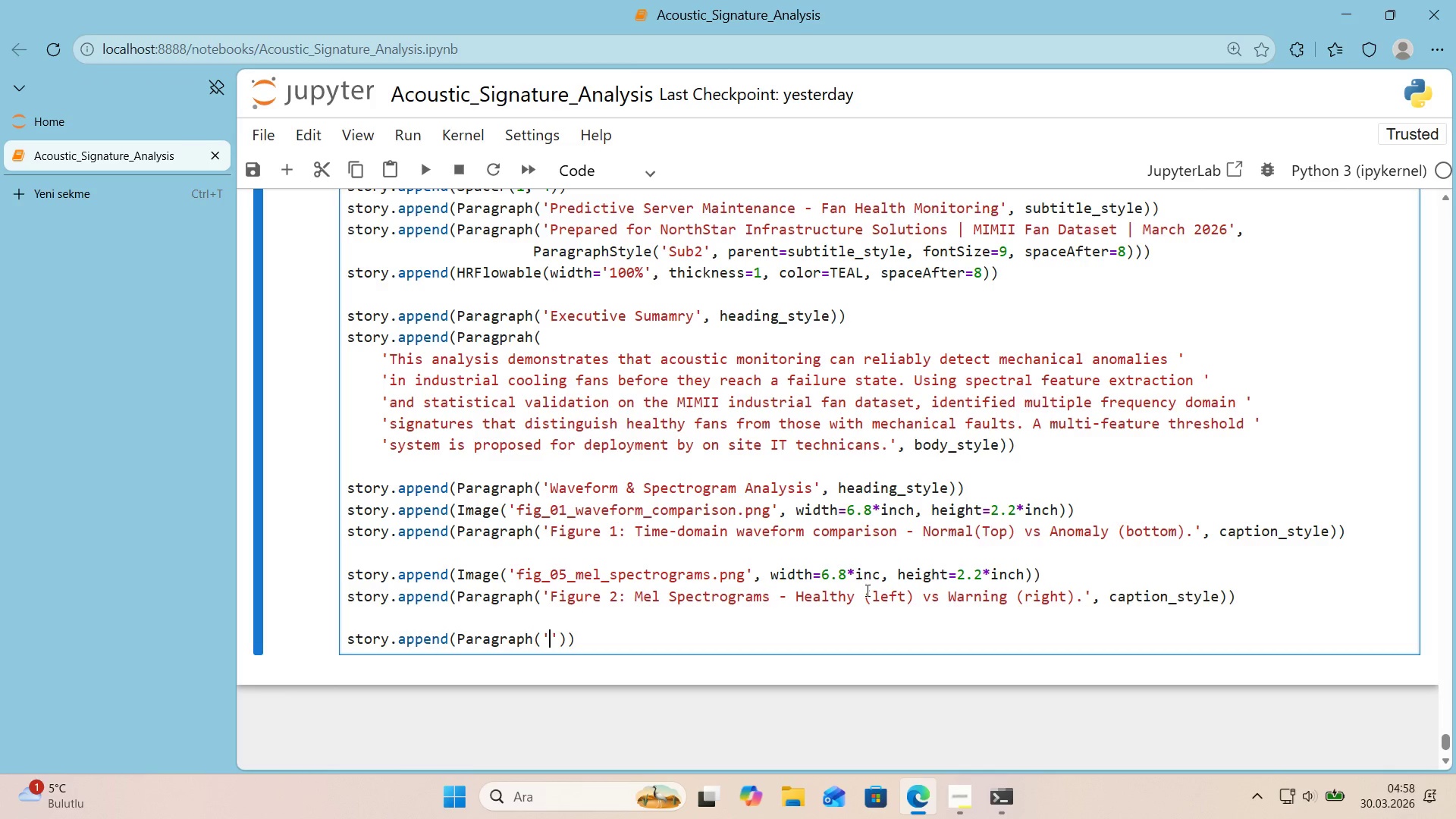 
type(Page 2 )
key(Backspace)
key(Backspace)
type(1 of 2)
 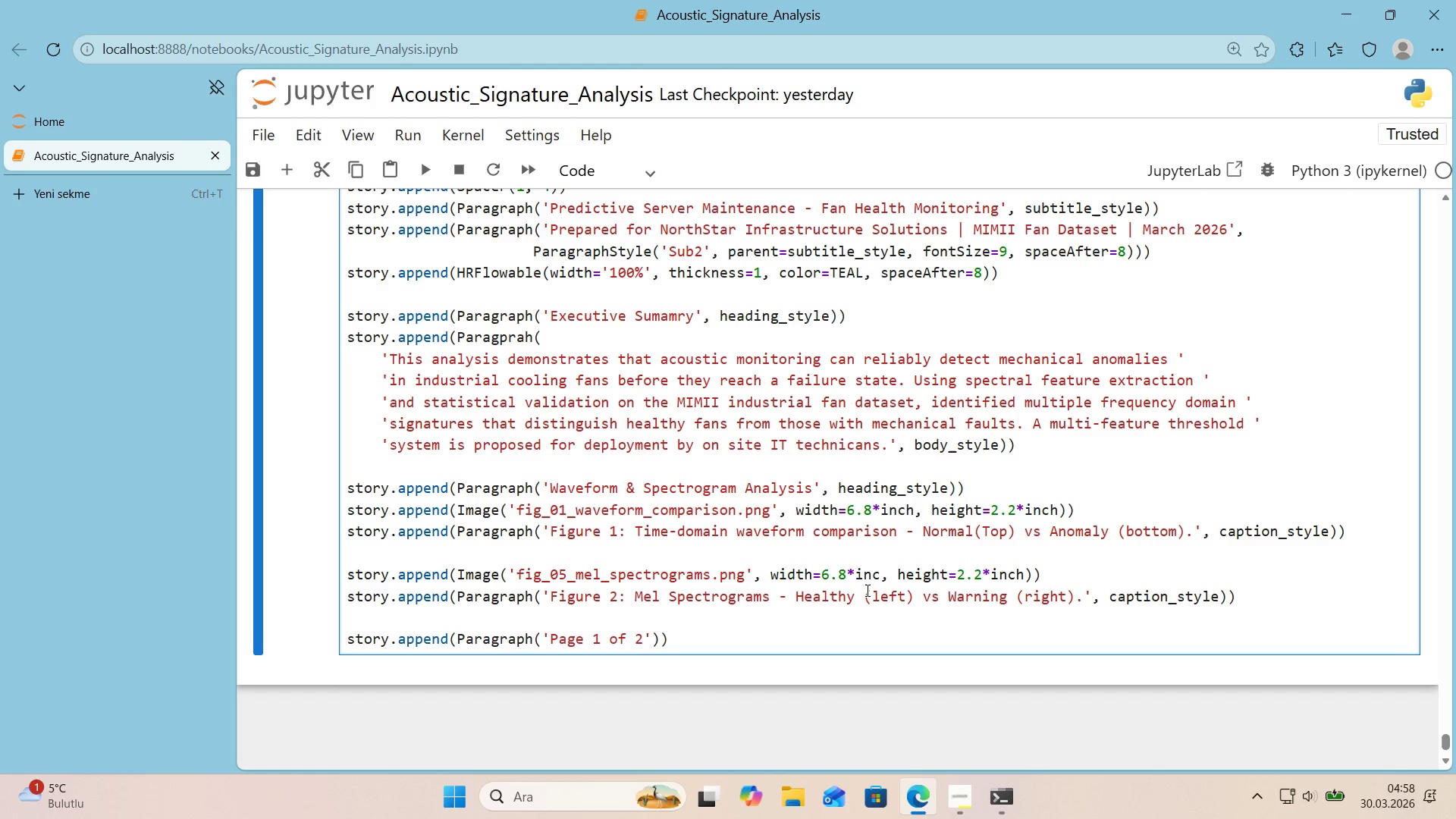 
key(ArrowRight)
 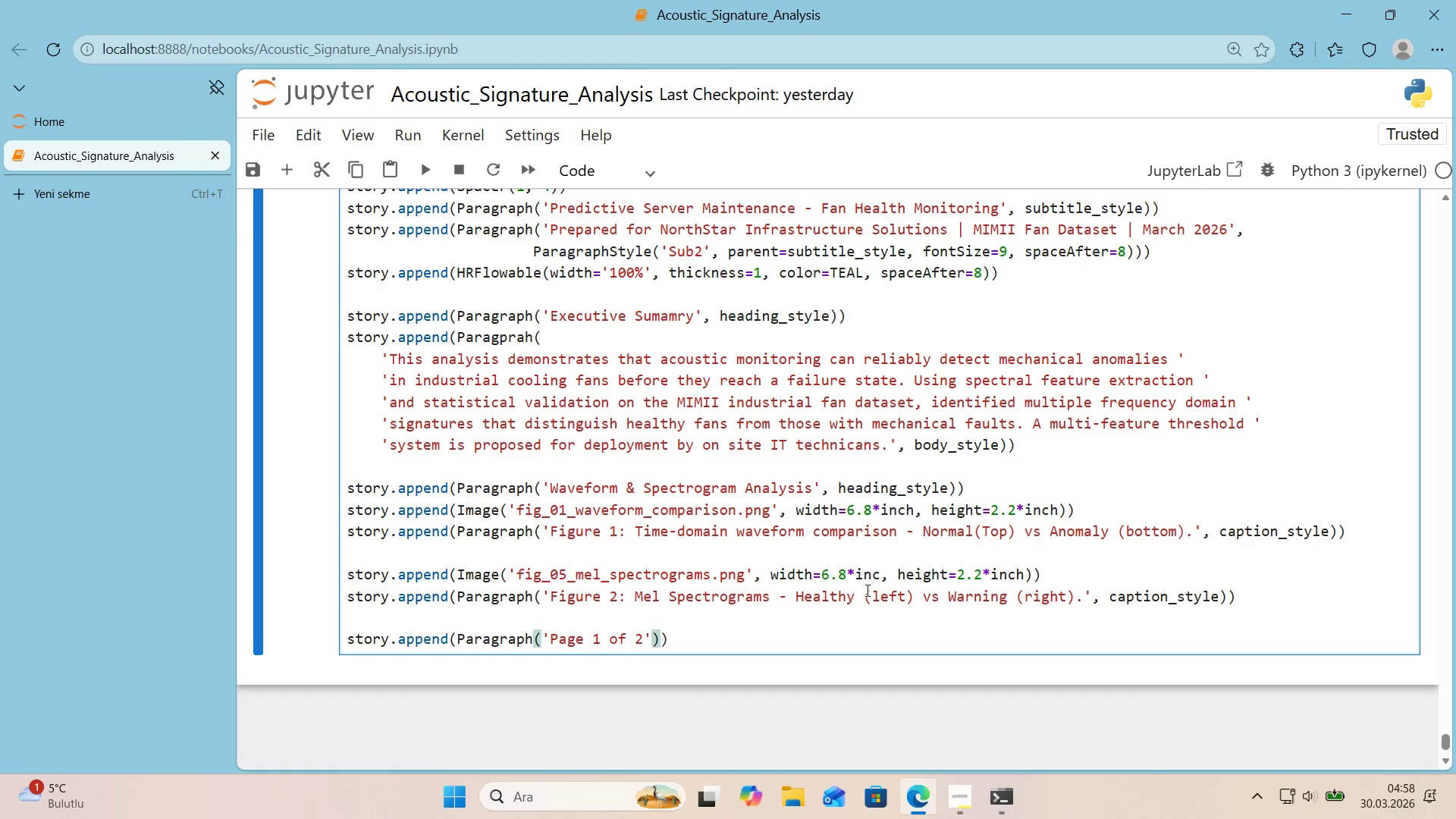 
type(, footer_style)
 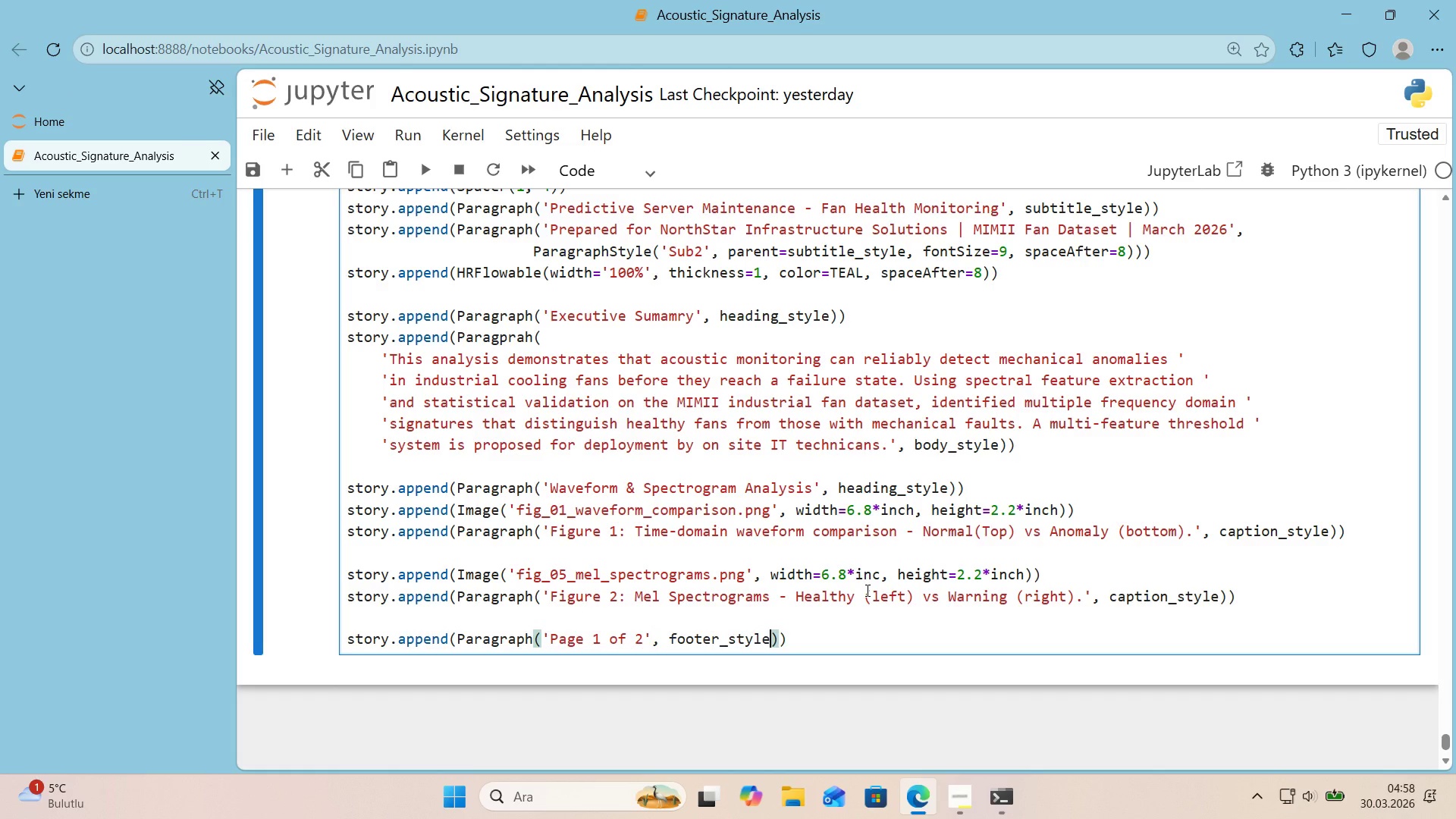 
key(ArrowRight)
 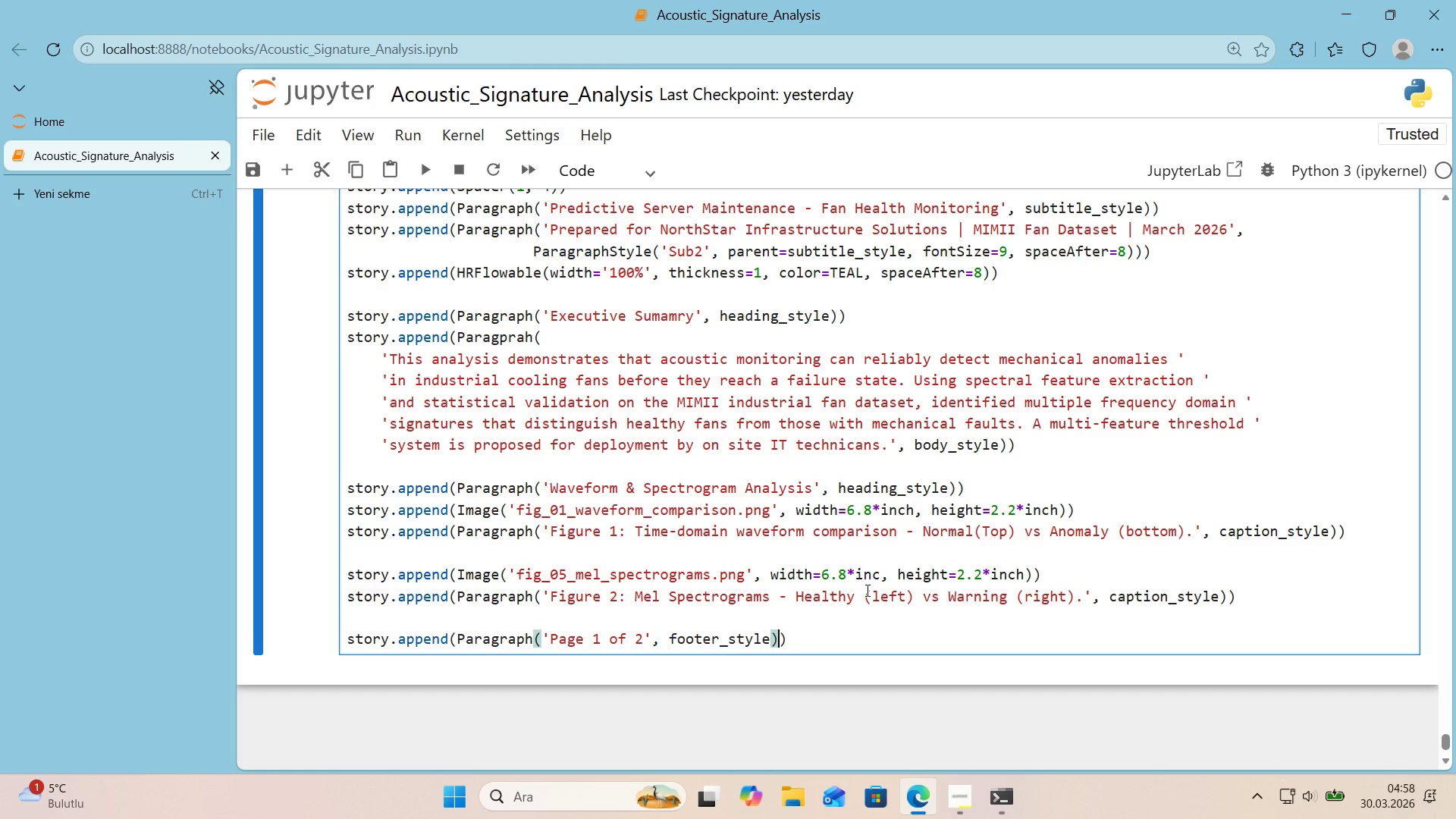 
key(ArrowRight)
 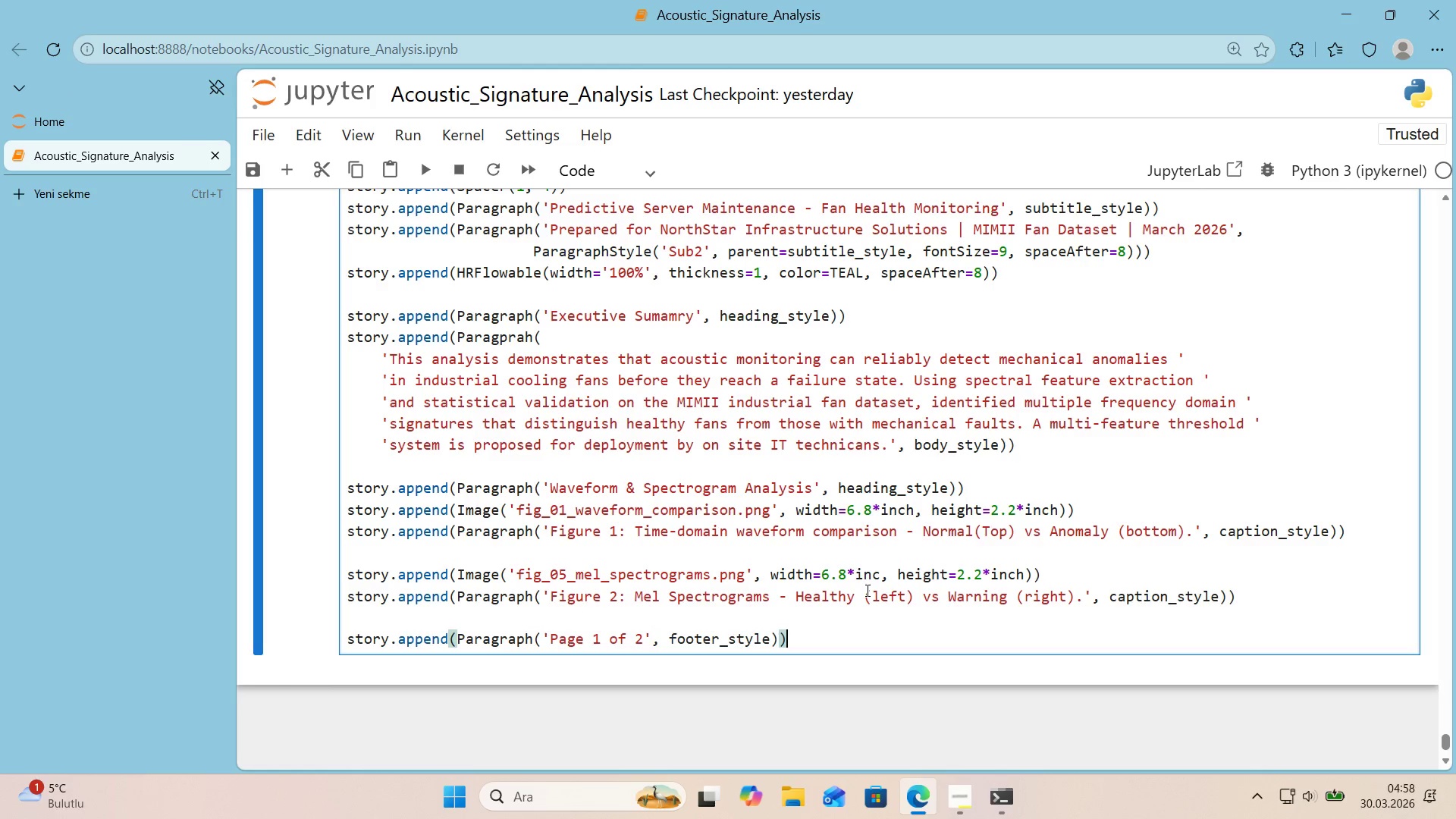 
key(Enter)
 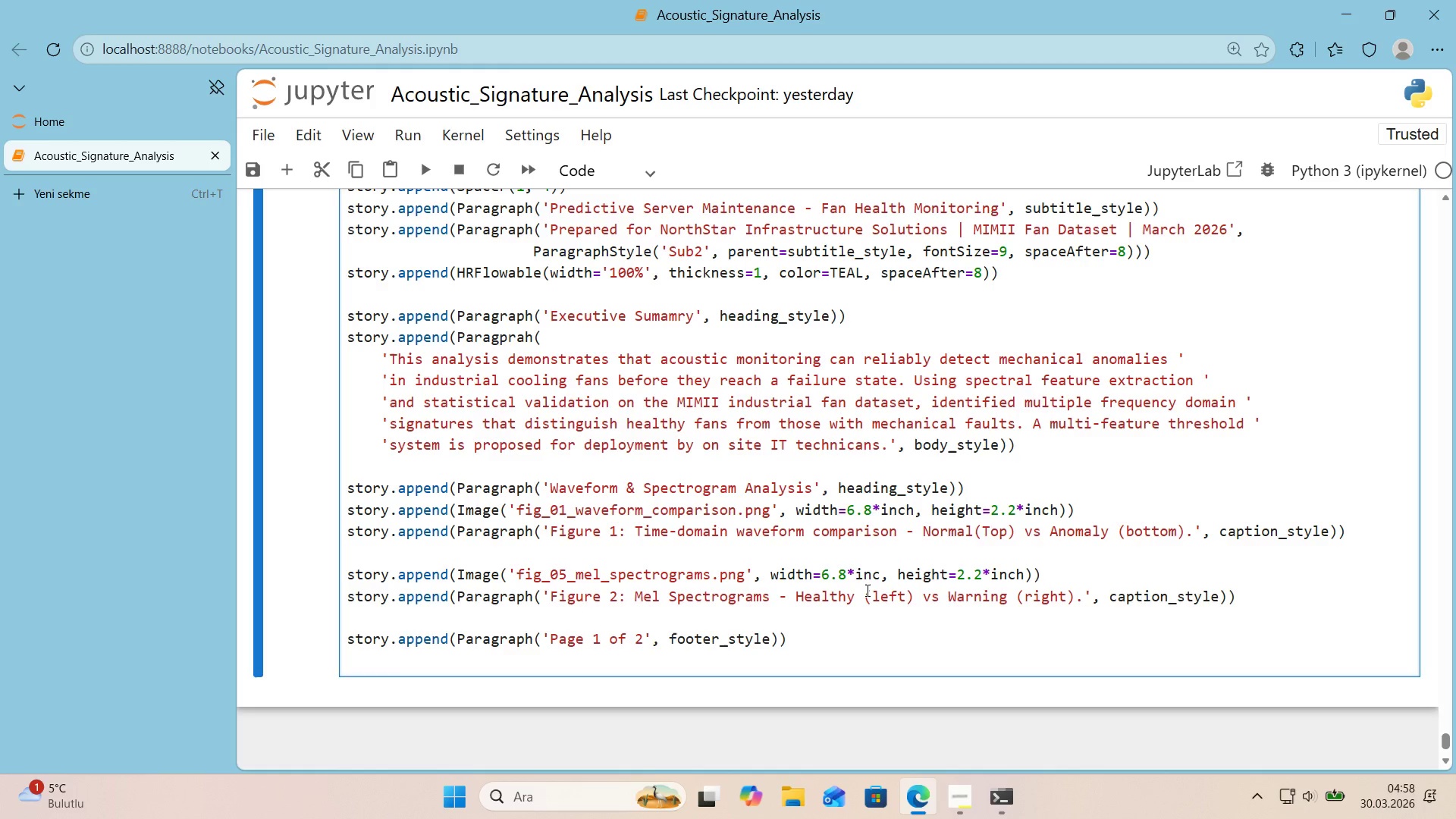 
type(story.append()
key(Backspace)
type(*()
 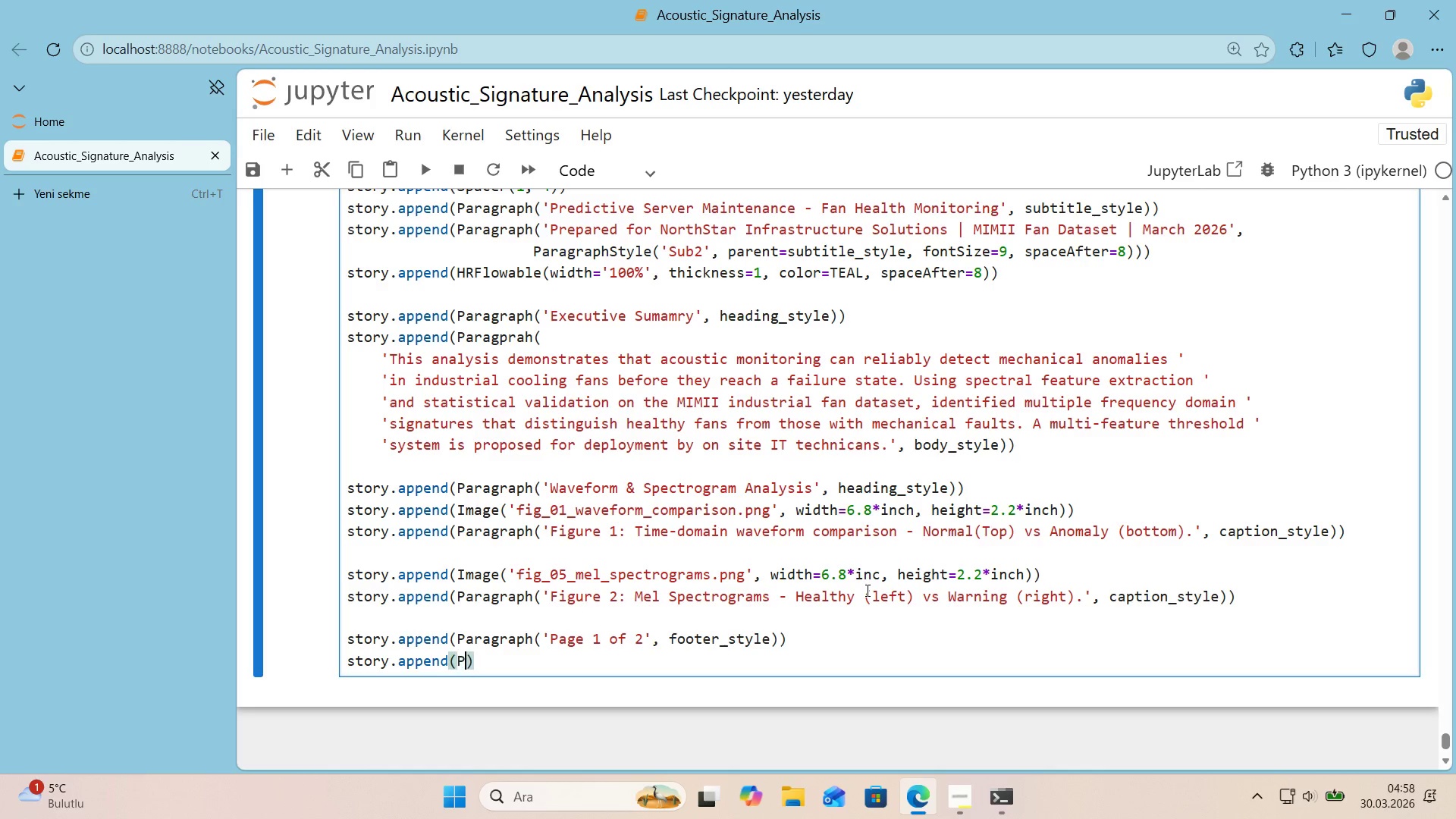 
 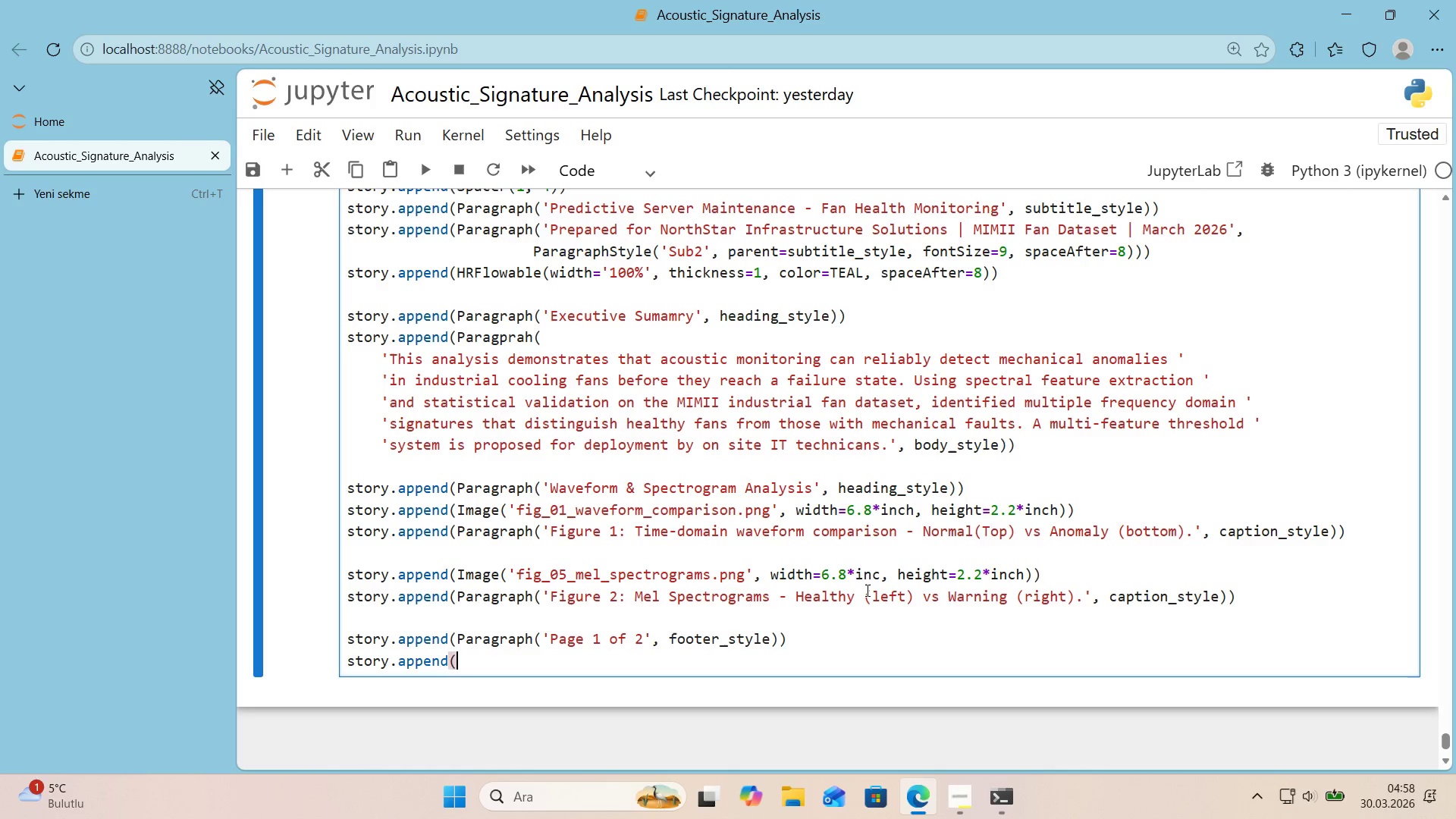 
key(ArrowLeft)
 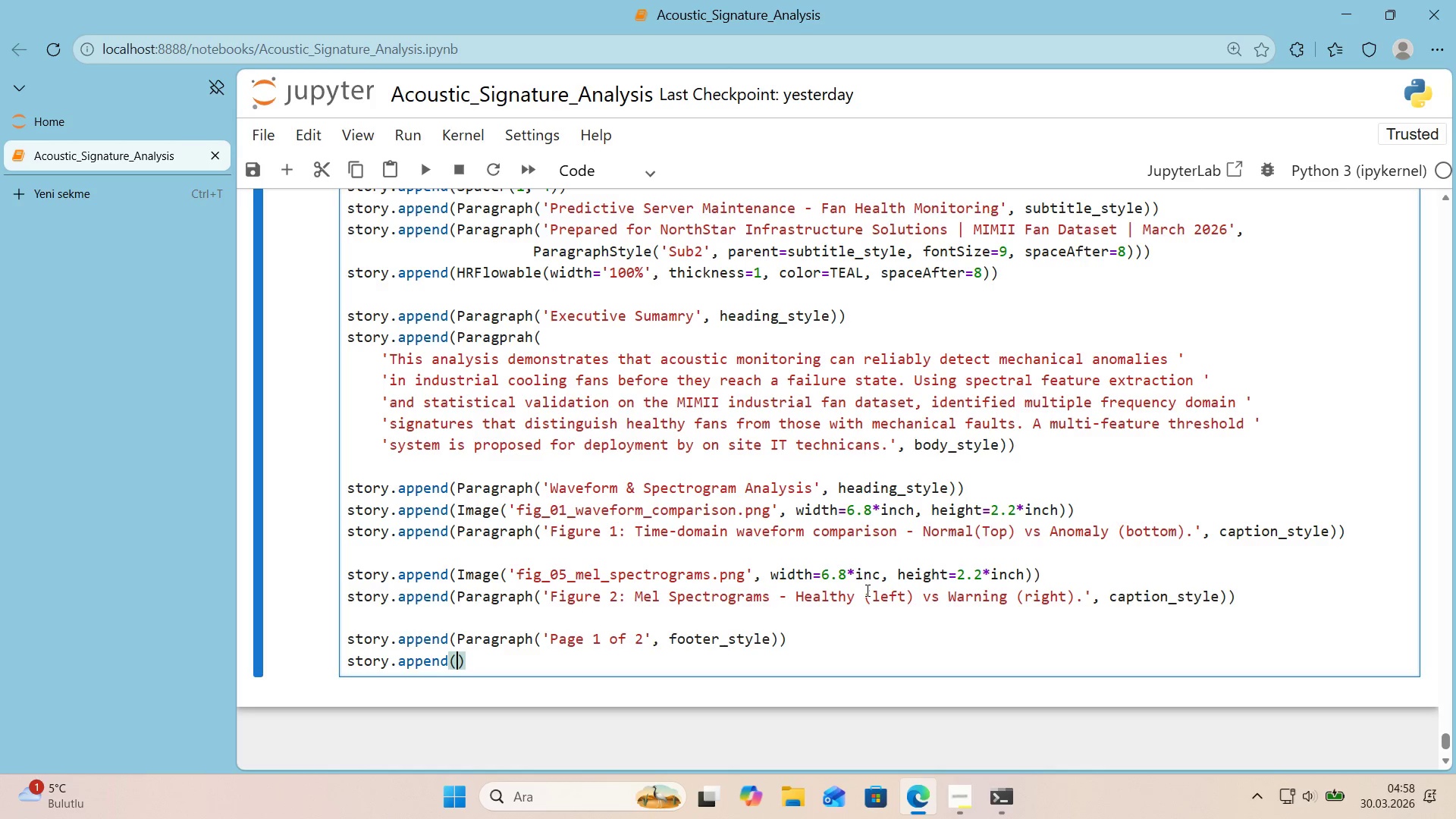 
type(PageBreak*()
 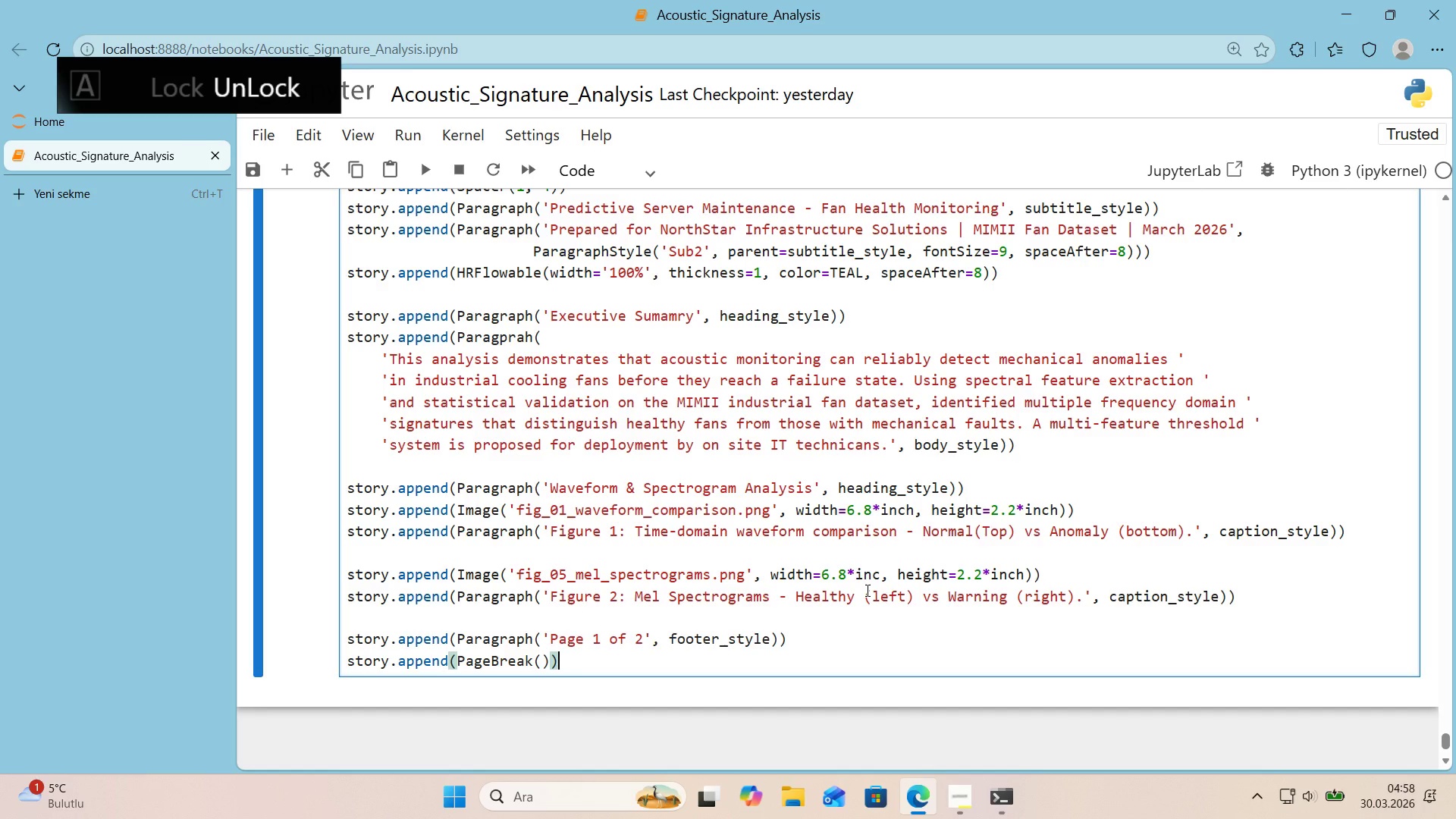 
 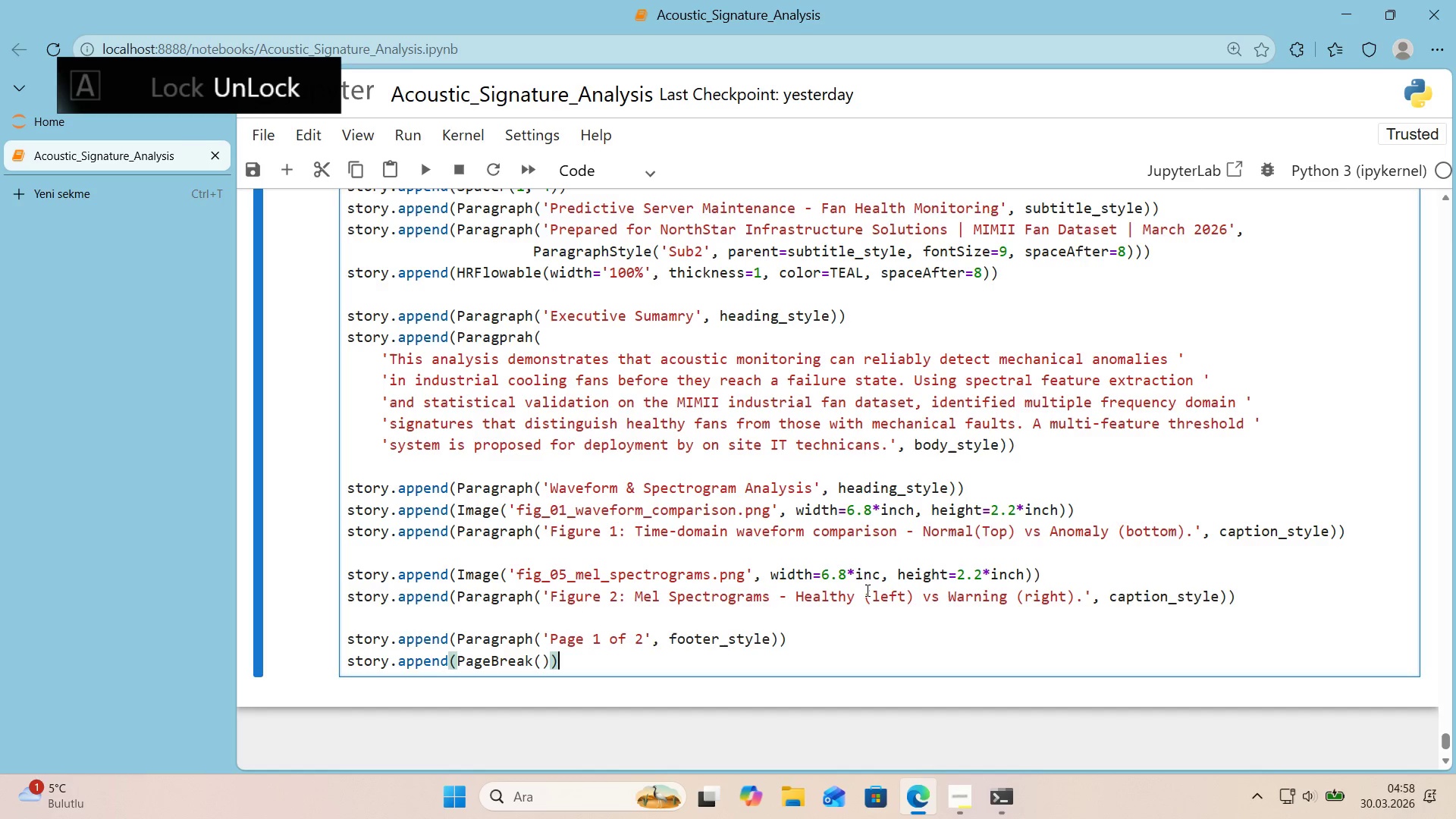 
key(ArrowRight)
 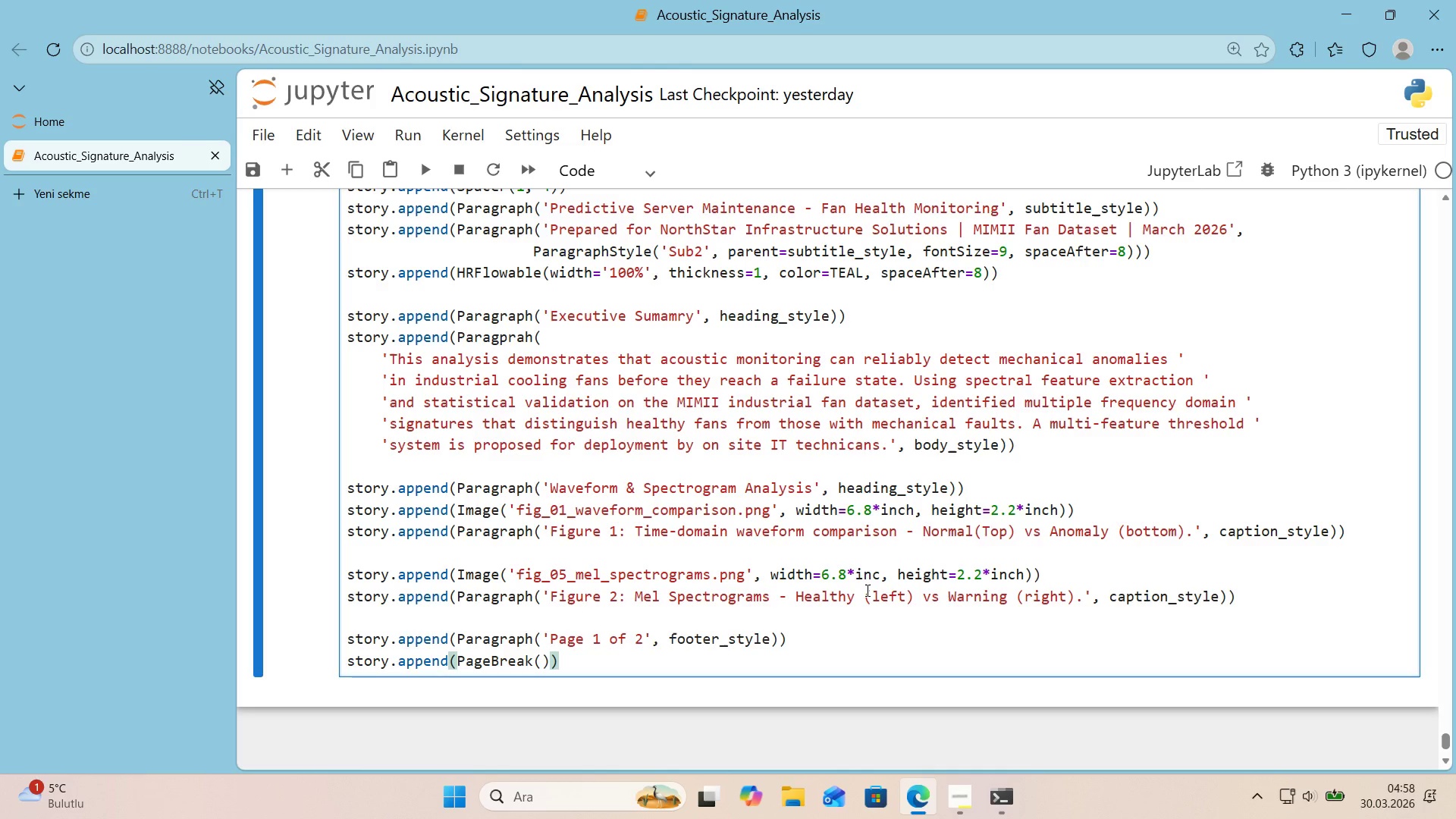 
key(Enter)
 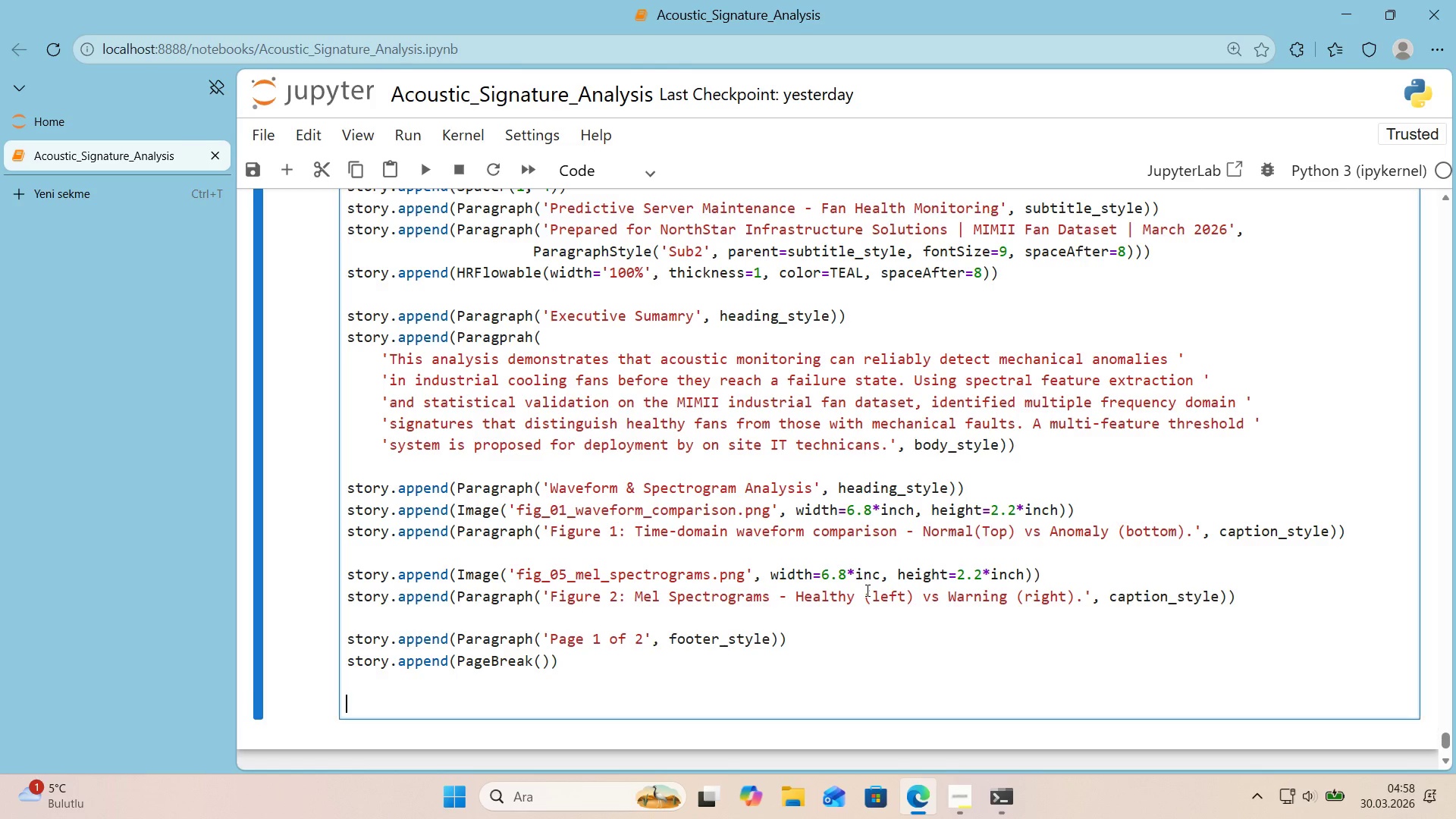 
key(Enter)
 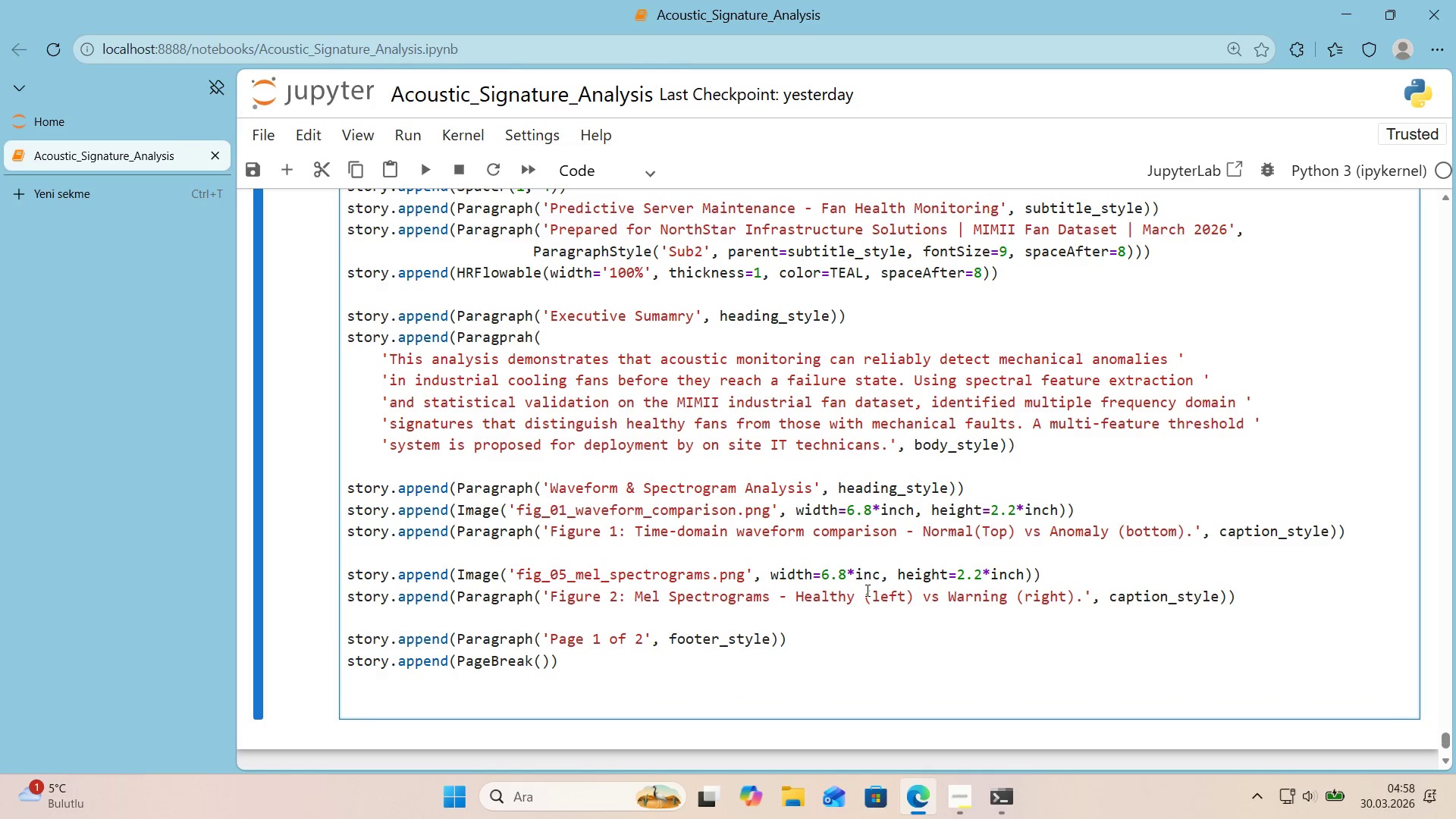 
key(Alt+Control+3)
 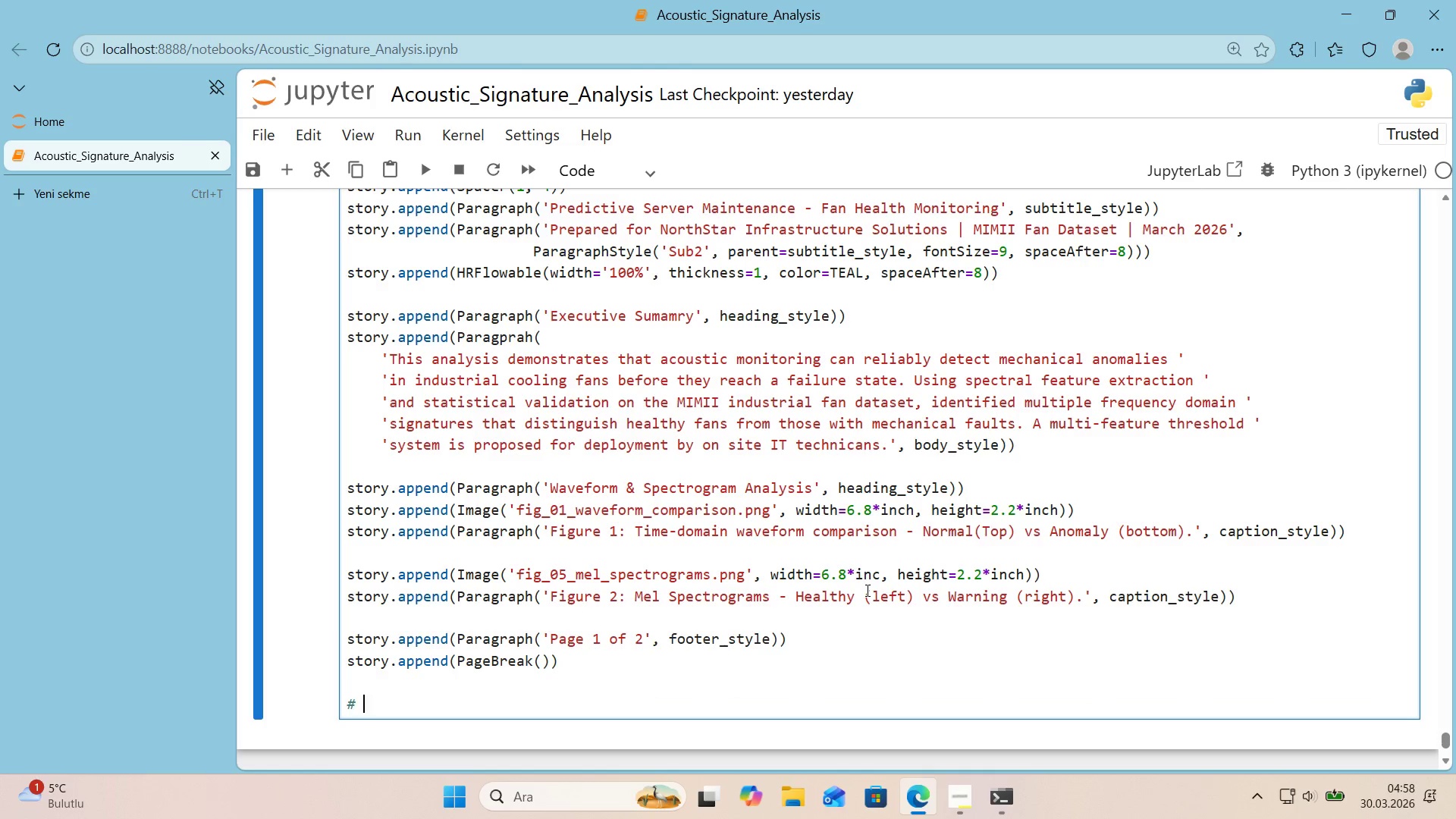 
type(  Page)
 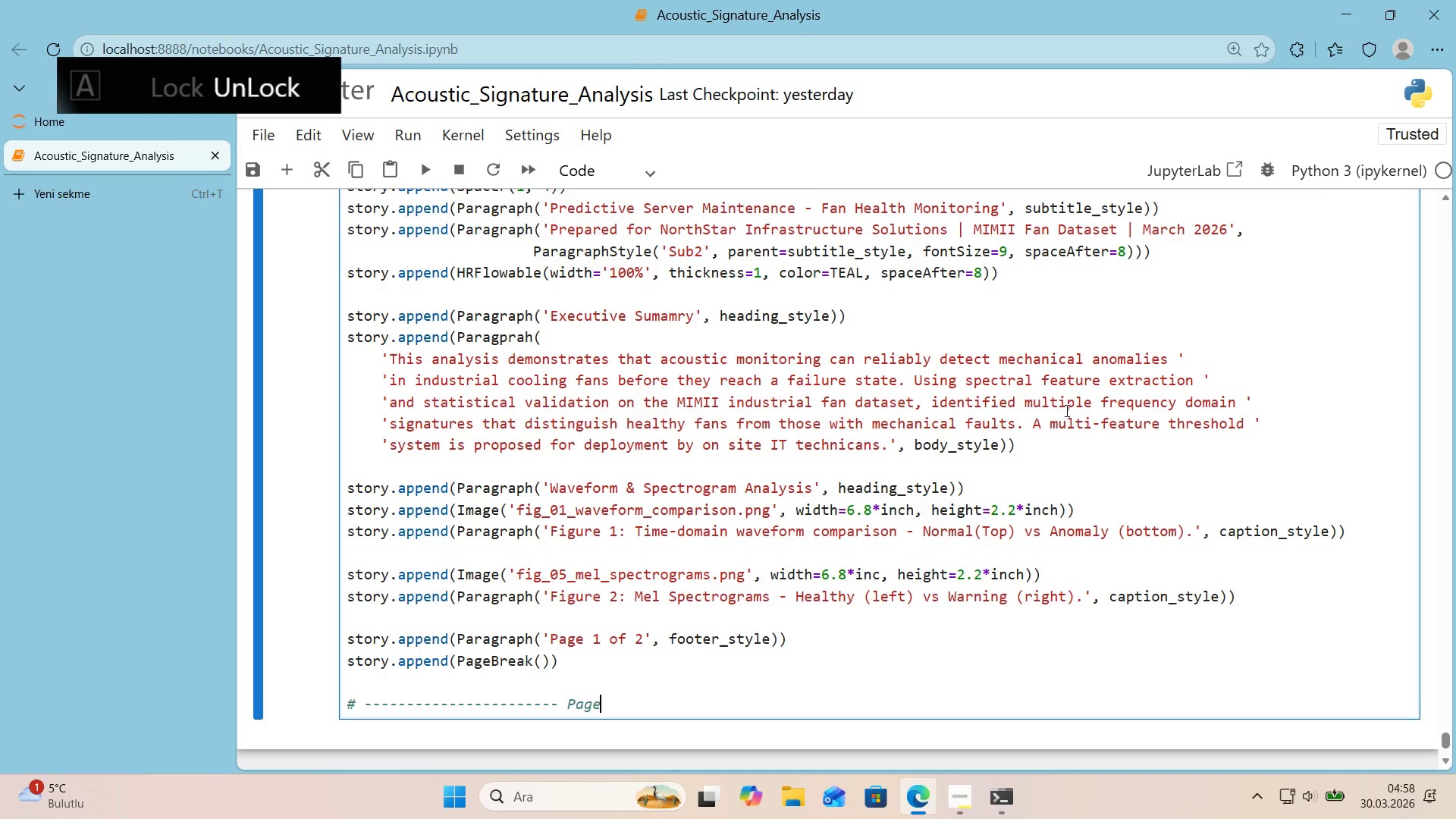 
hold_key(key=NumpadSubtract, duration=1.14)
 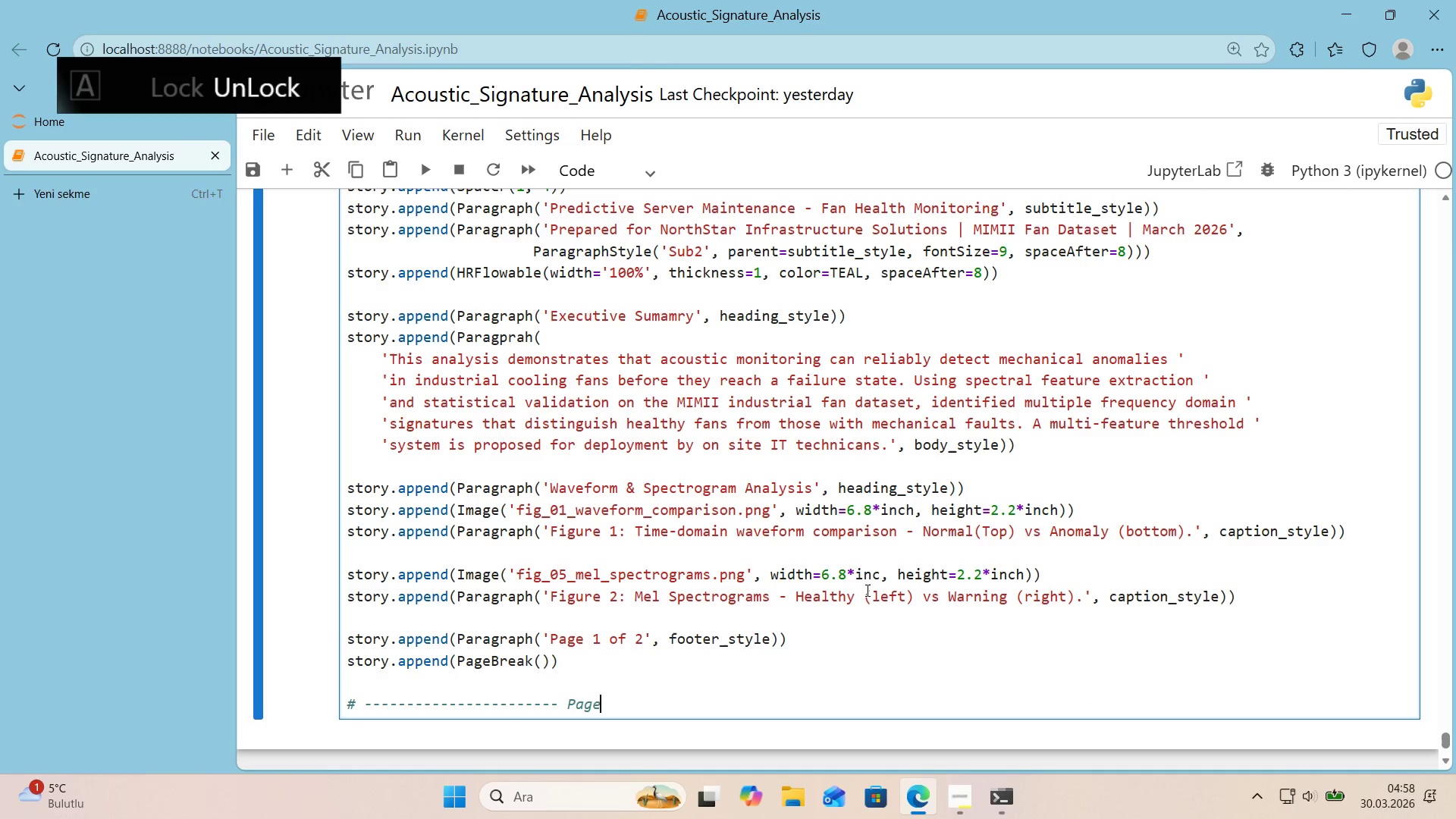 
scroll: coordinate [684, 425], scroll_direction: up, amount: 4.0
 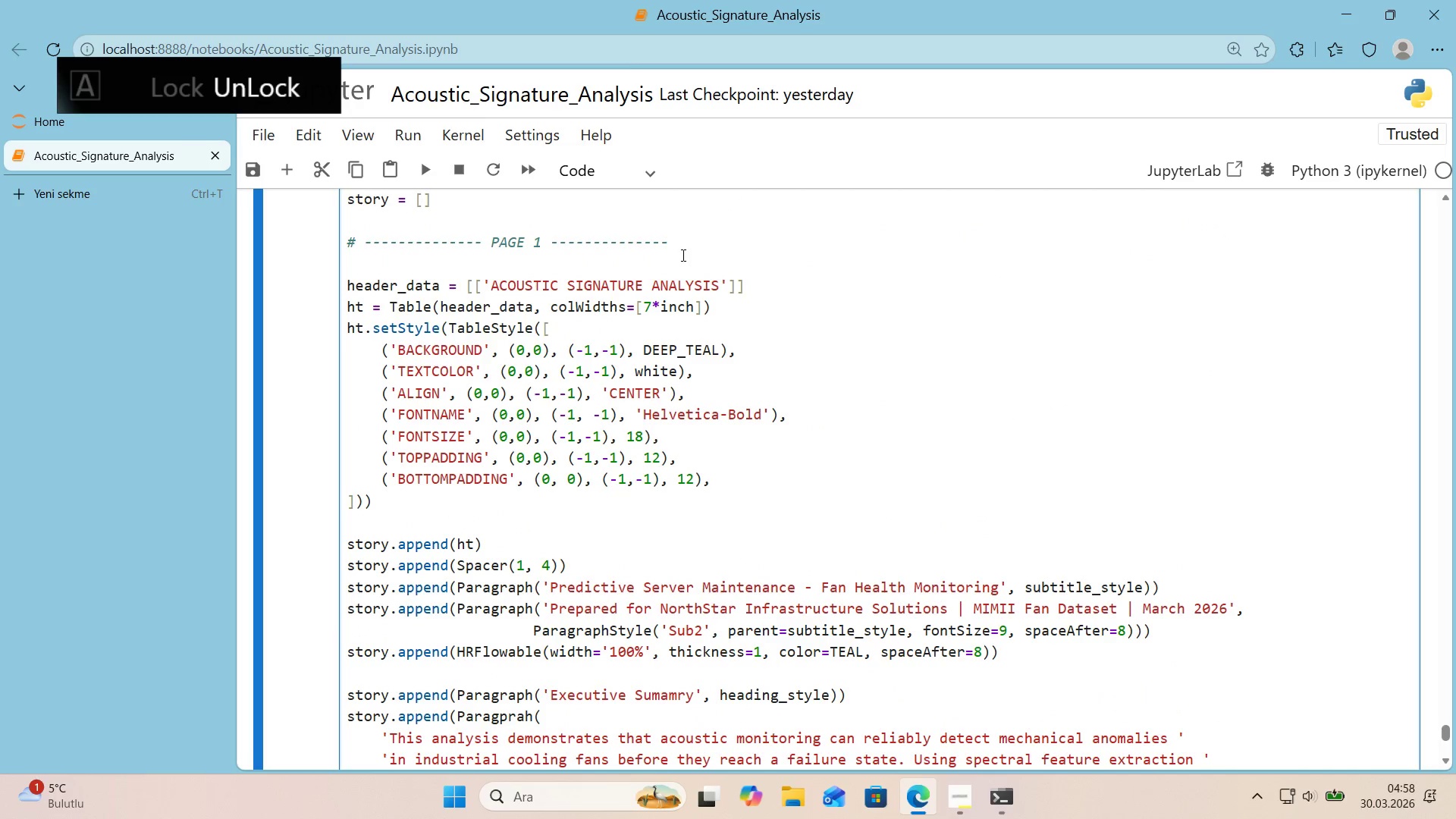 
left_click_drag(start_coordinate=[675, 245], to_coordinate=[346, 244])
 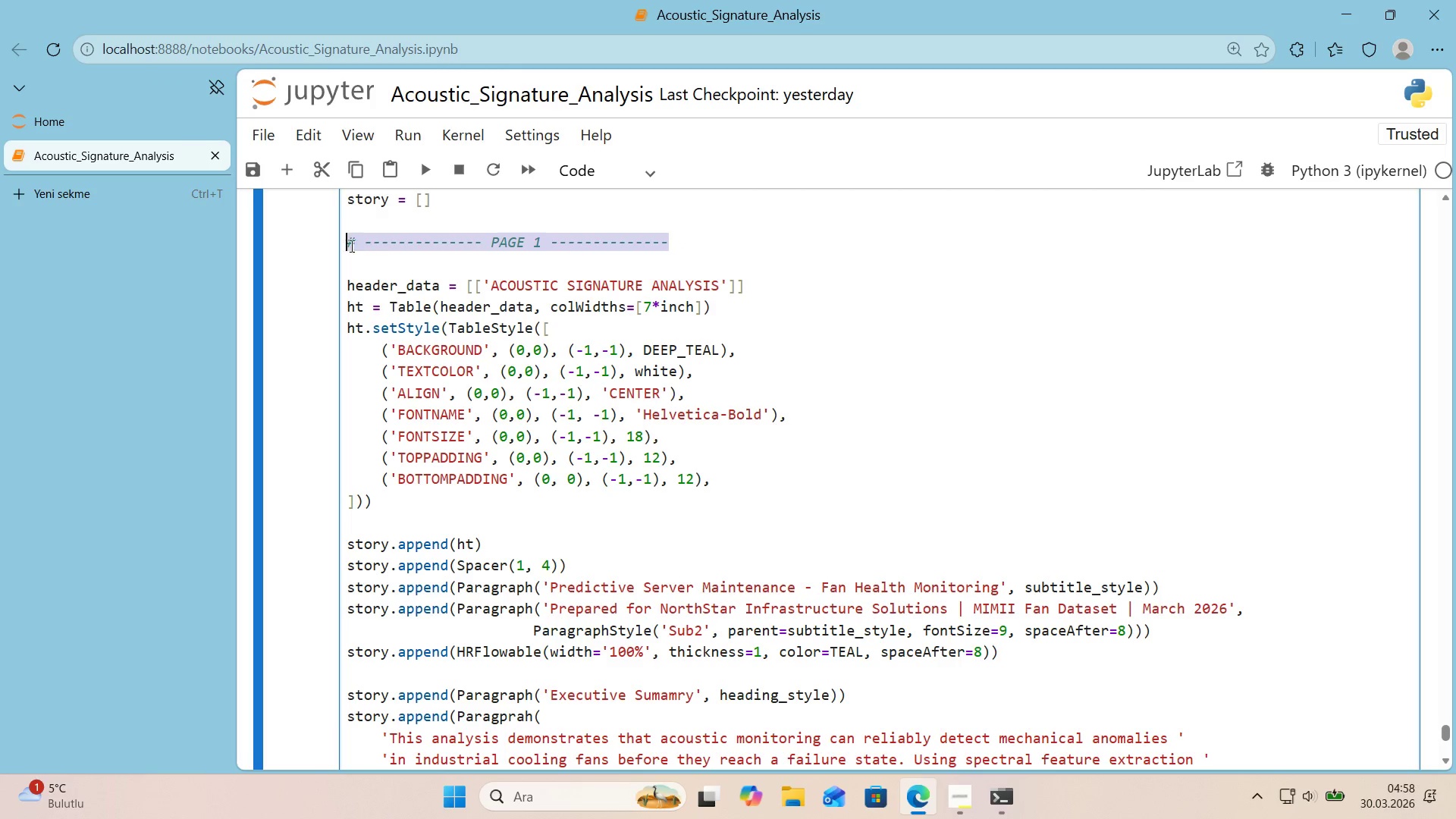 
key(Control+ControlLeft)
 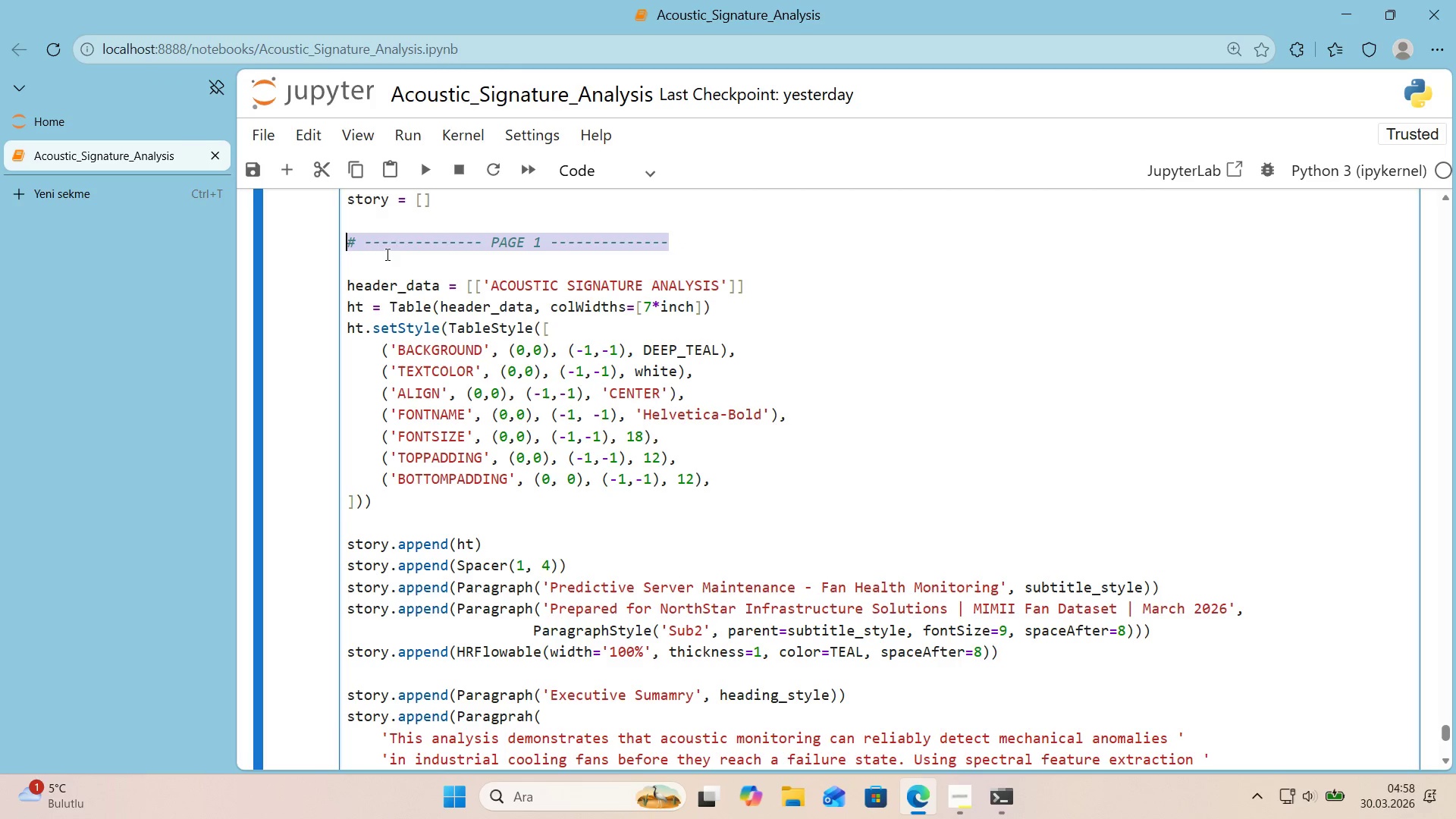 
key(Control+C)
 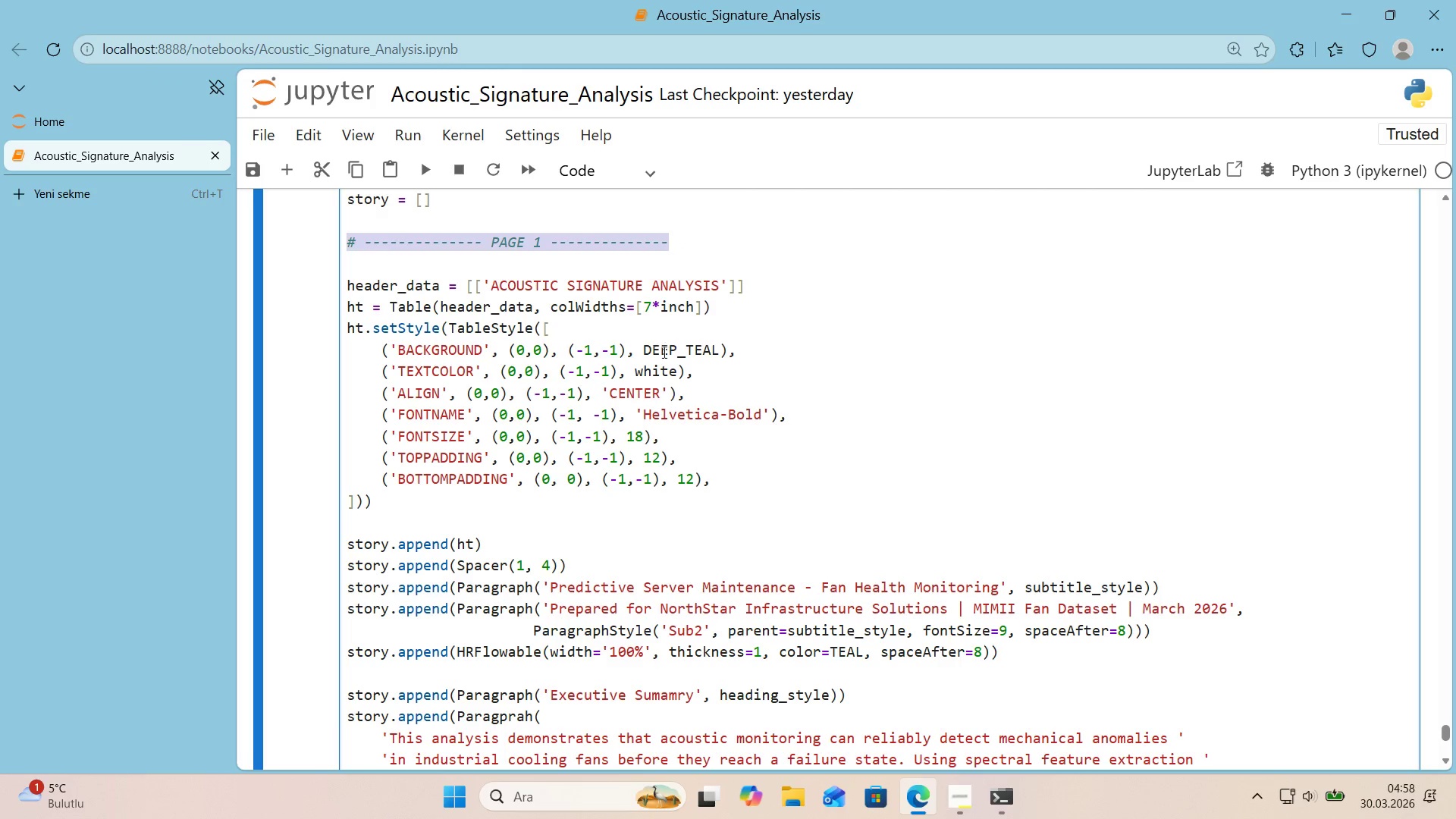 
scroll: coordinate [661, 379], scroll_direction: down, amount: 5.0
 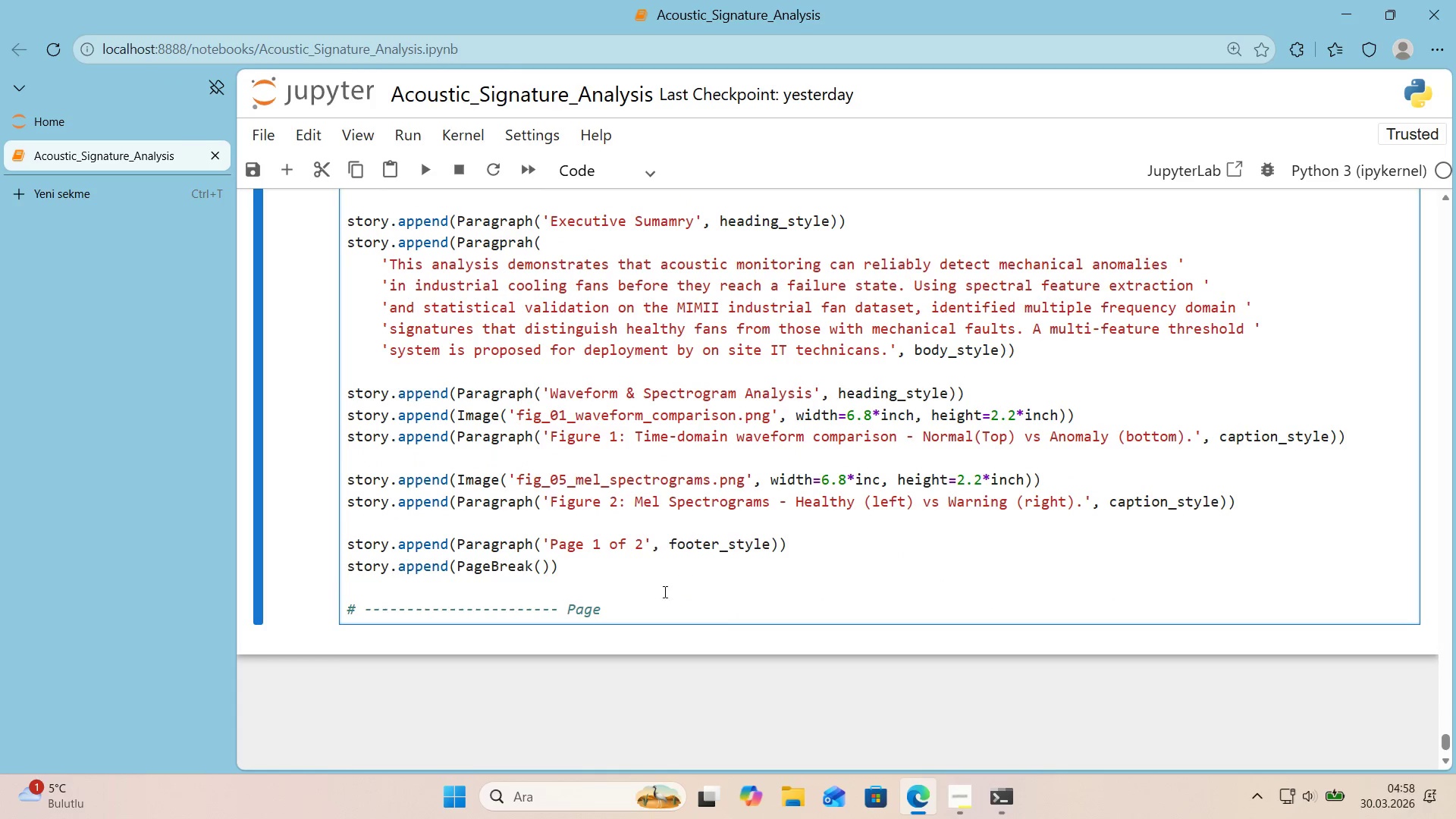 
left_click_drag(start_coordinate=[628, 605], to_coordinate=[318, 615])
 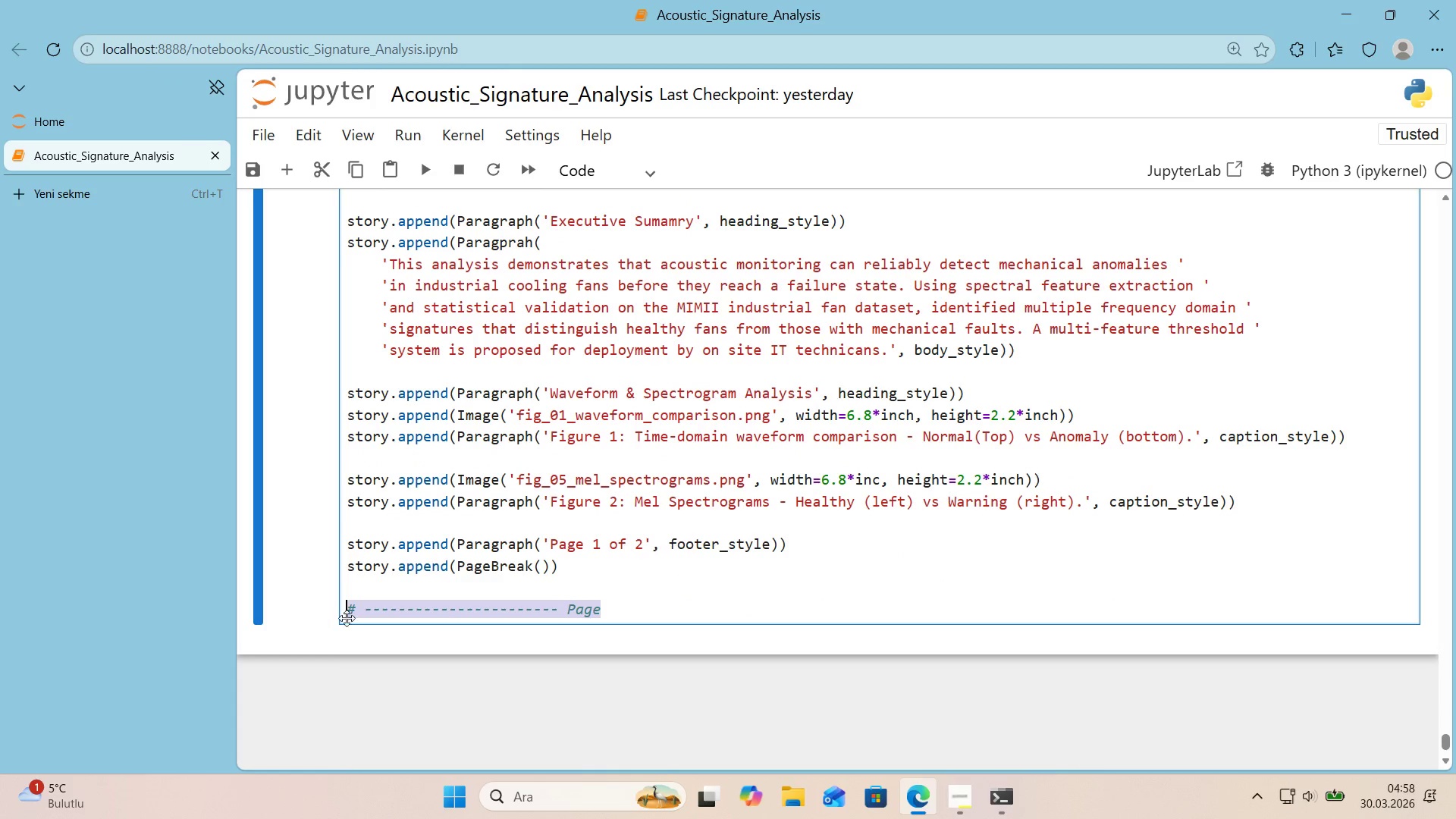 
key(Control+ControlLeft)
 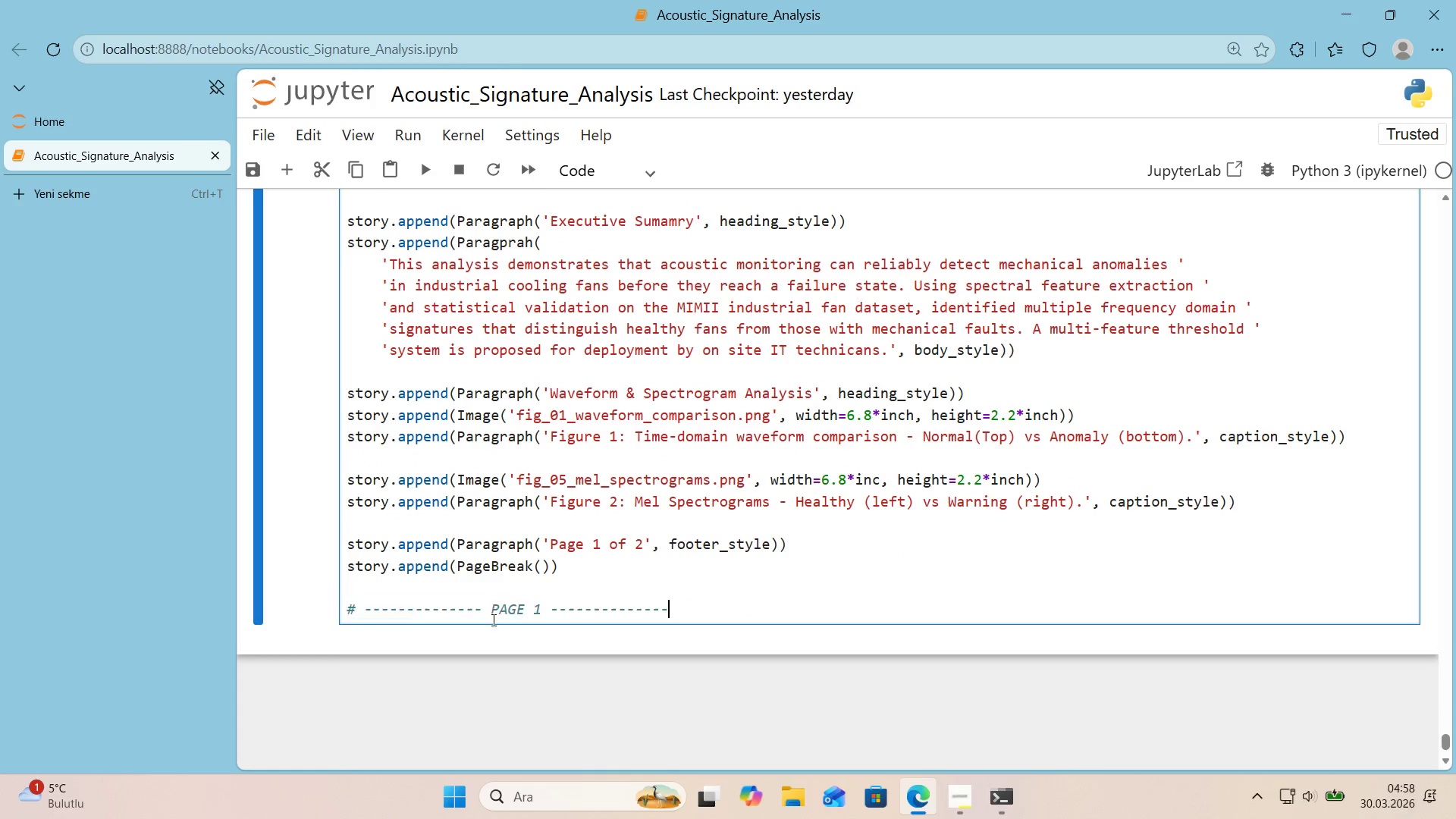 
key(Control+V)
 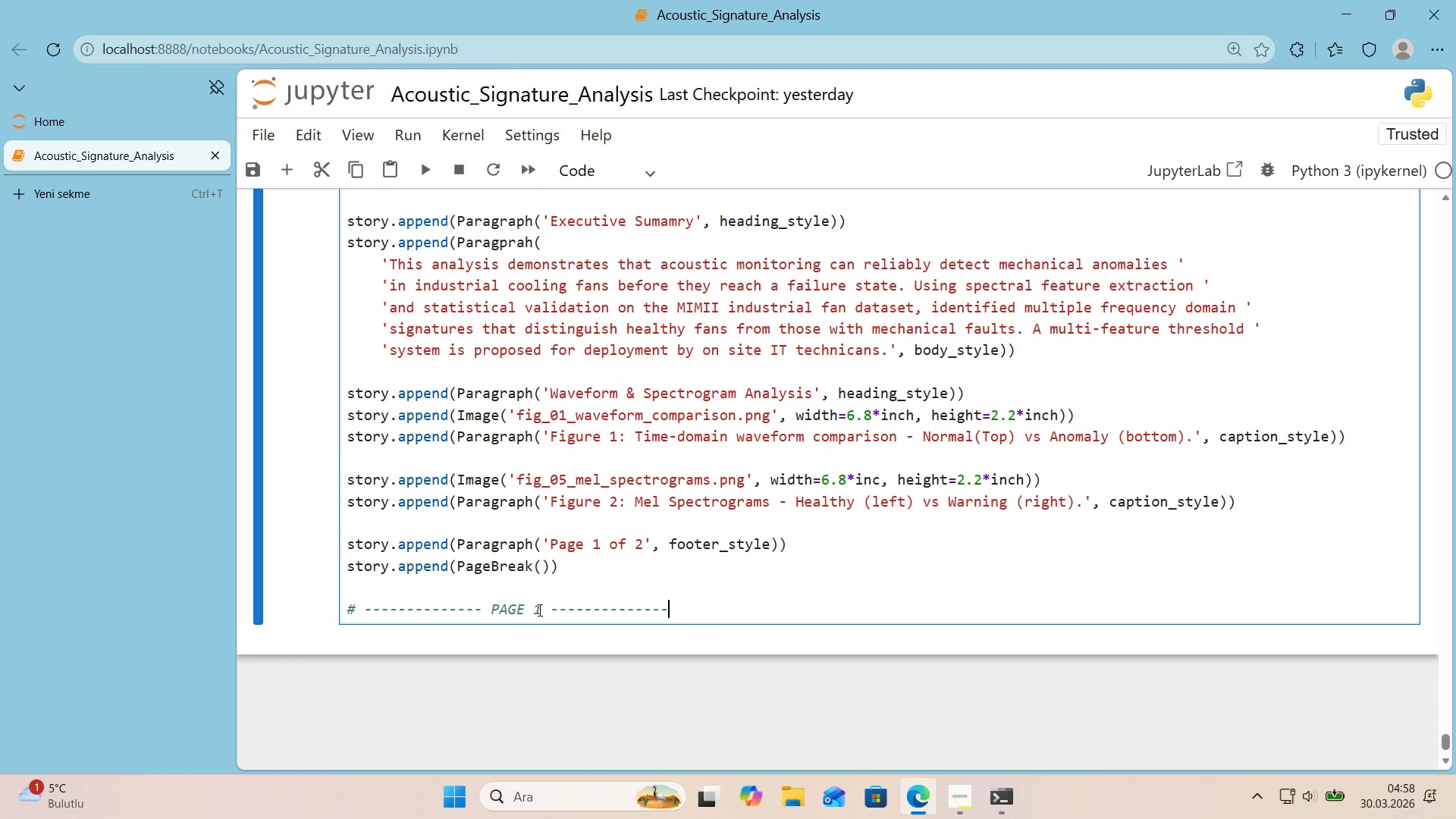 
left_click_drag(start_coordinate=[535, 611], to_coordinate=[538, 612])
 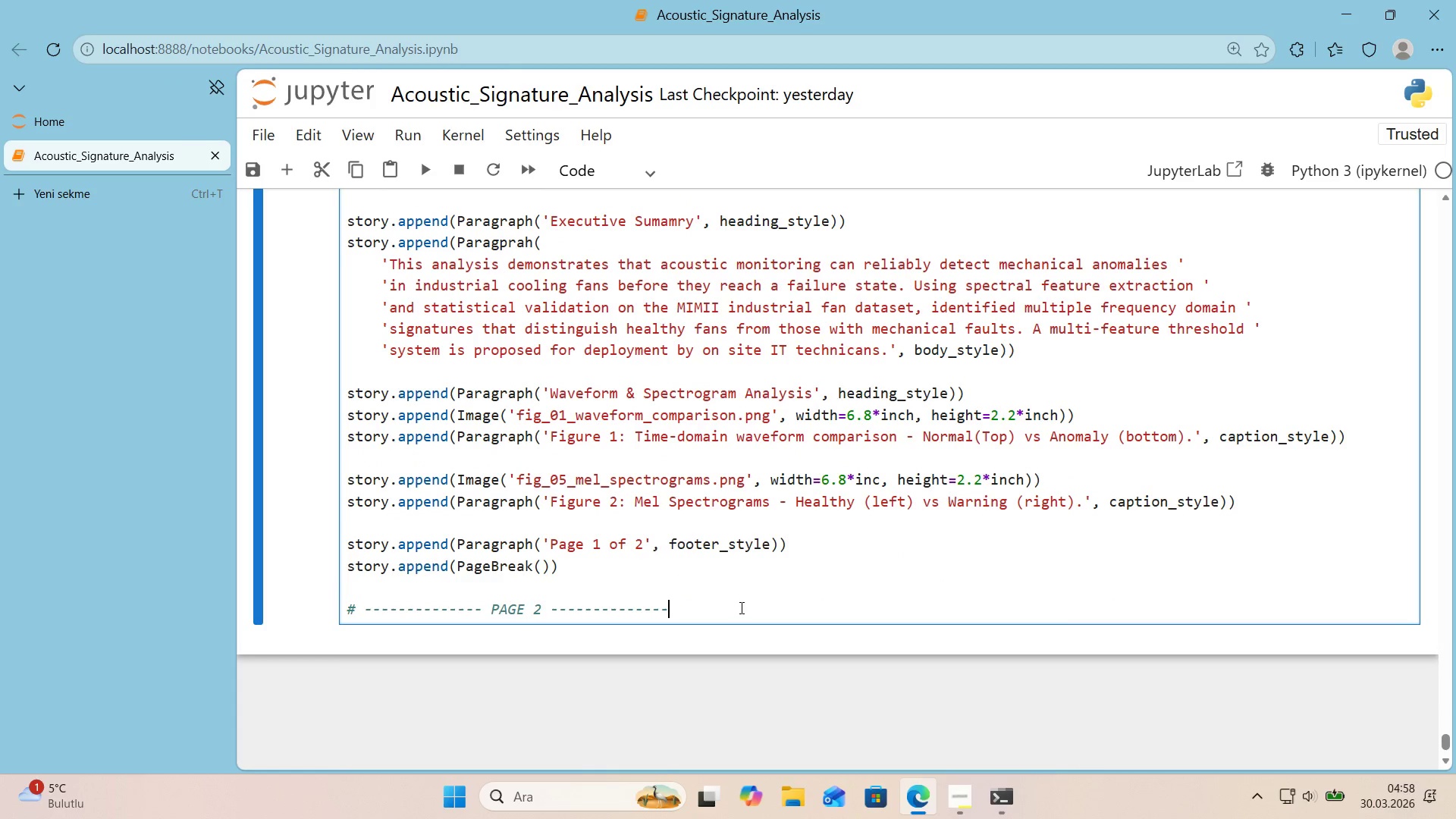 
key(2)
 